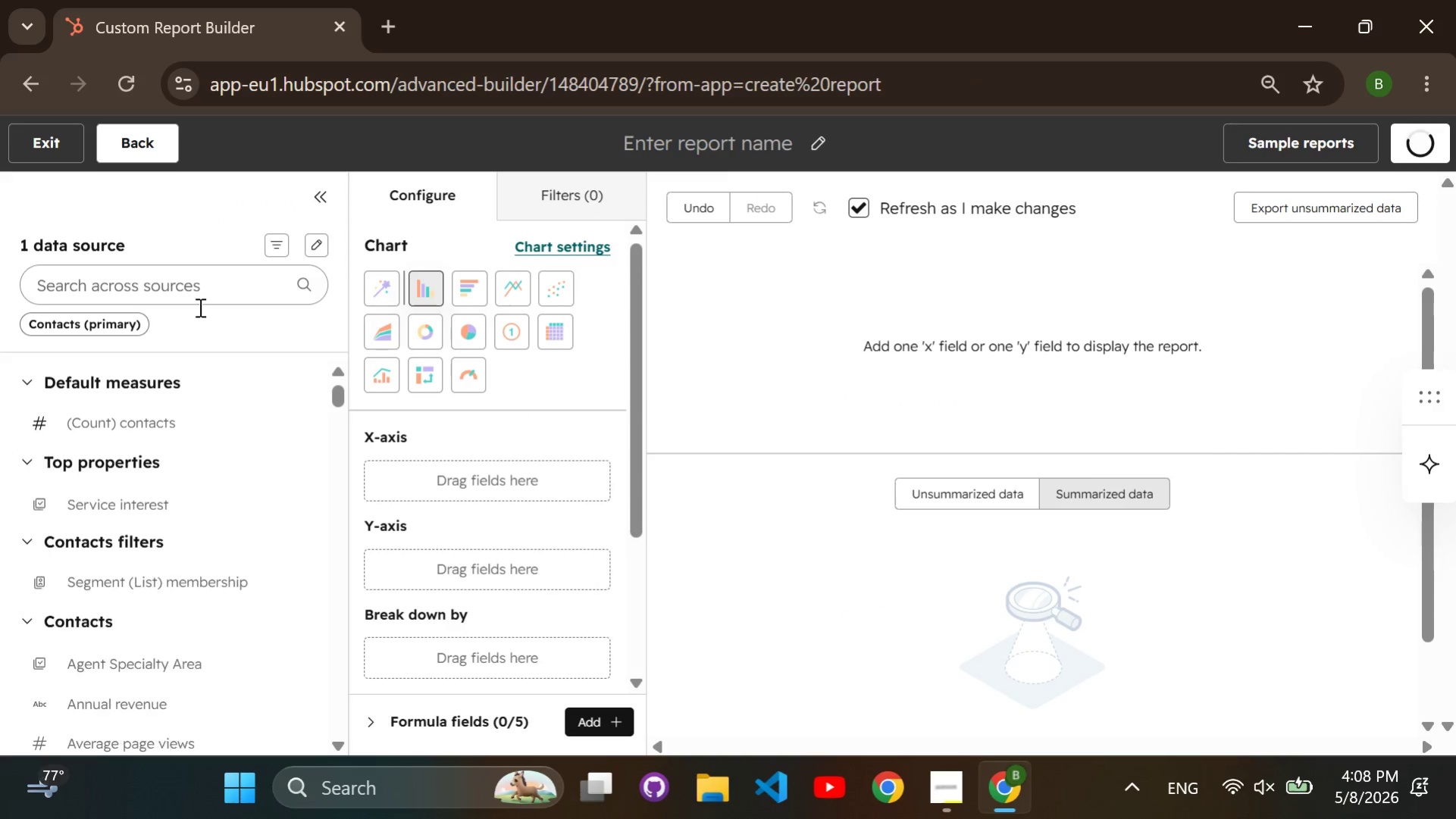 
left_click([156, 270])
 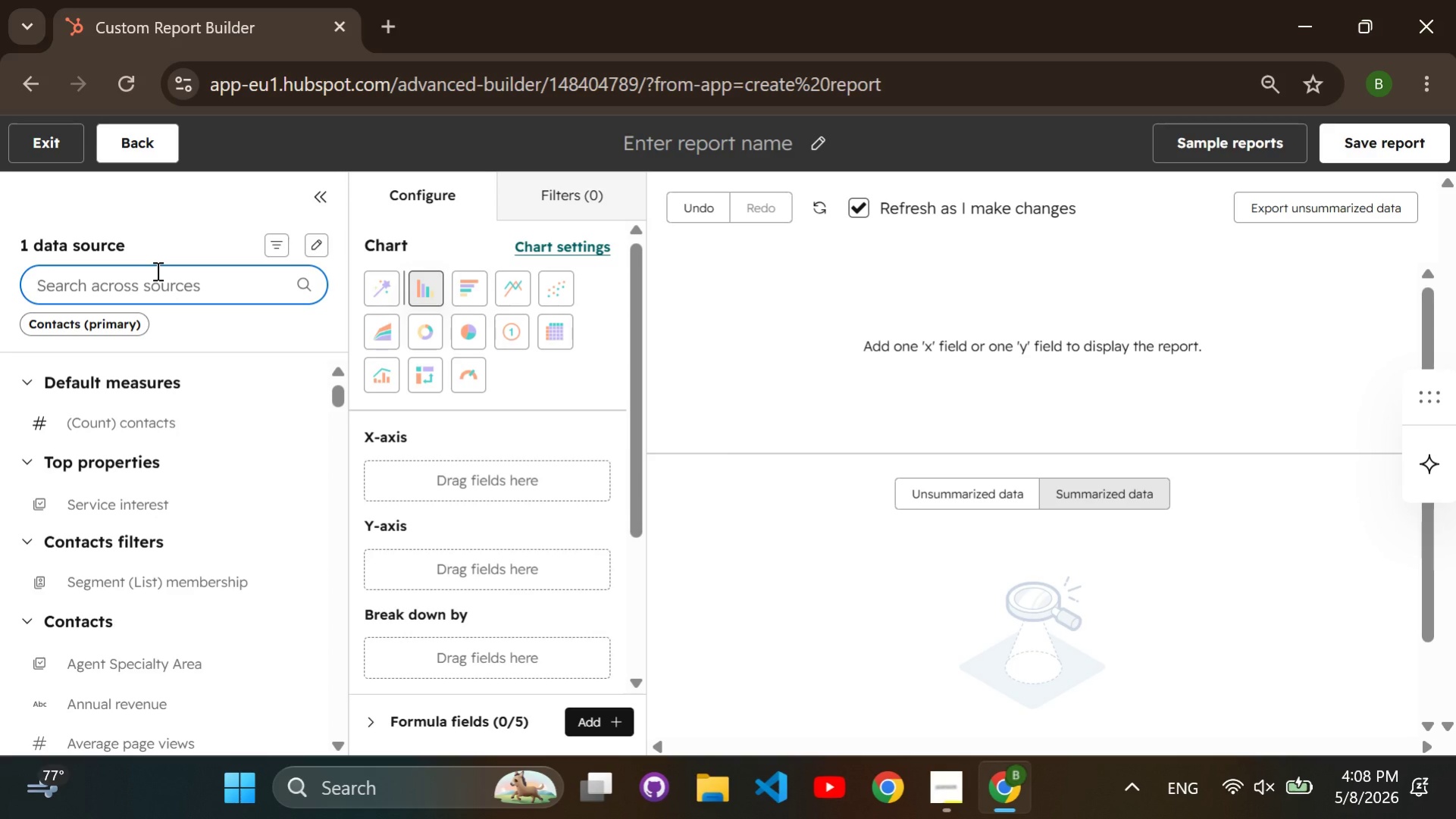 
left_click([64, 130])
 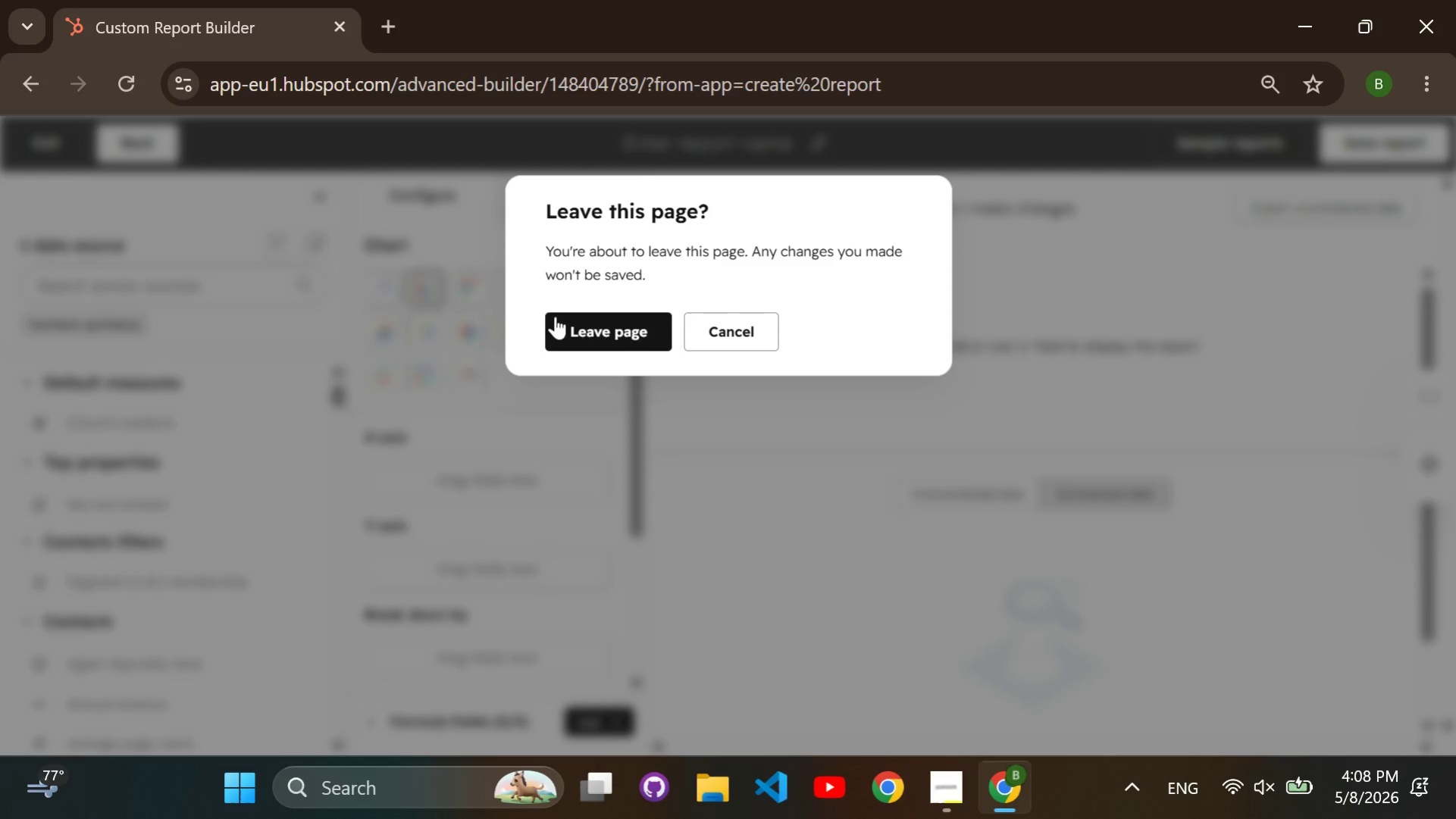 
double_click([583, 346])
 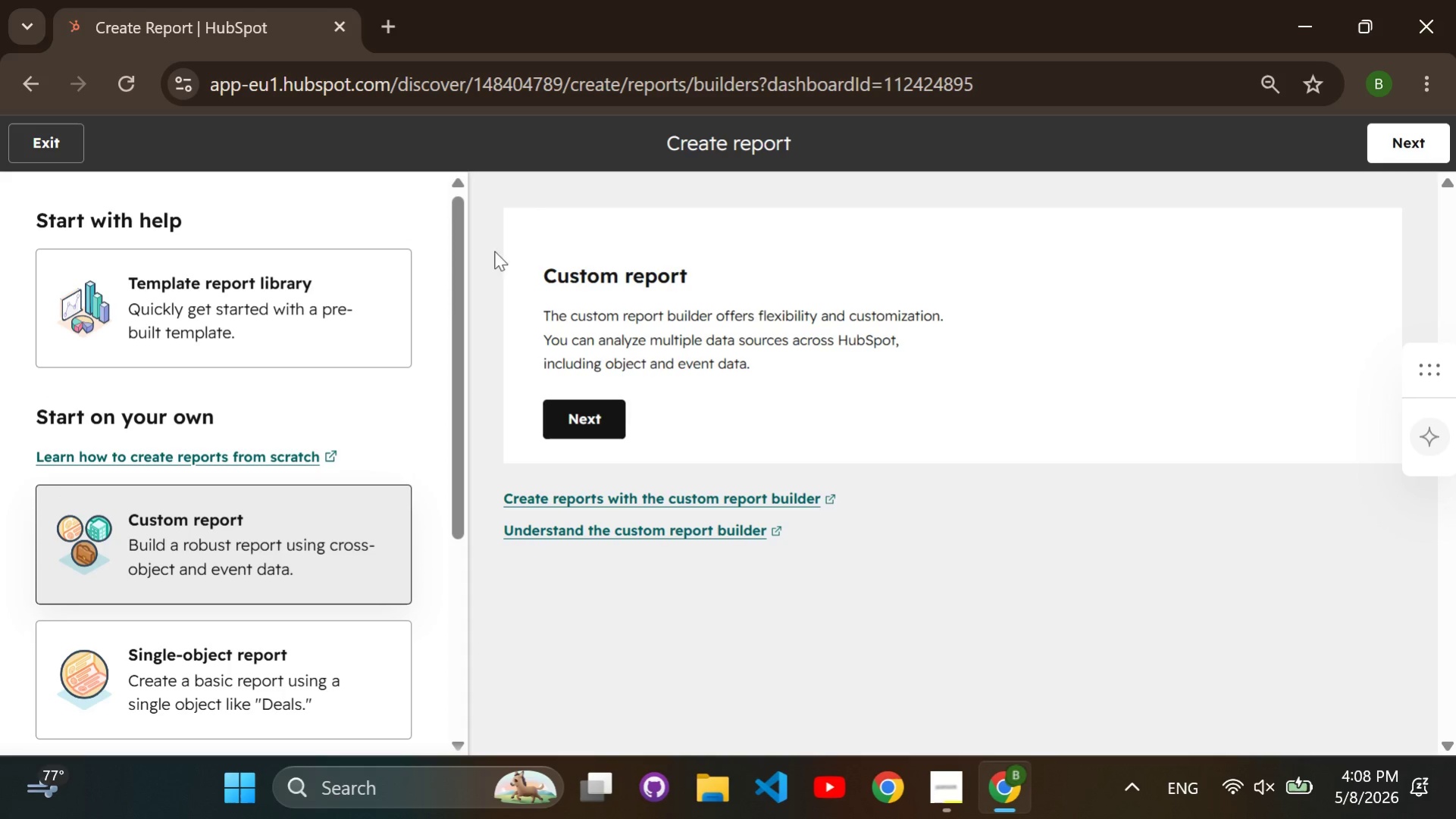 
left_click([173, 729])
 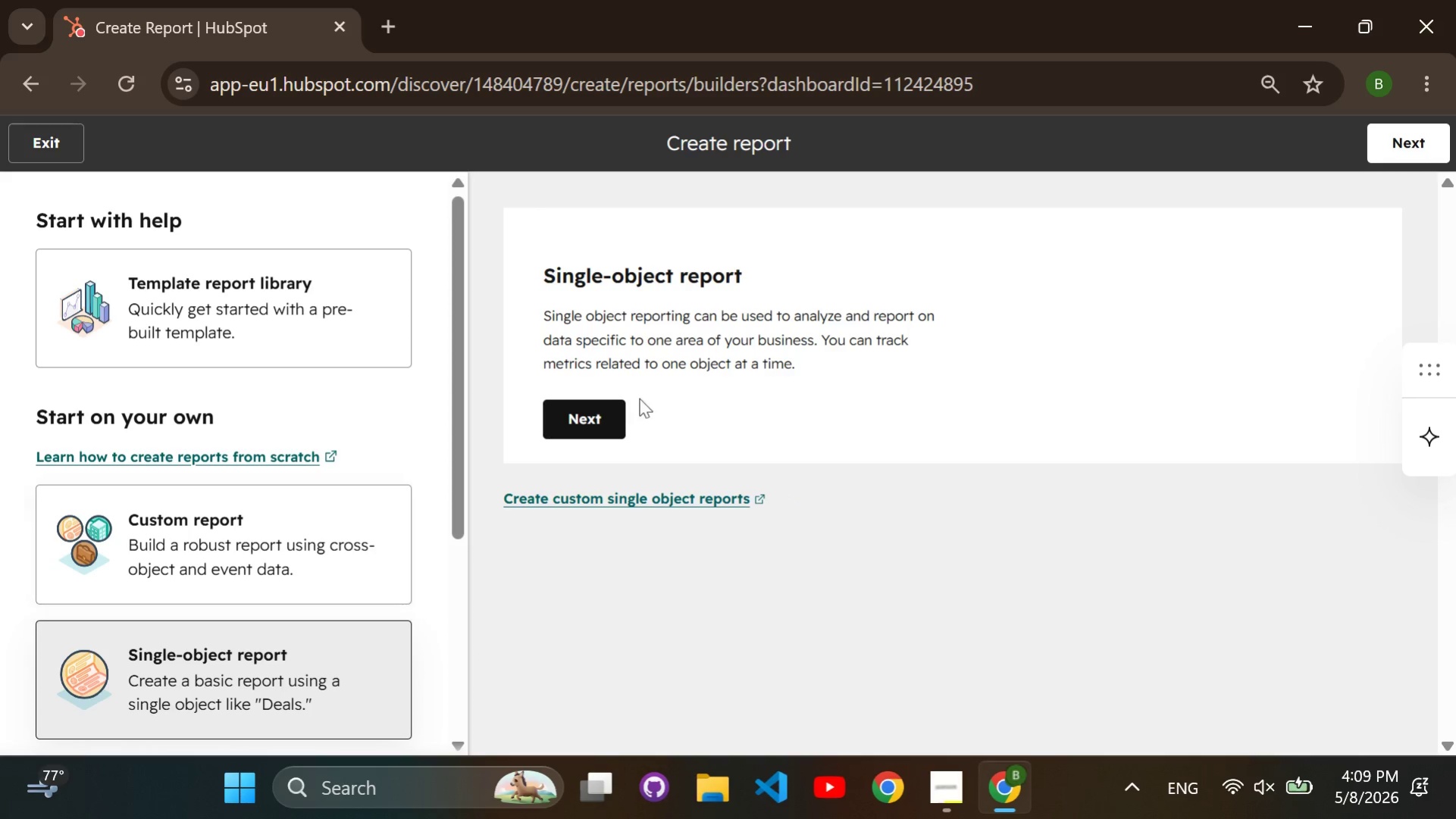 
left_click([605, 408])
 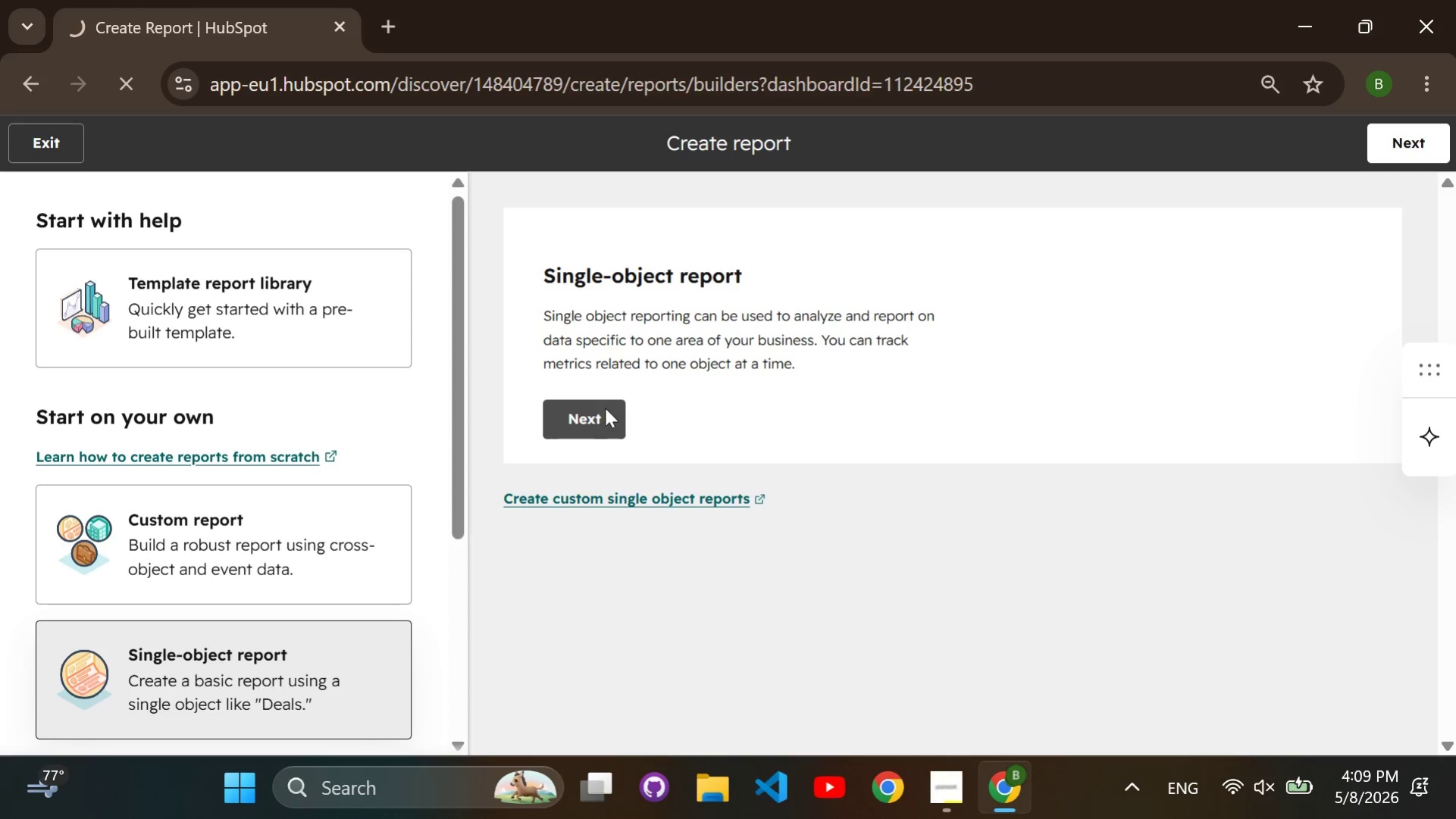 
double_click([605, 408])
 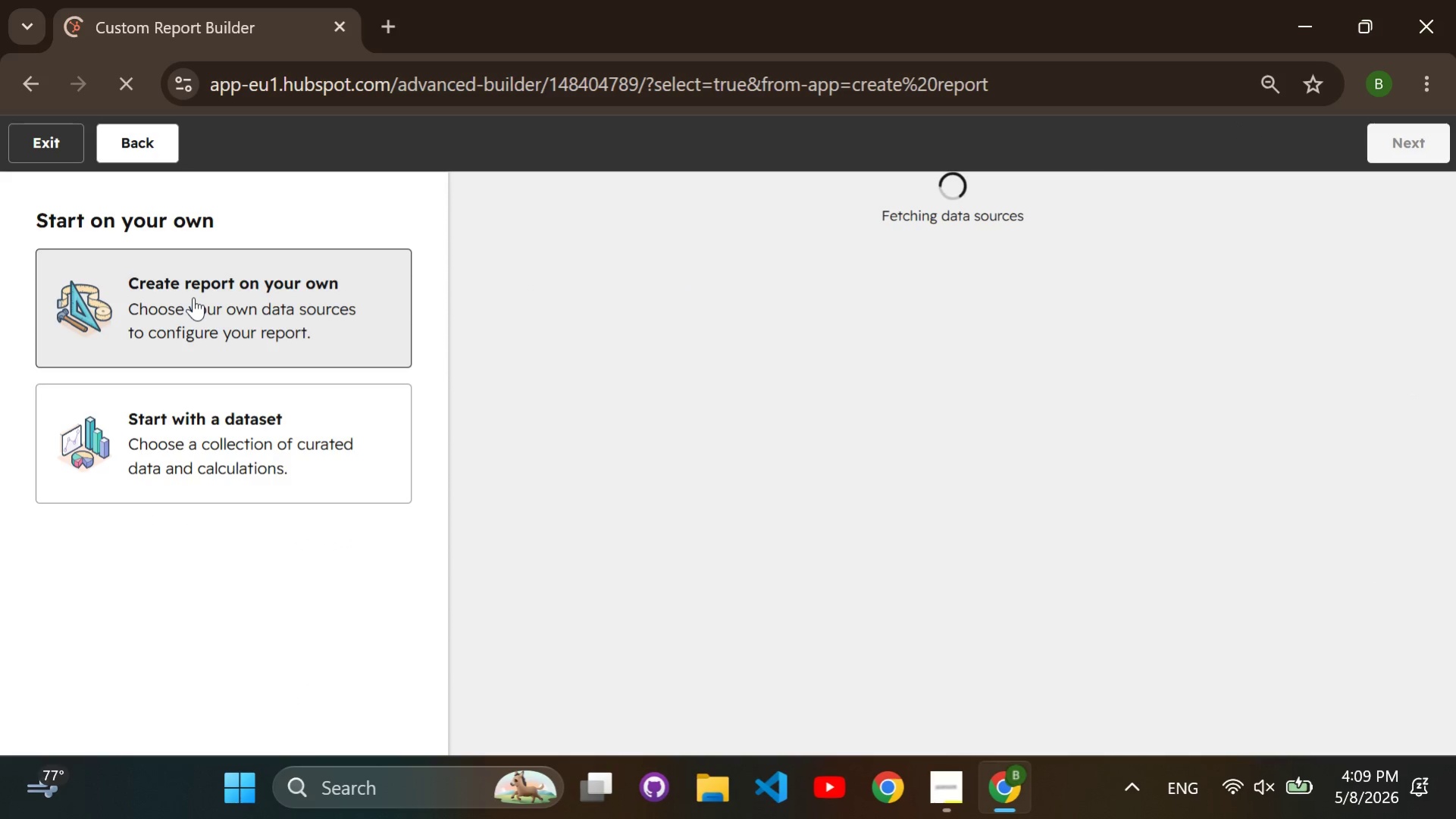 
wait(8.28)
 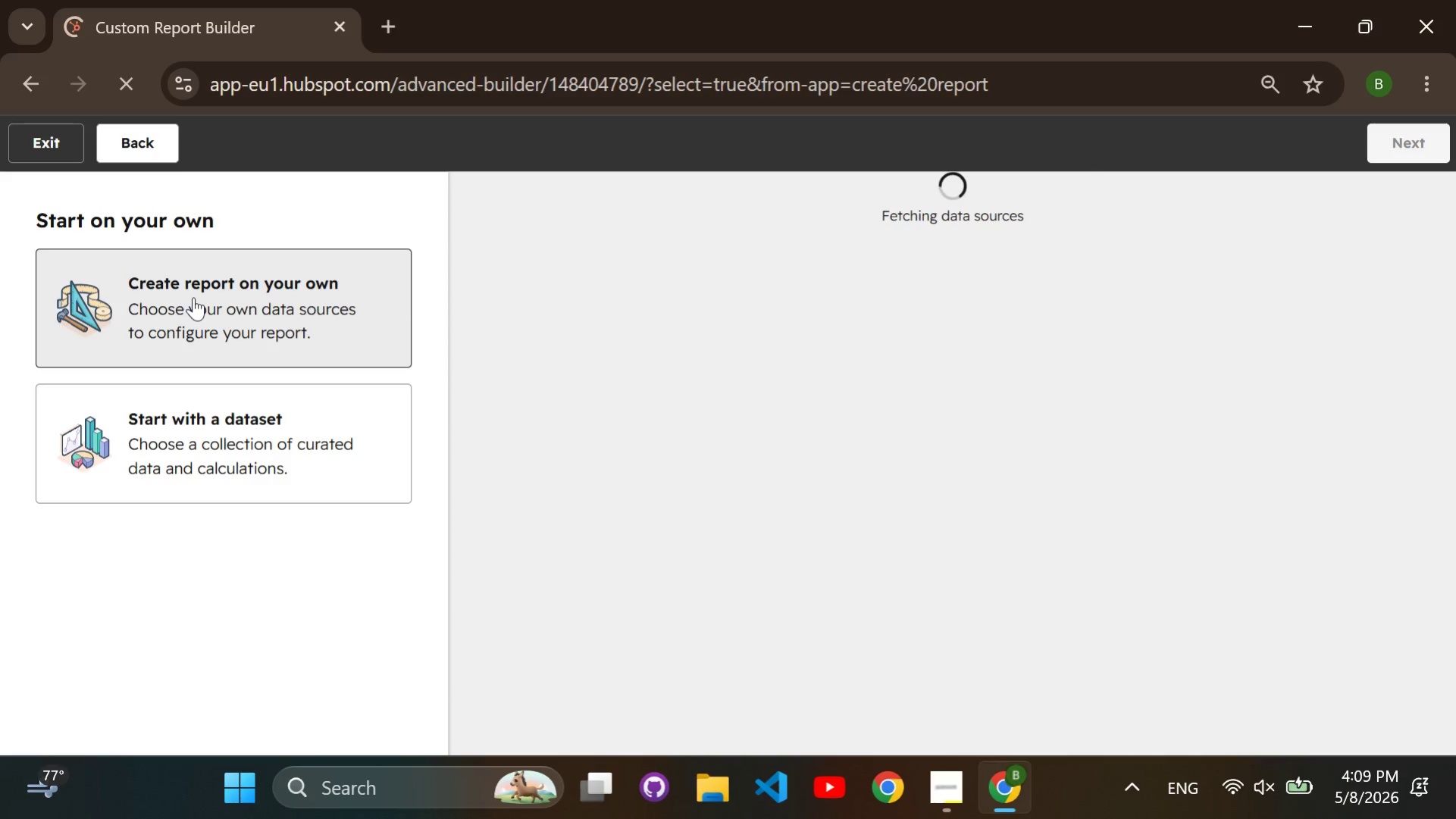 
double_click([1420, 152])
 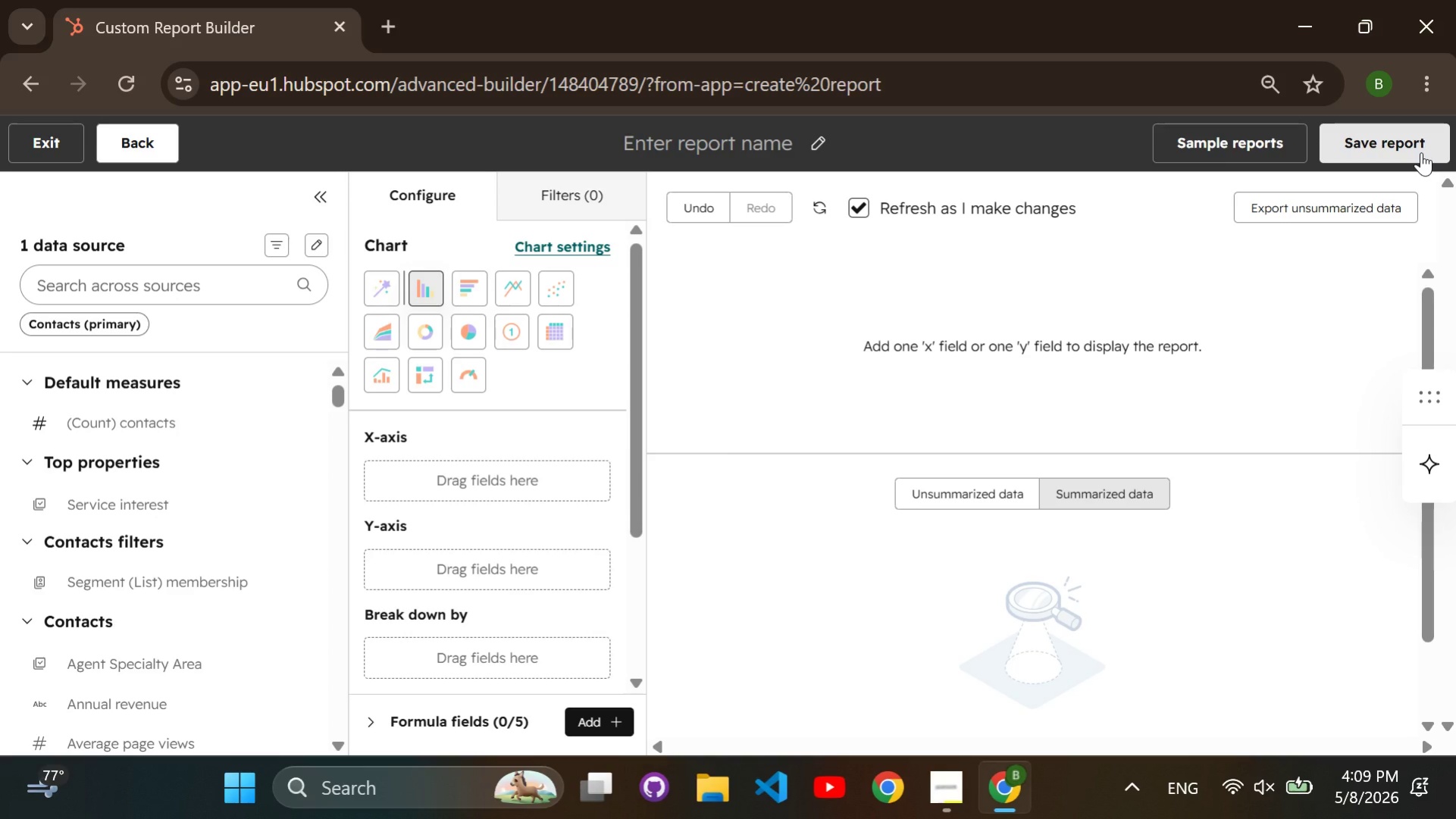 
wait(7.25)
 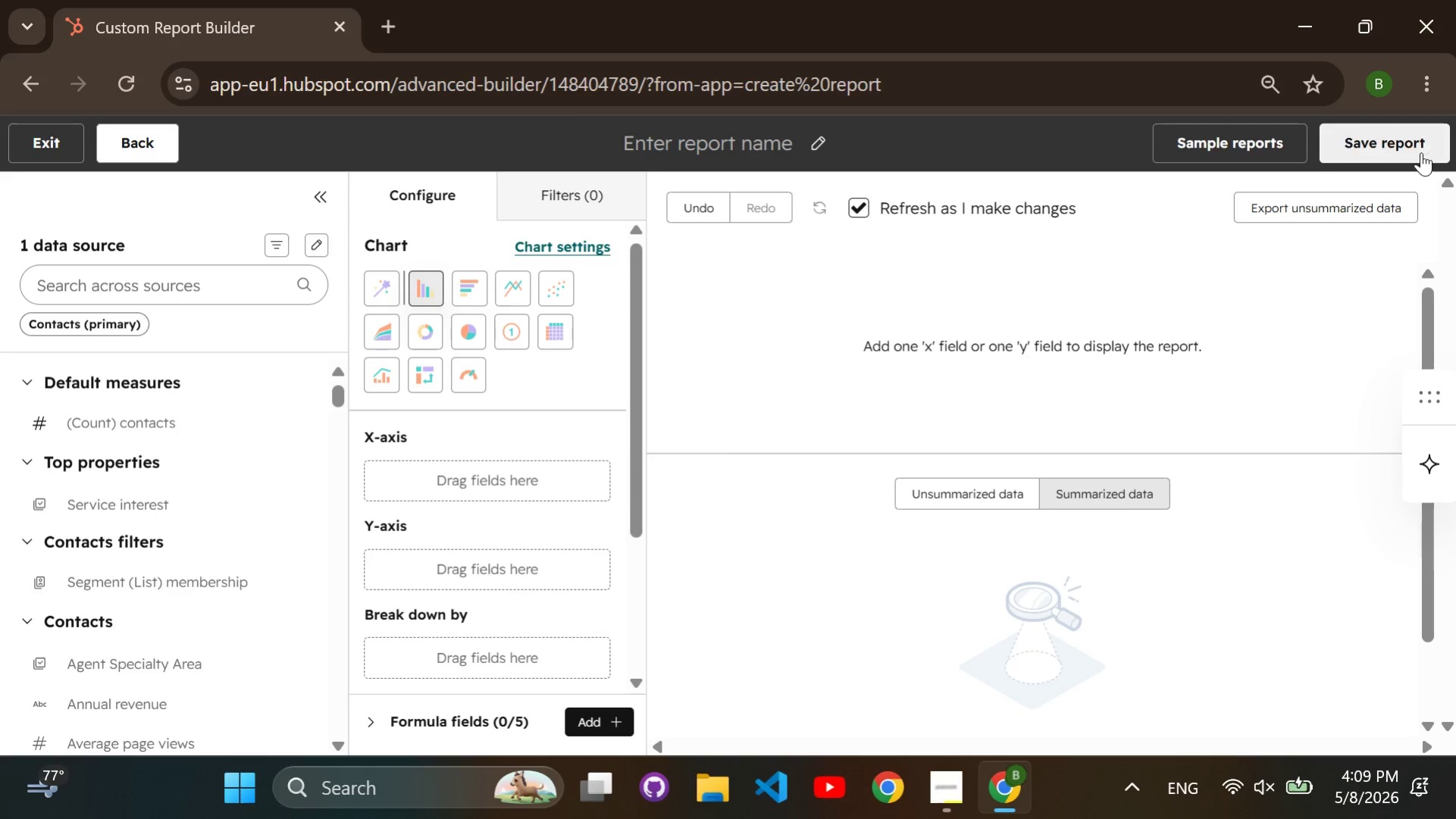 
left_click([221, 267])
 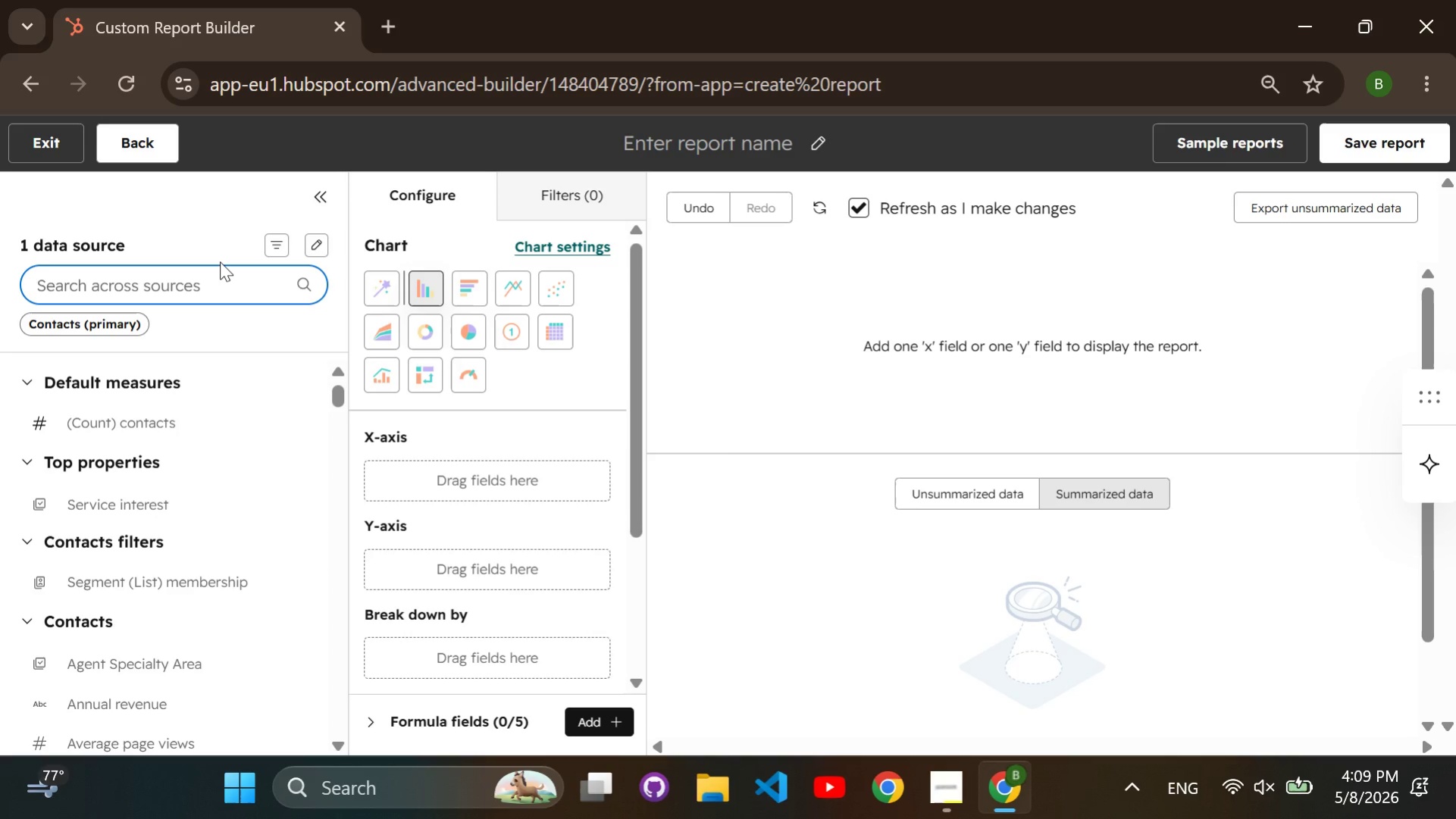 
type(primarye)
 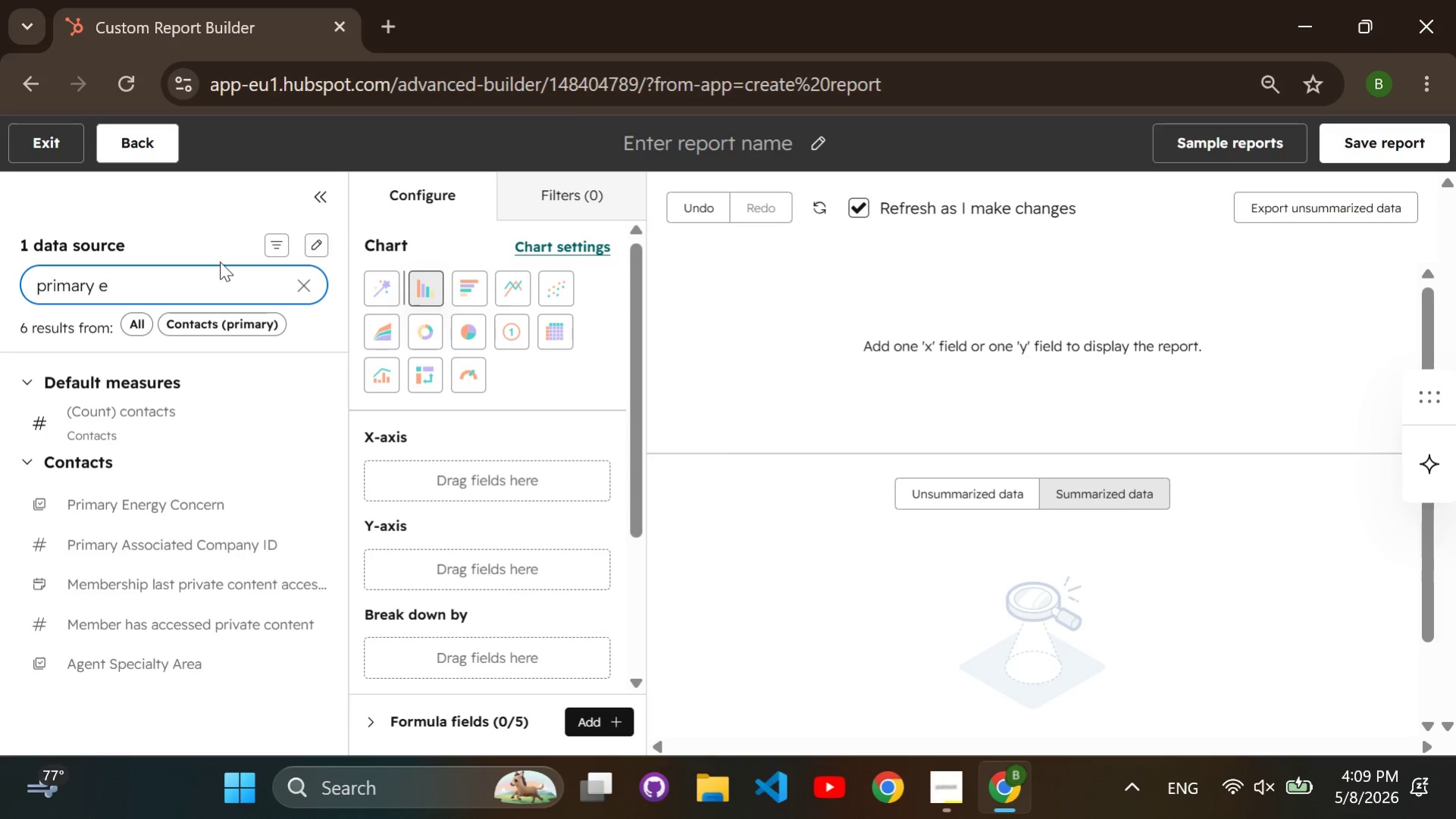 
hold_key(key=Space, duration=0.33)
 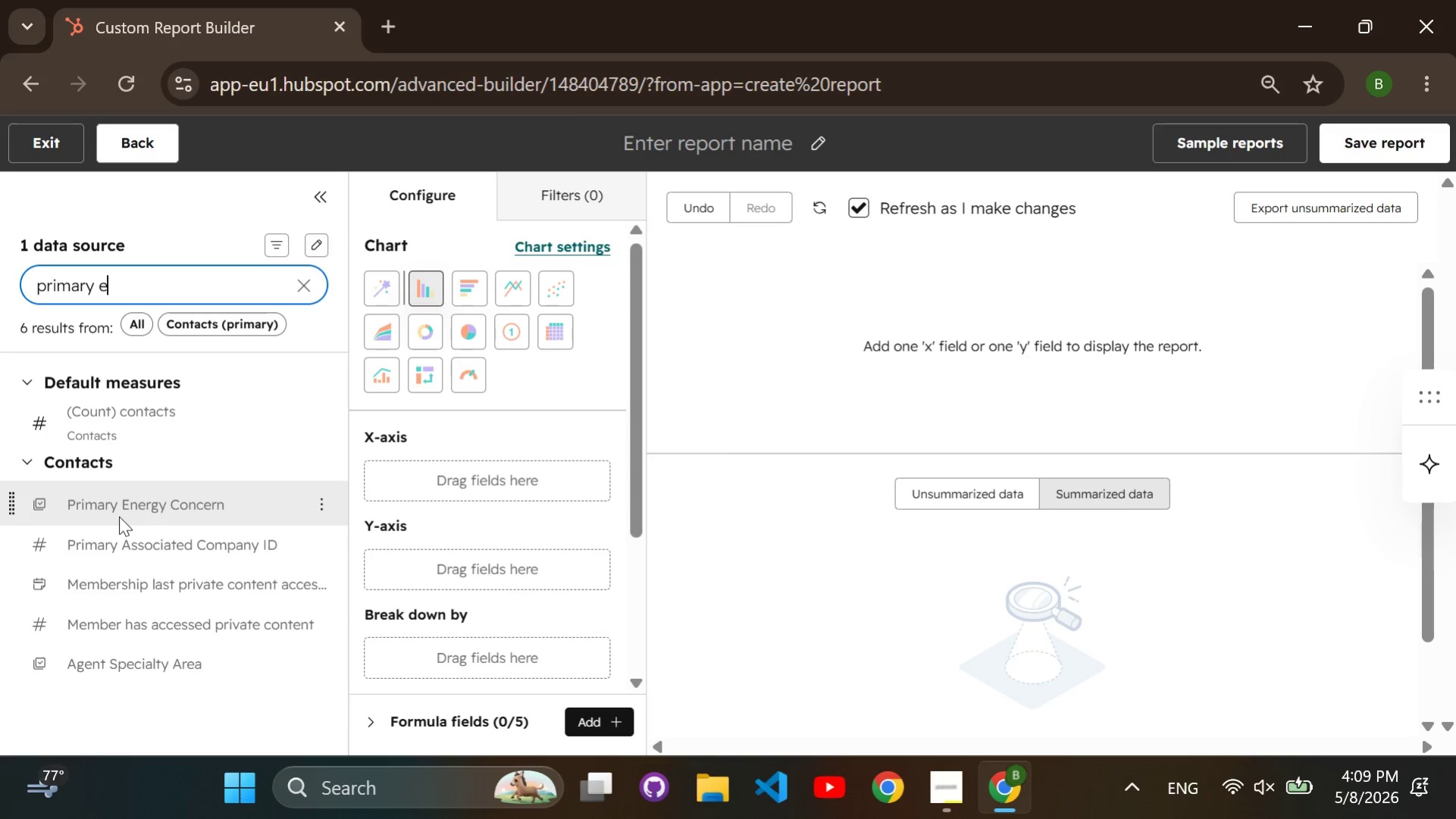 
left_click_drag(start_coordinate=[102, 502], to_coordinate=[220, 502])
 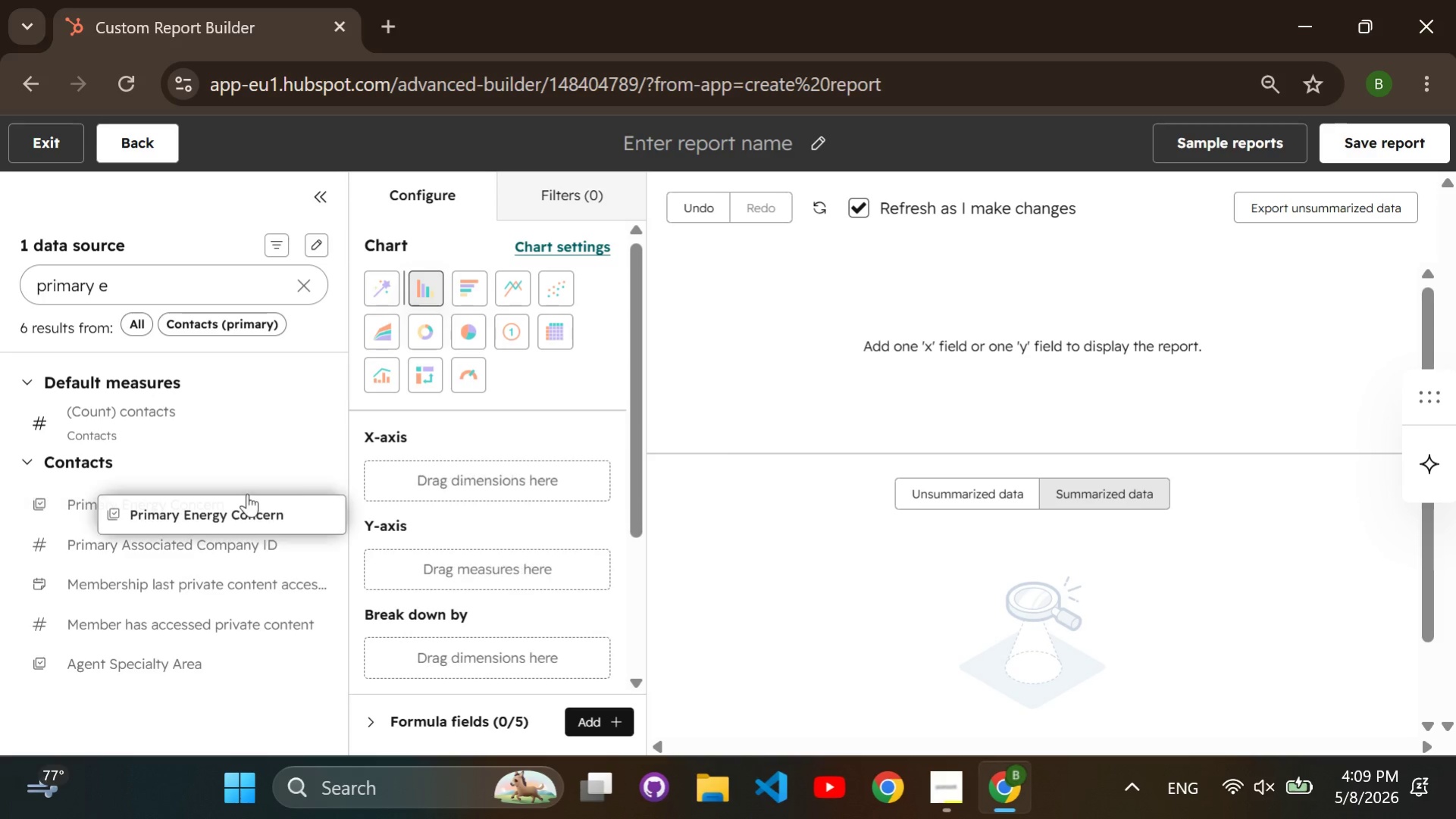 
left_click_drag(start_coordinate=[223, 501], to_coordinate=[383, 469])
 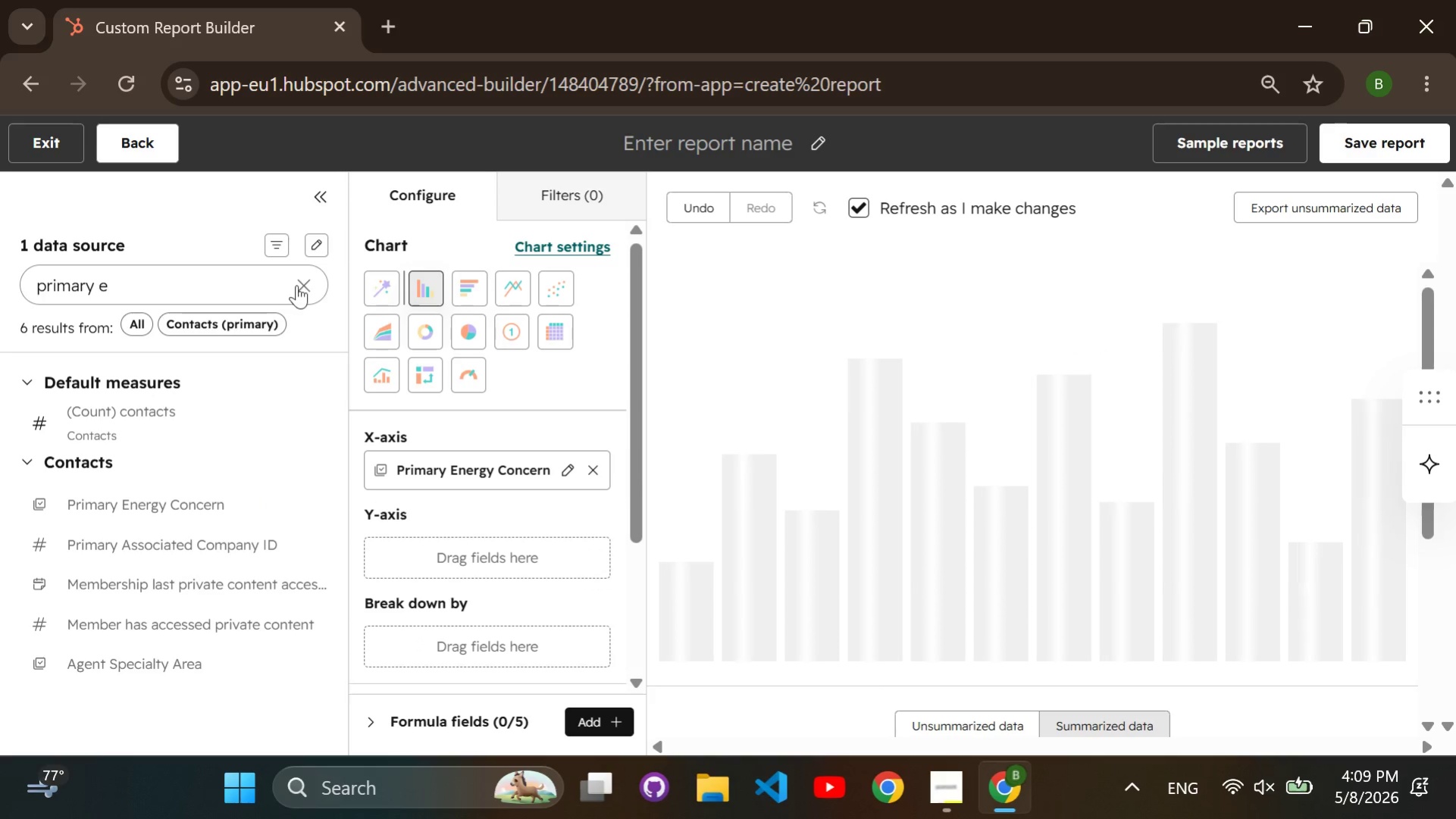 
left_click([315, 285])
 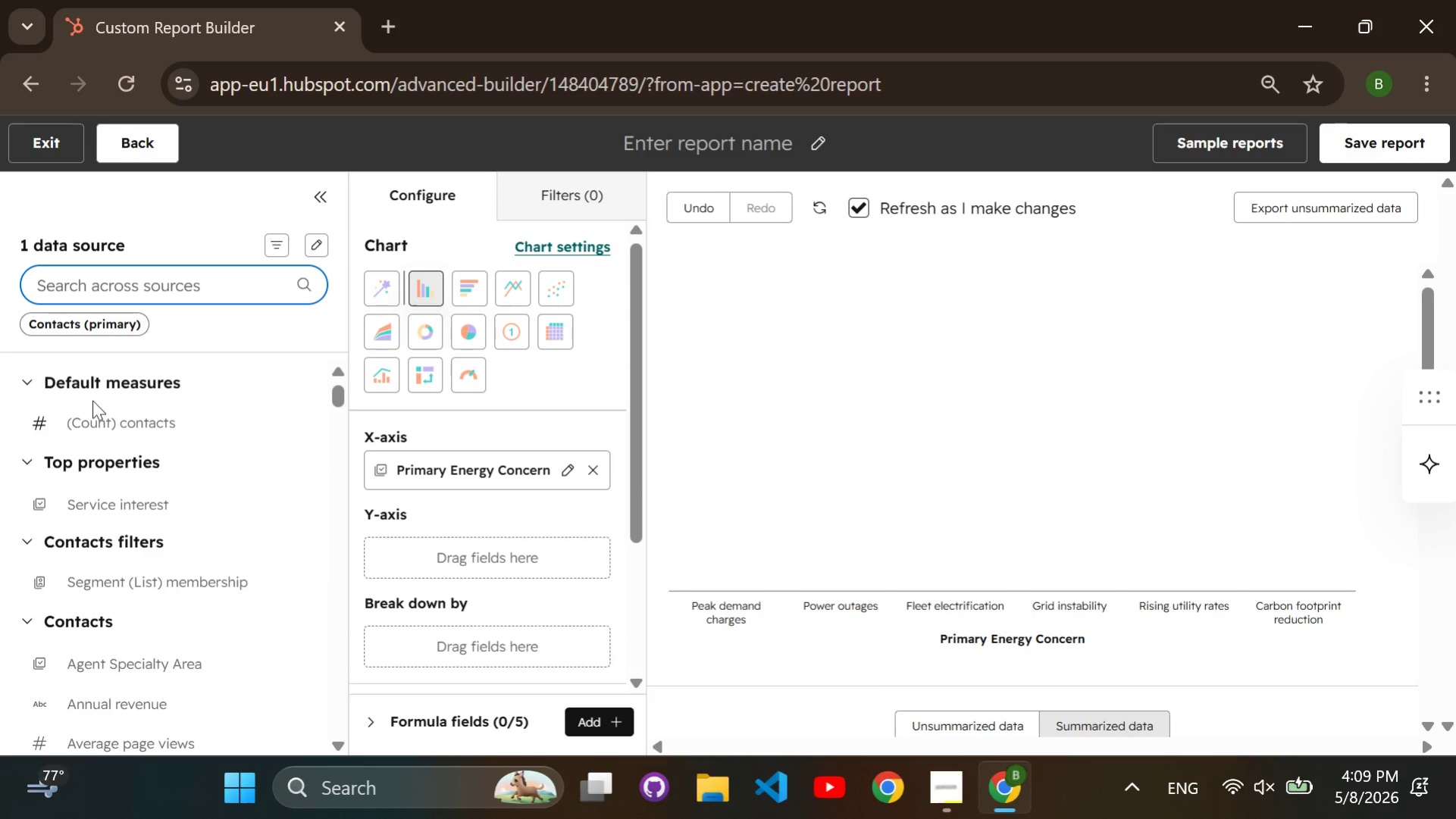 
left_click_drag(start_coordinate=[89, 417], to_coordinate=[380, 539])
 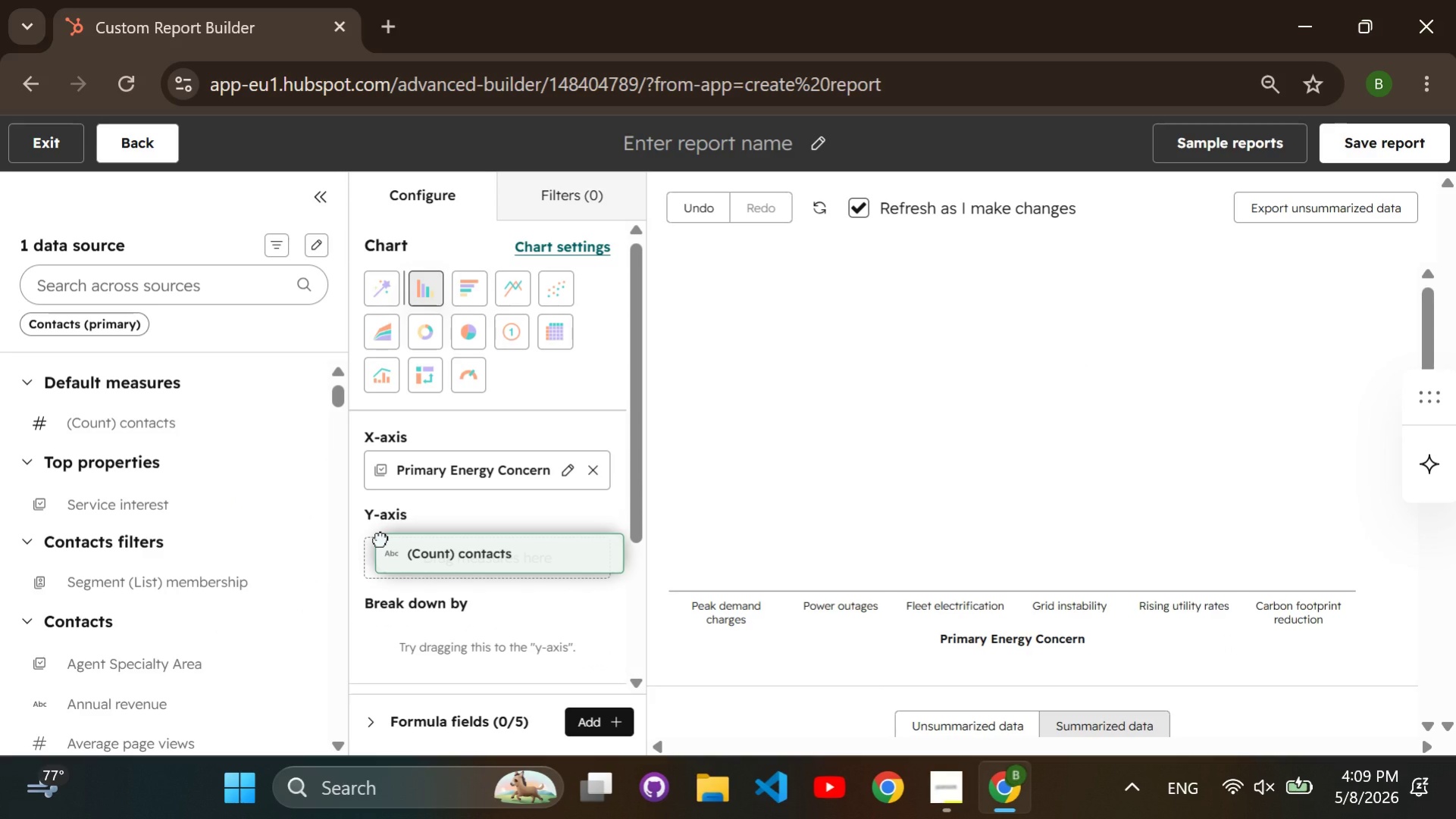 
left_click([380, 539])
 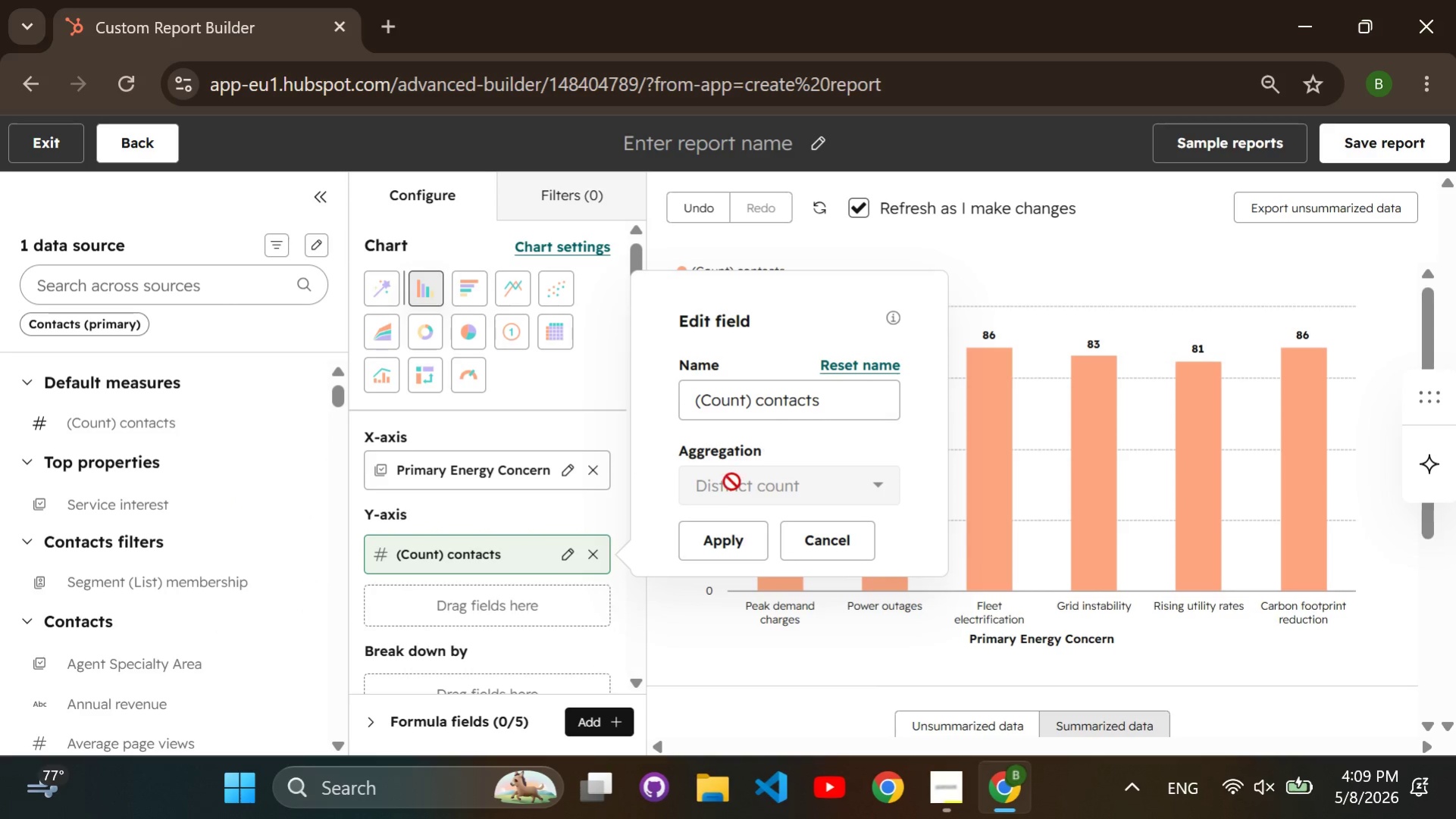 
double_click([709, 541])
 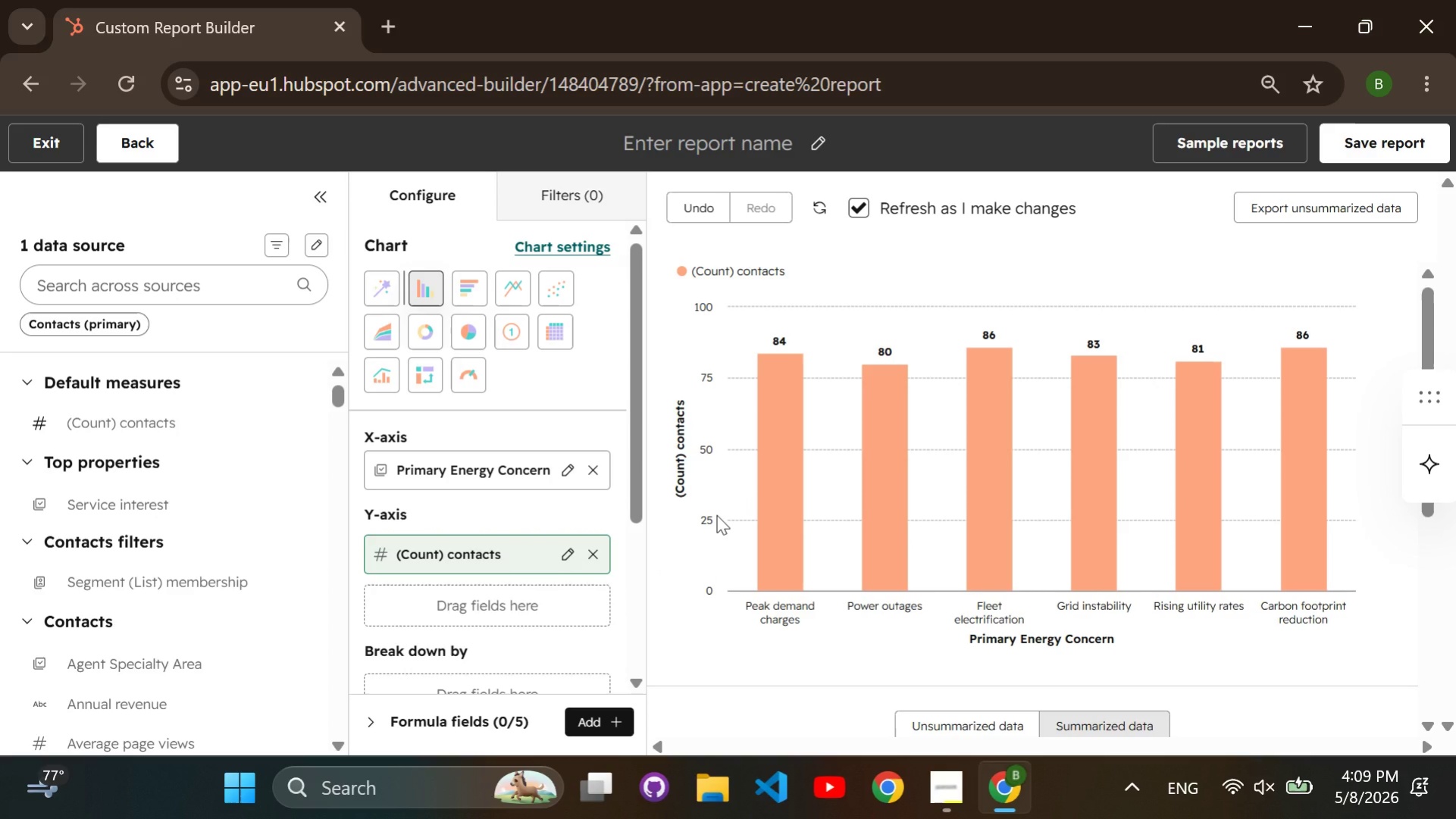 
wait(7.36)
 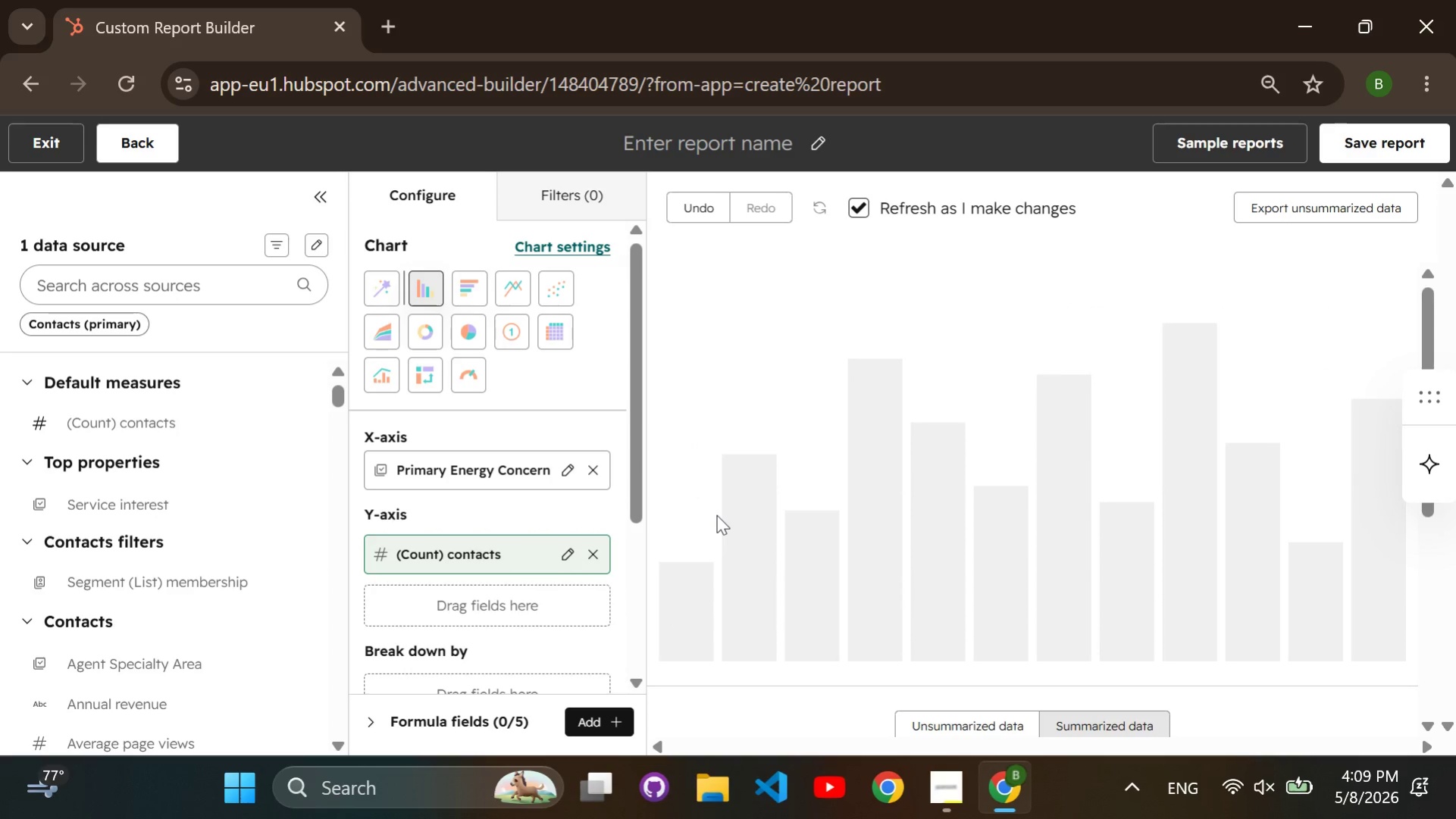 
left_click([775, 145])
 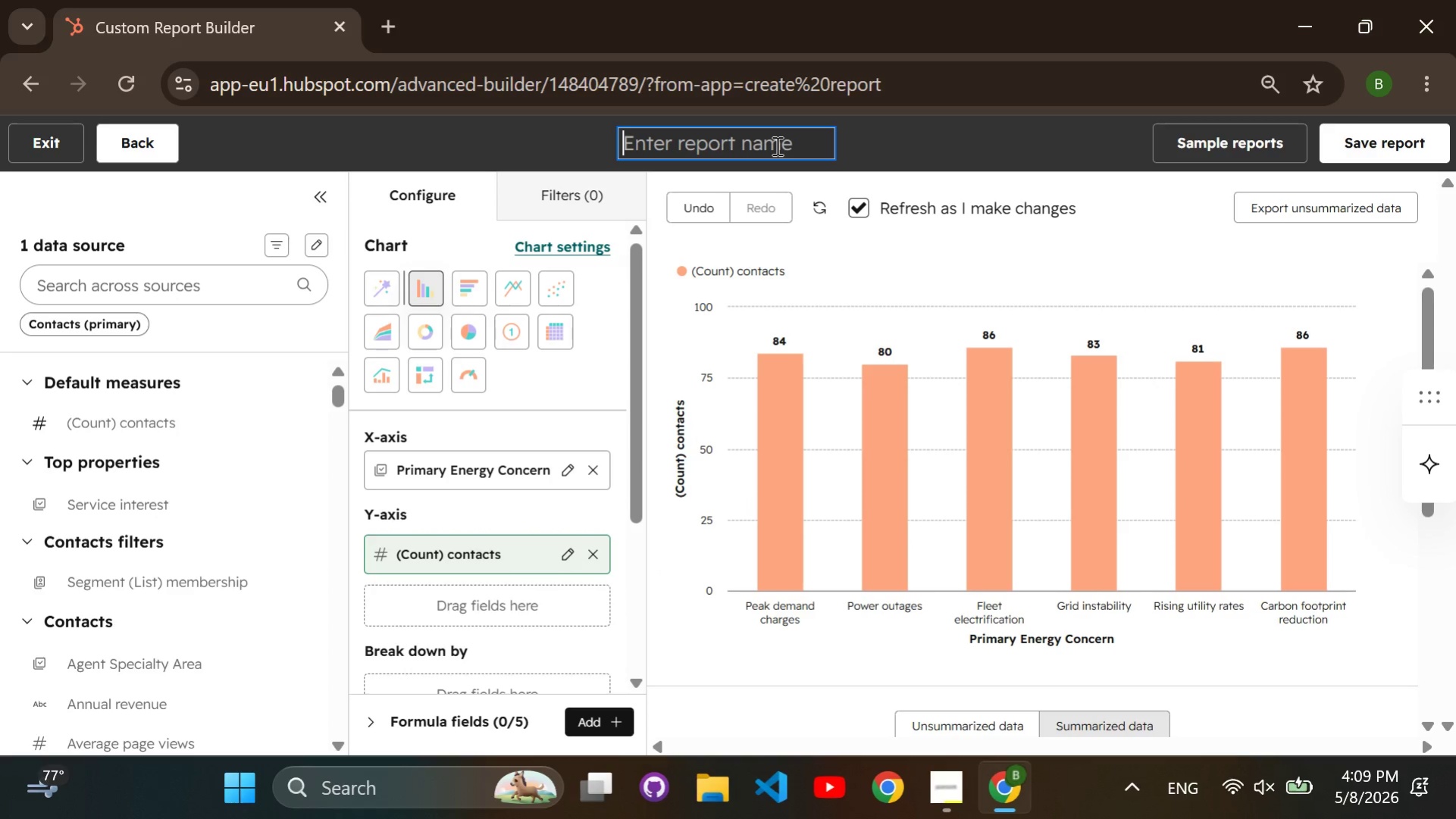 
type(Sequence Enrollment Totals)
 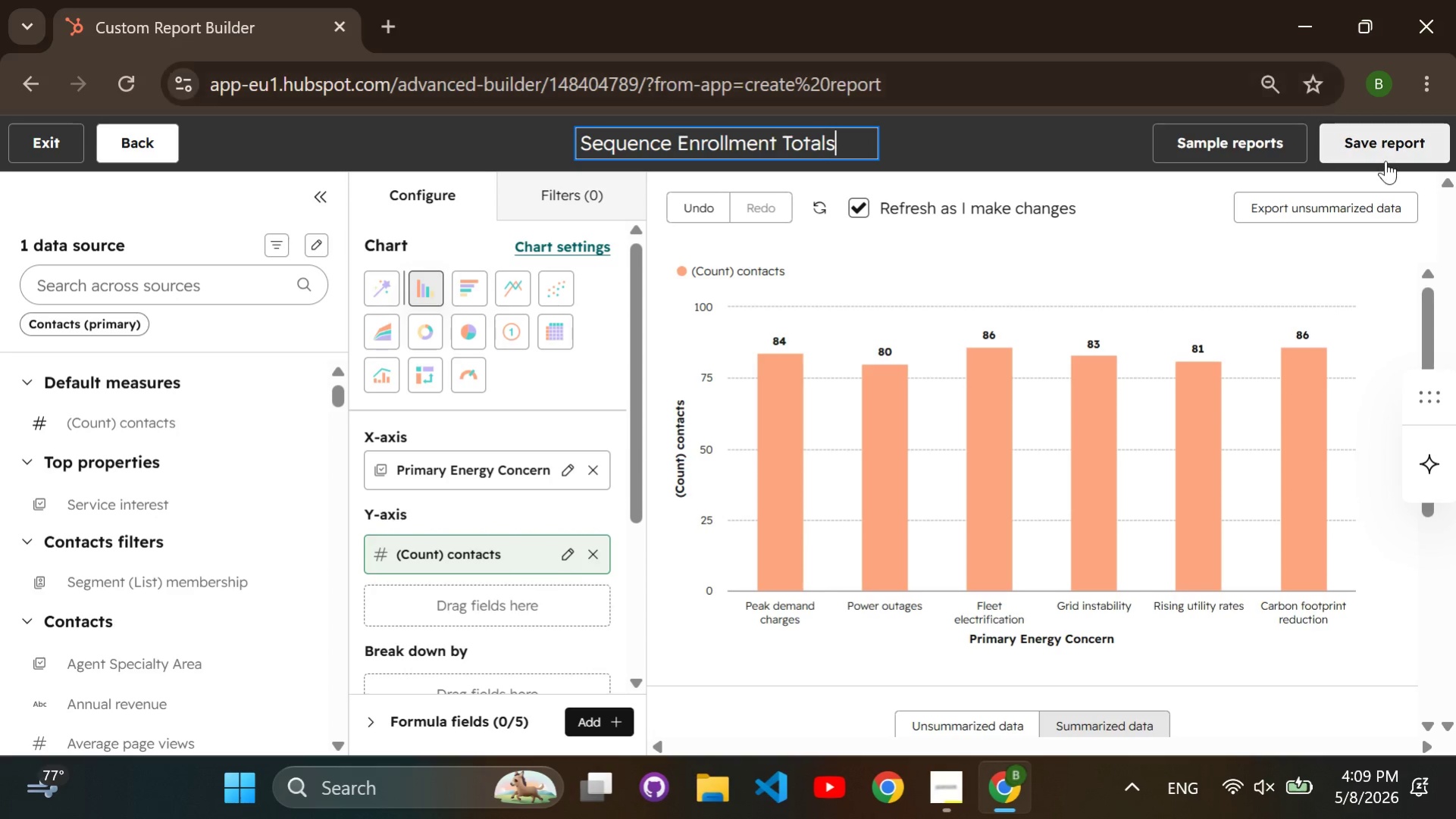 
left_click([1379, 139])
 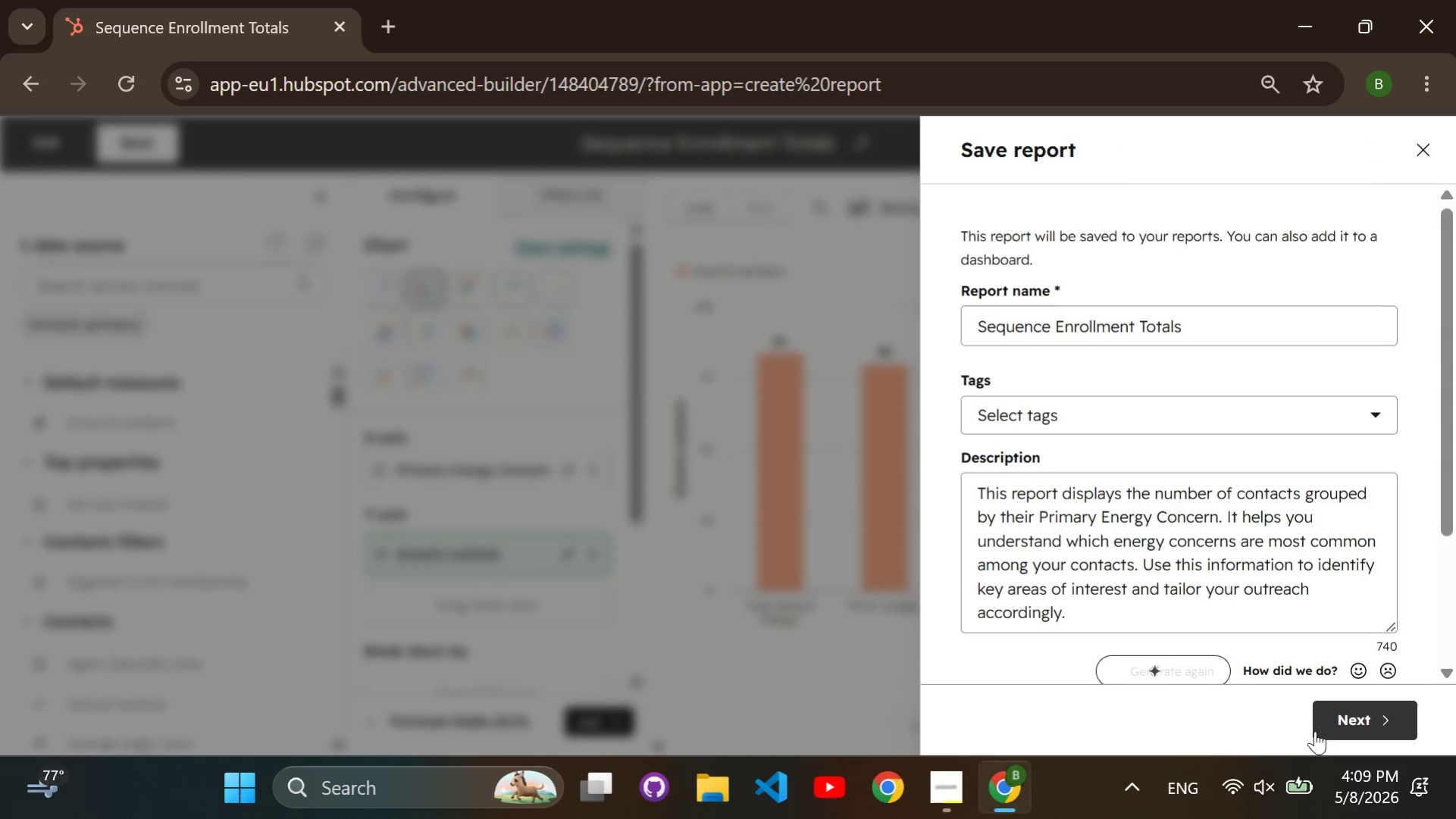 
left_click([1347, 714])
 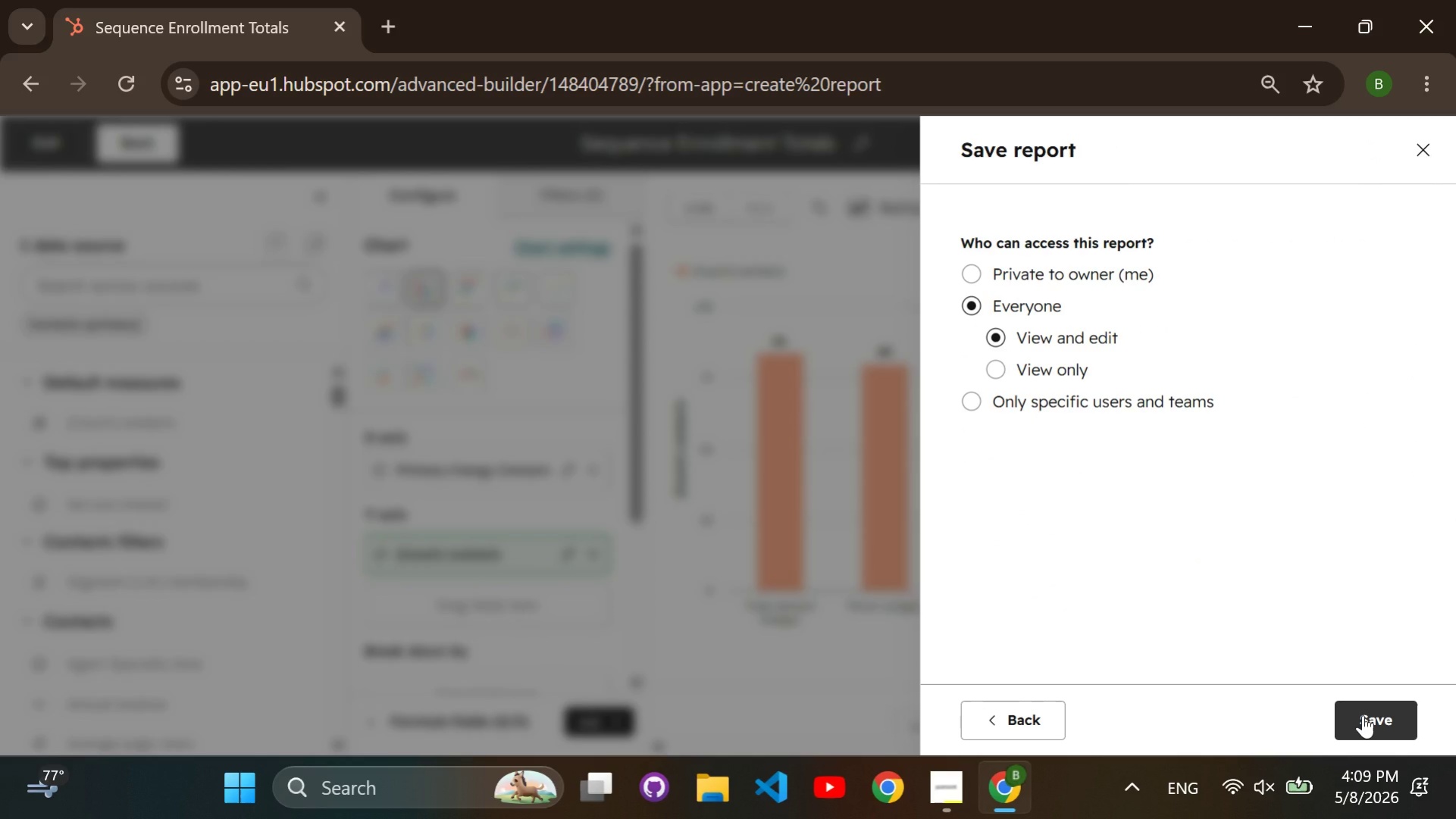 
double_click([1362, 714])
 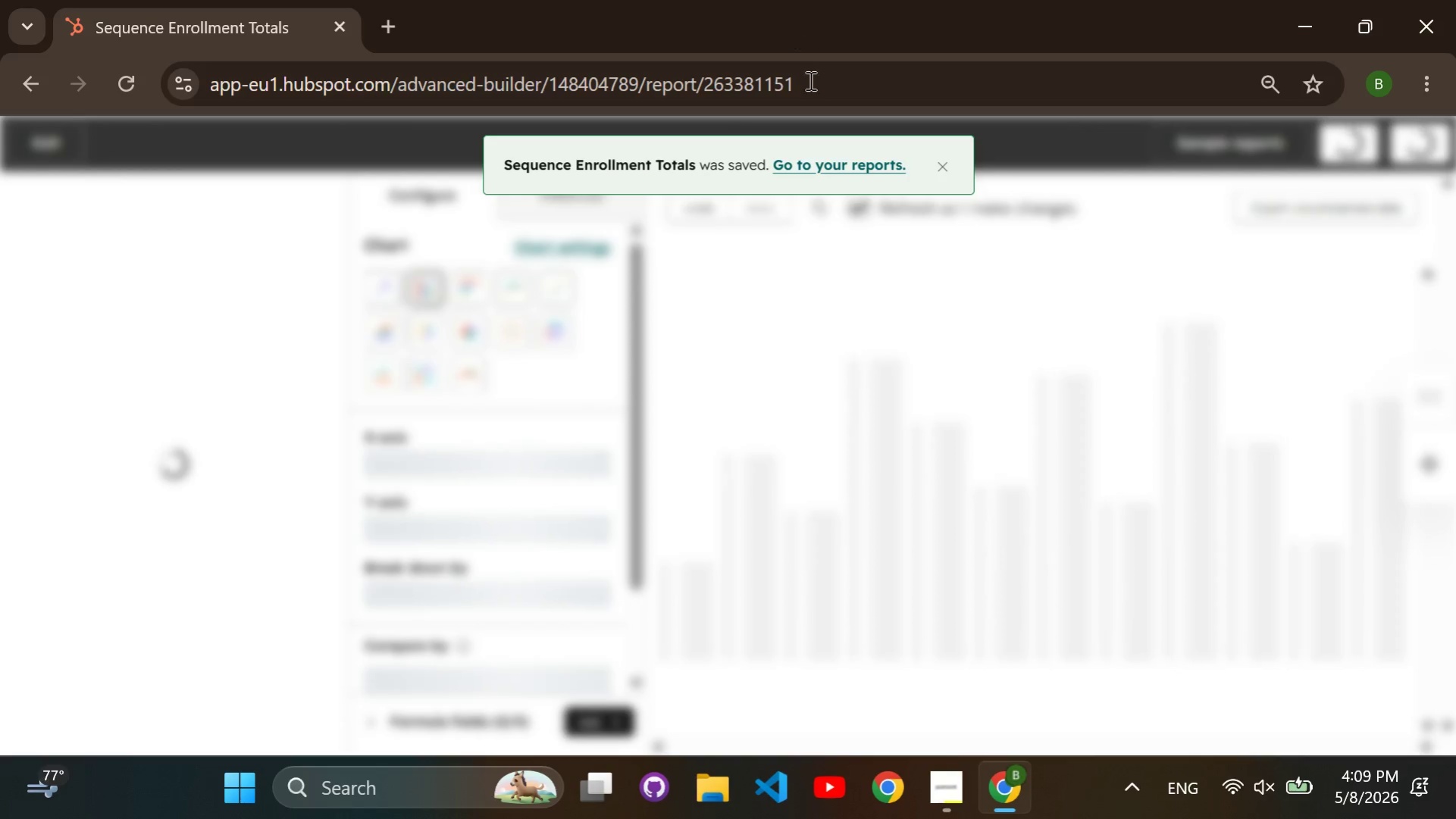 
left_click([833, 160])
 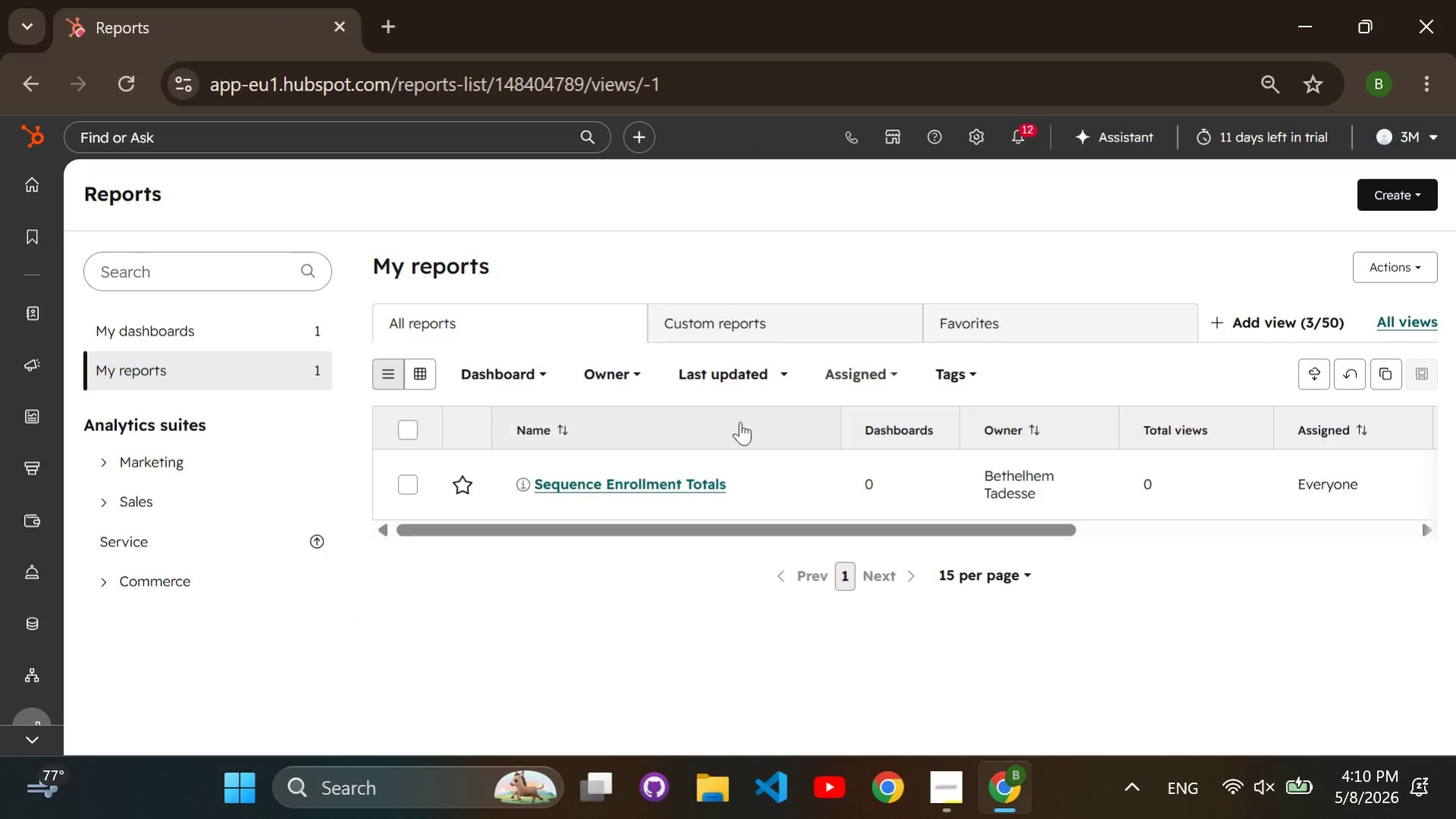 
wait(5.19)
 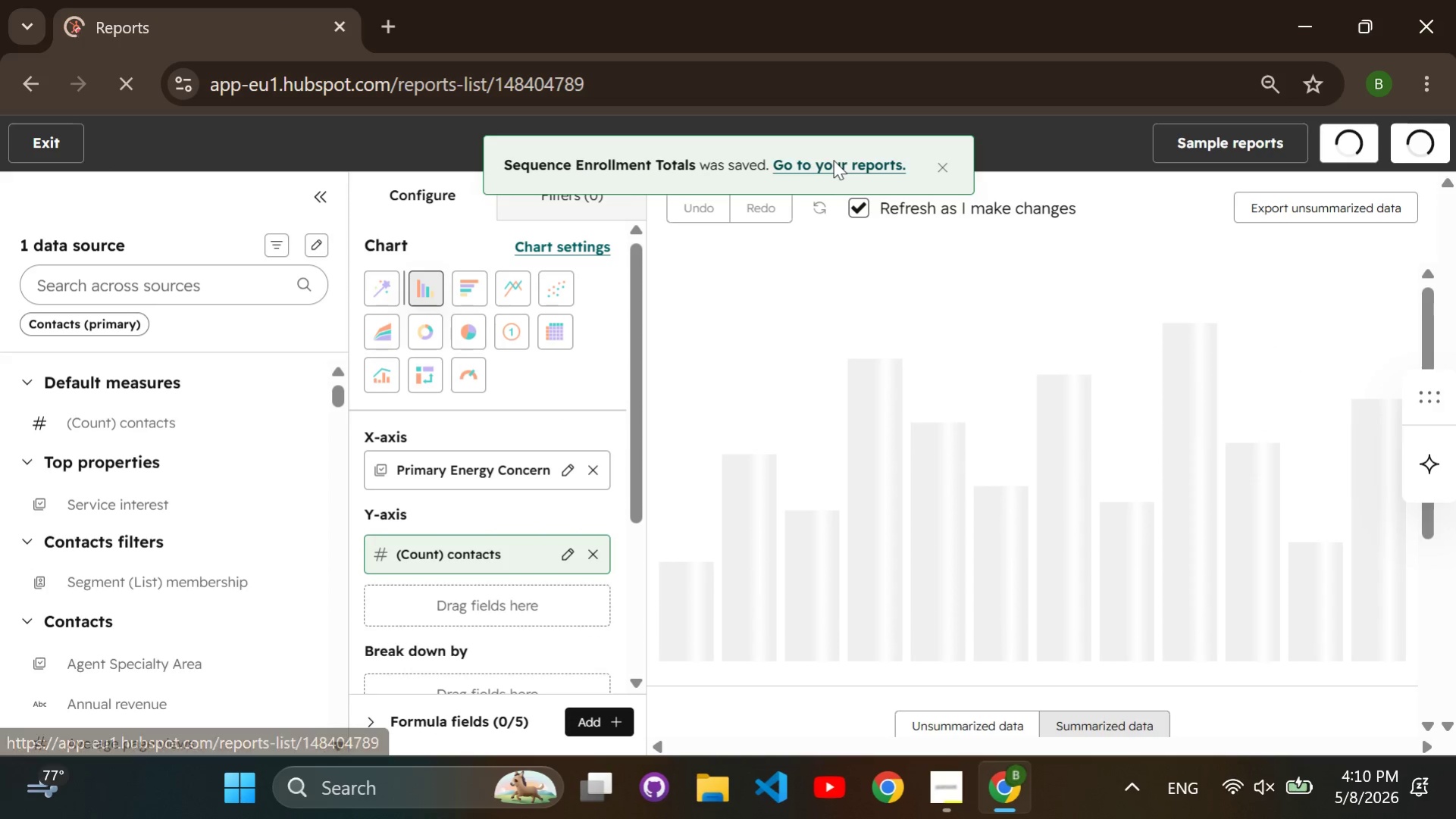 
left_click([800, 485])
 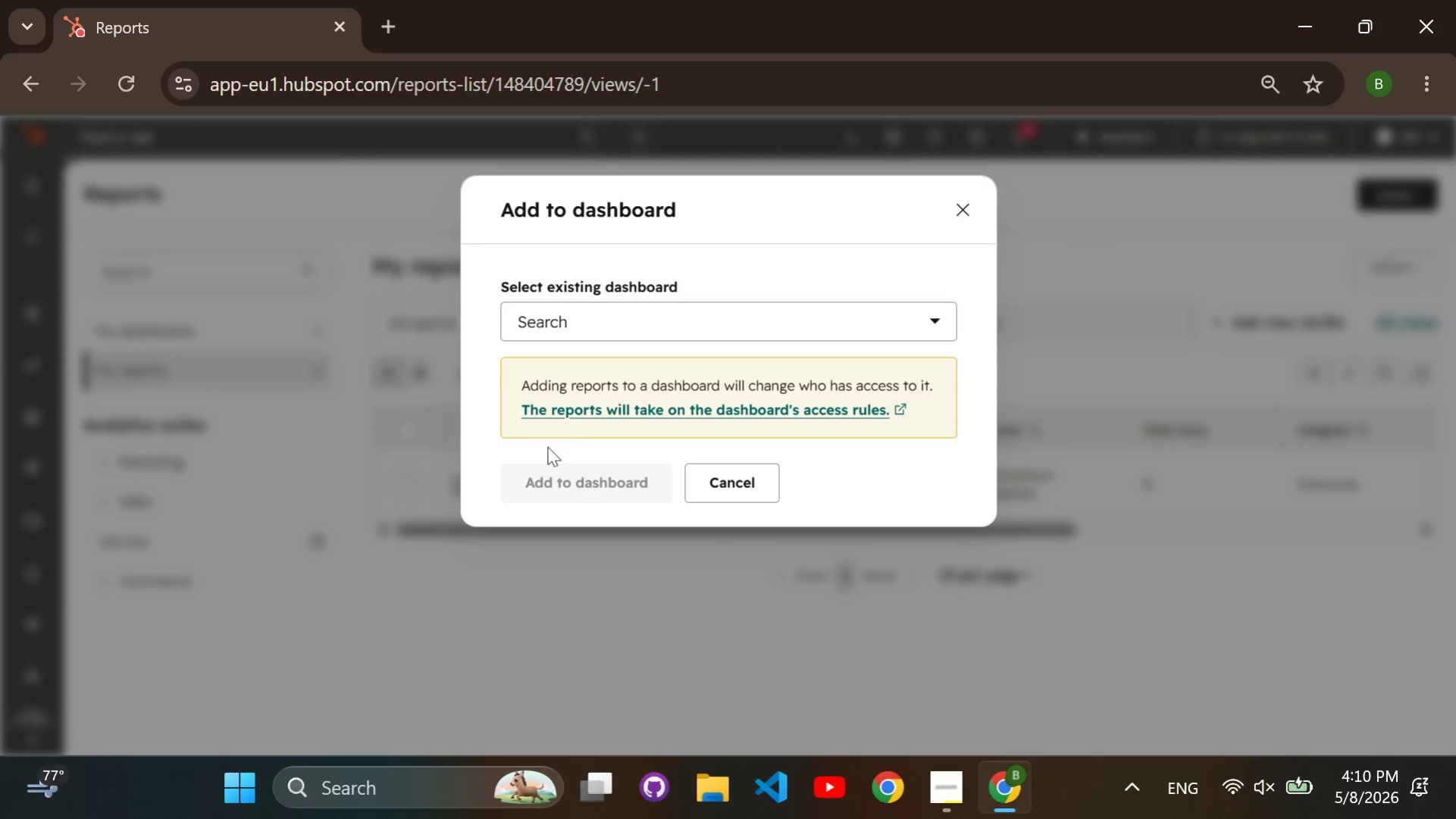 
left_click([611, 324])
 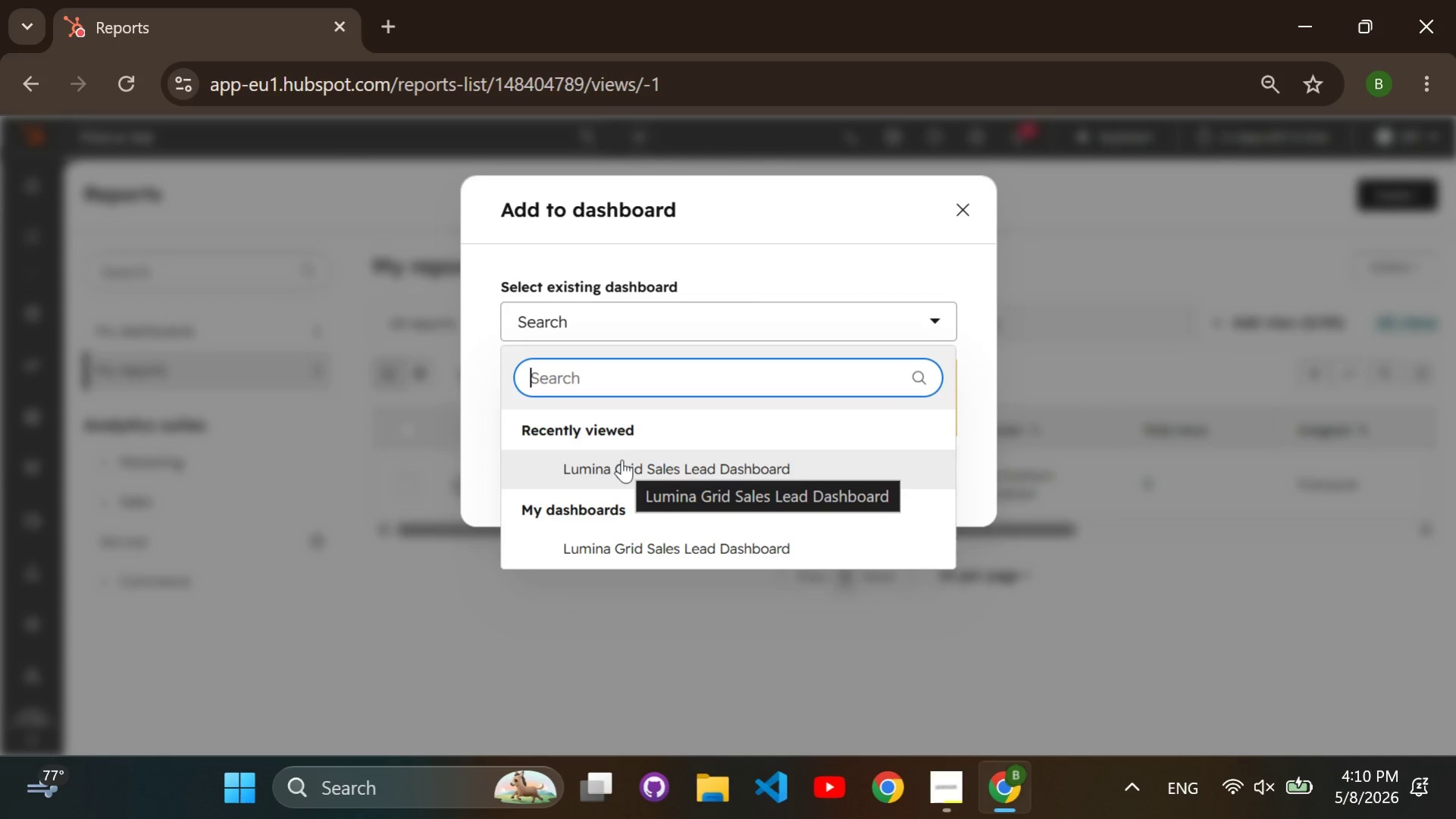 
double_click([622, 459])
 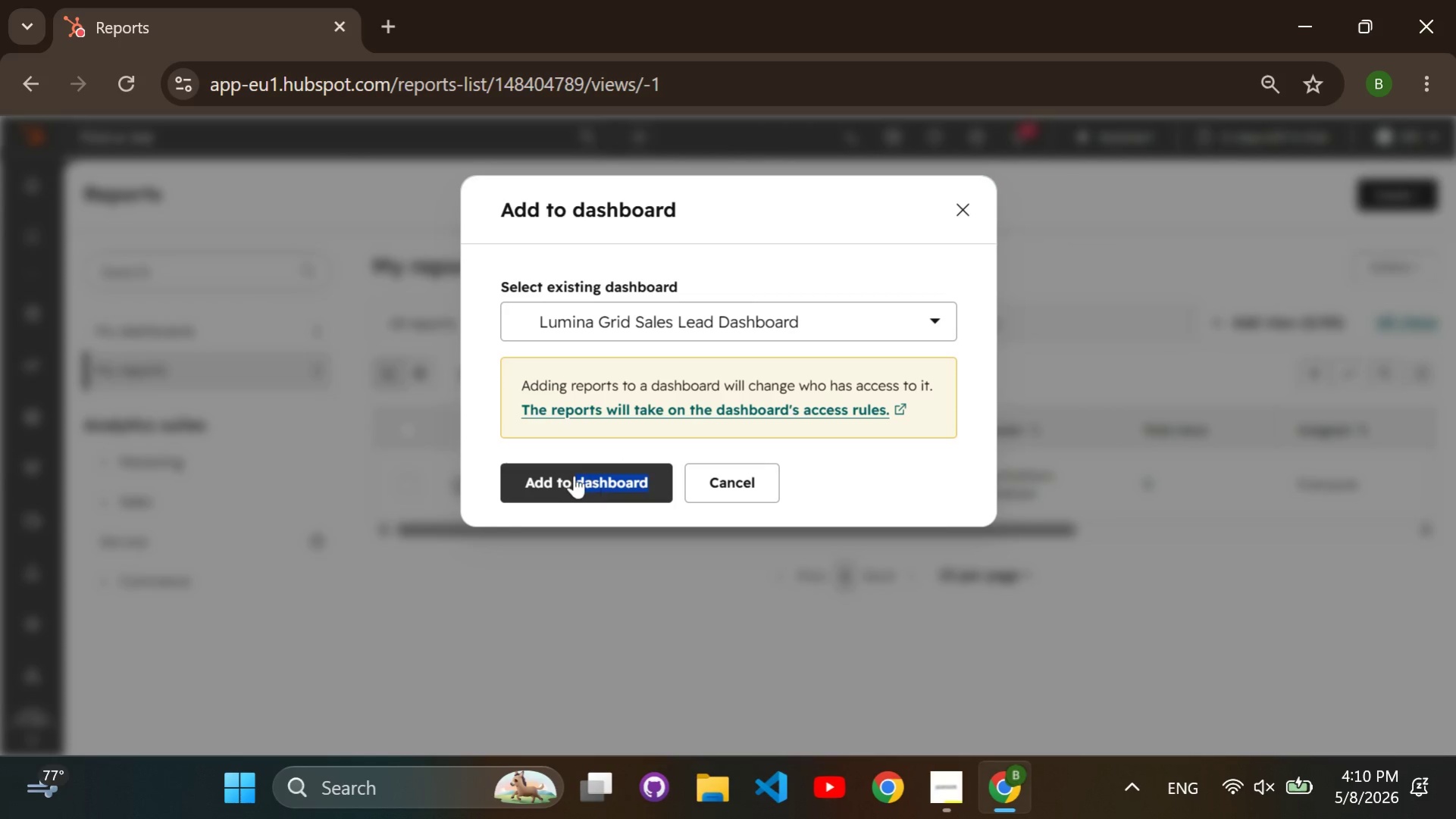 
left_click([574, 475])
 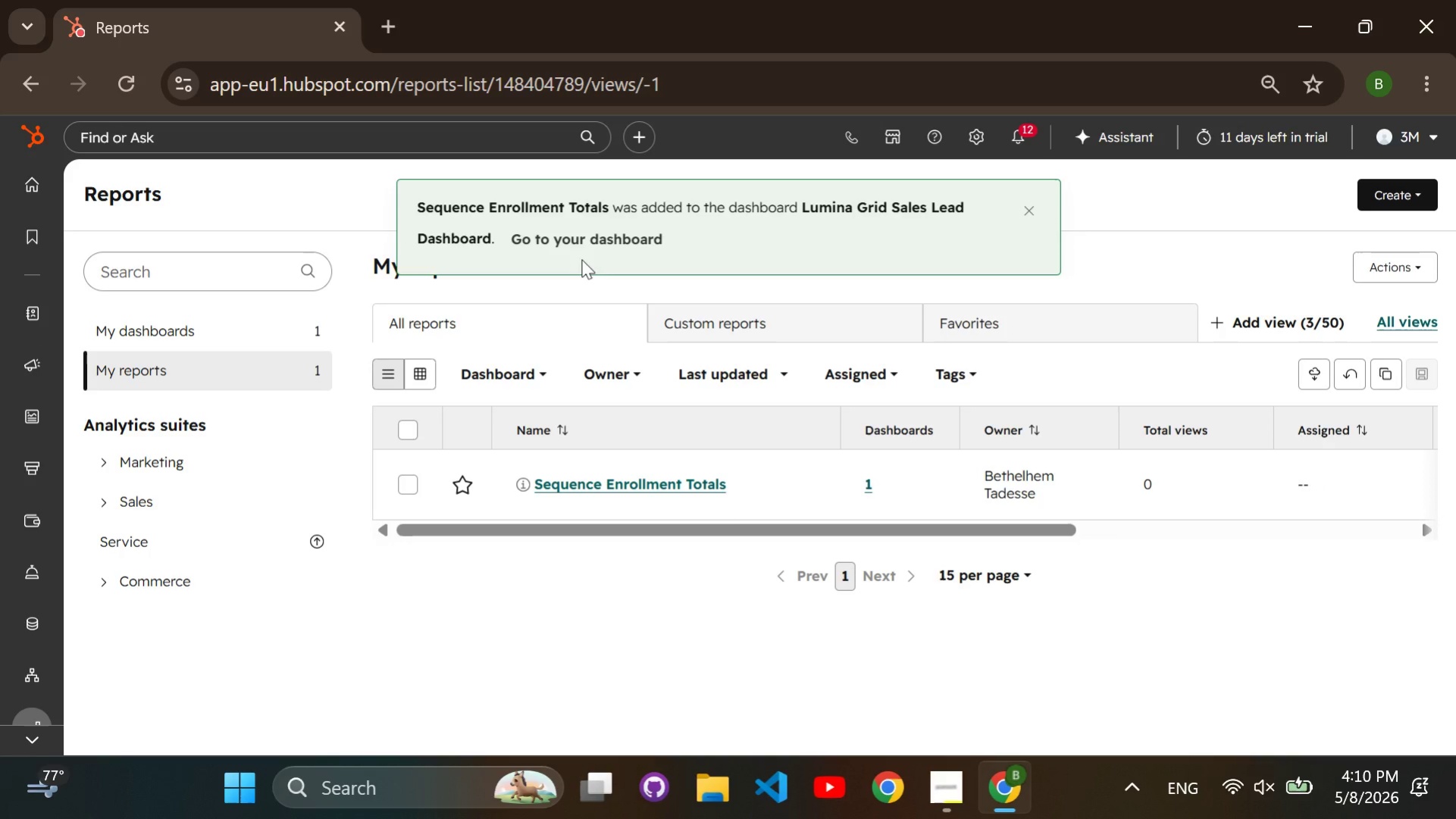 
left_click([568, 242])
 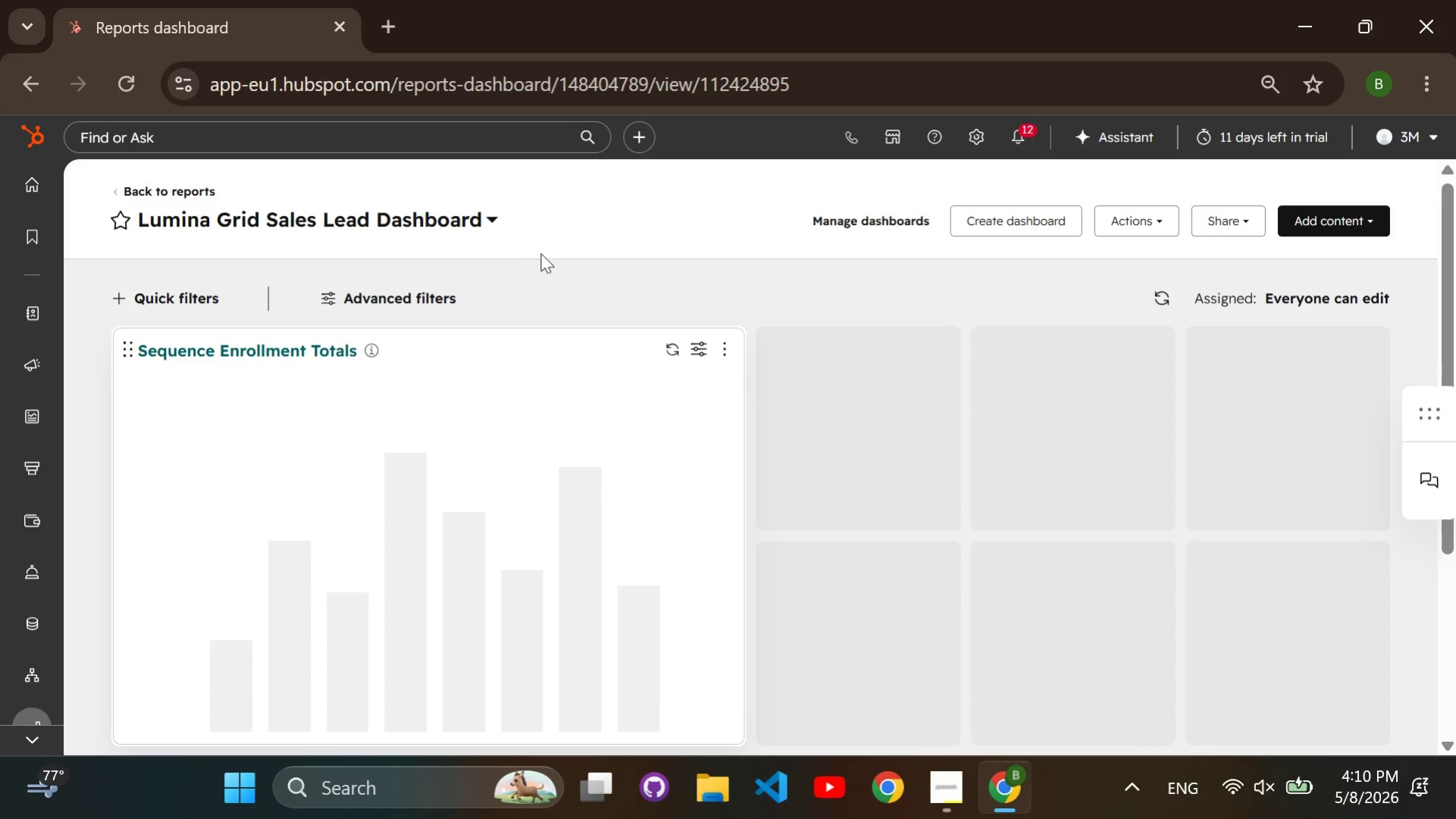 
wait(5.5)
 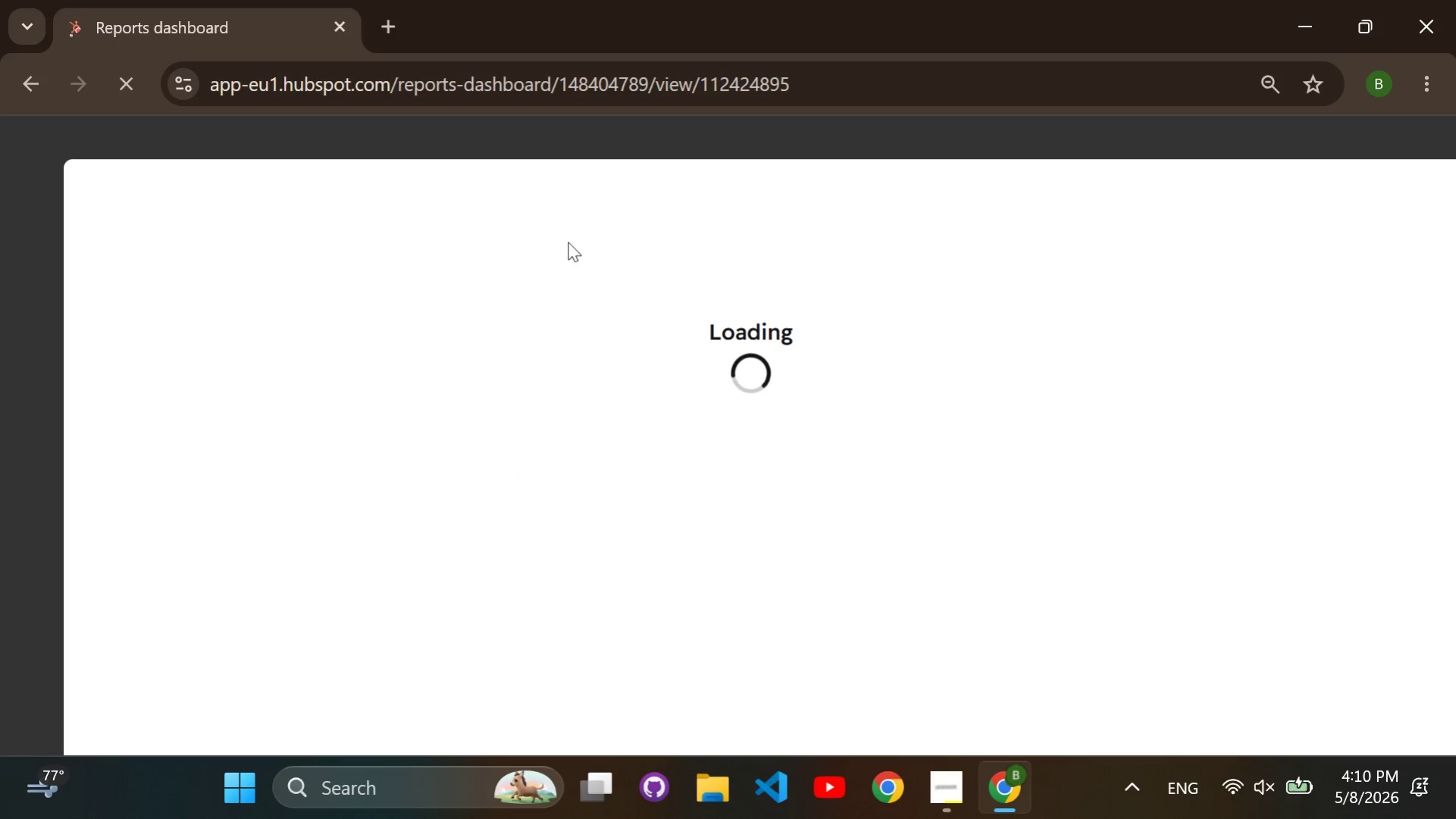 
left_click([1295, 219])
 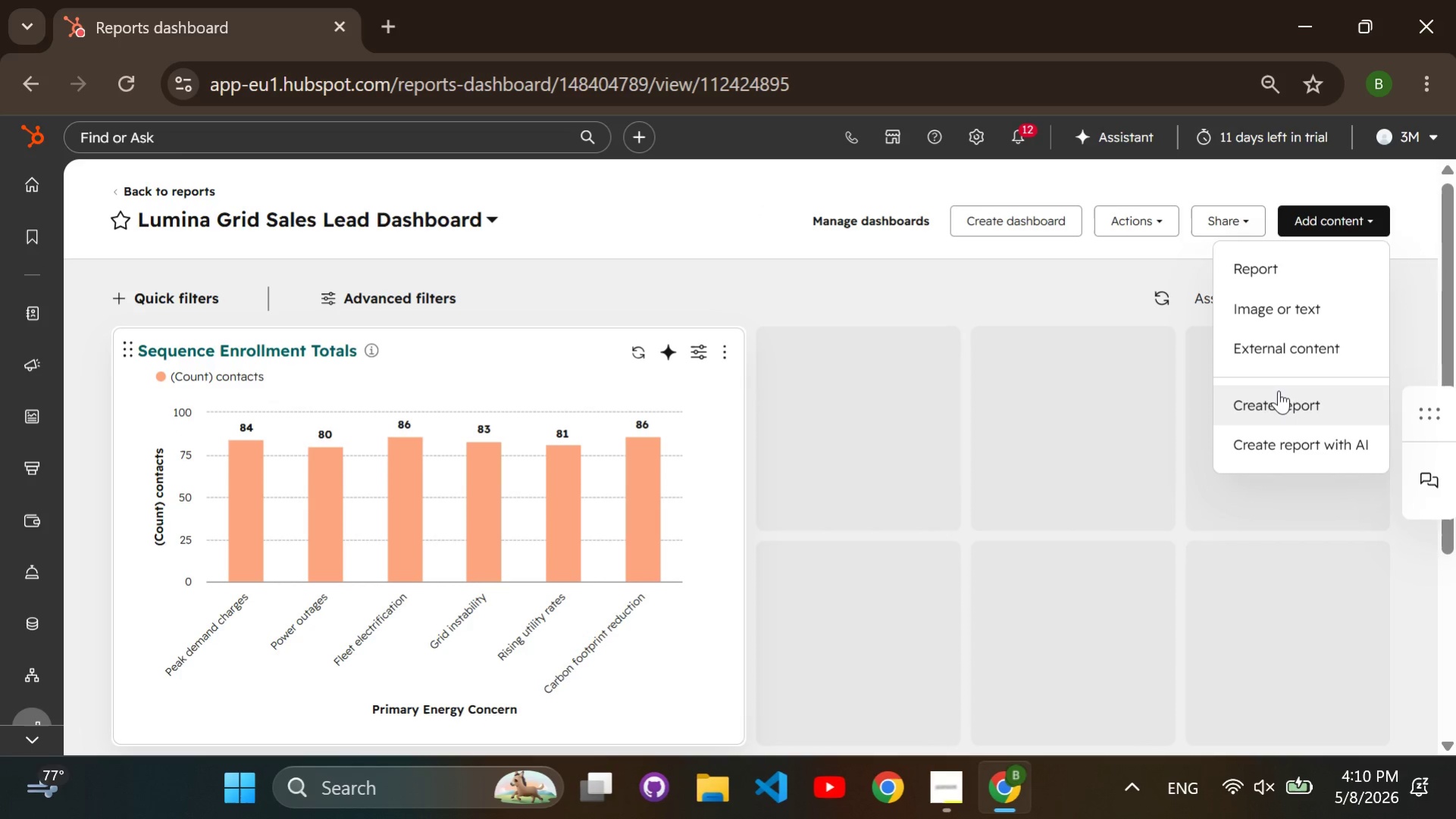 
left_click([1278, 392])
 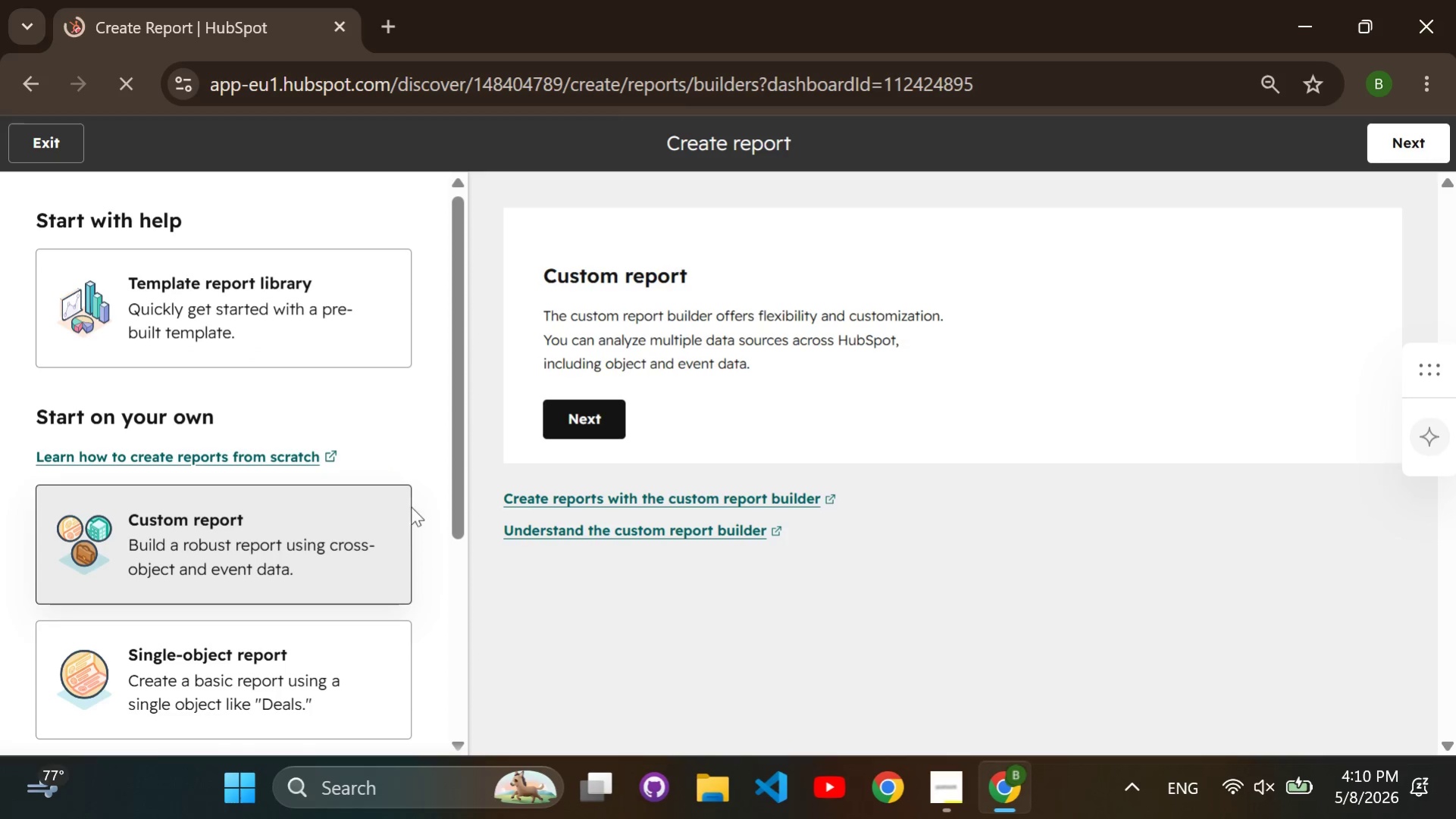 
left_click([252, 674])
 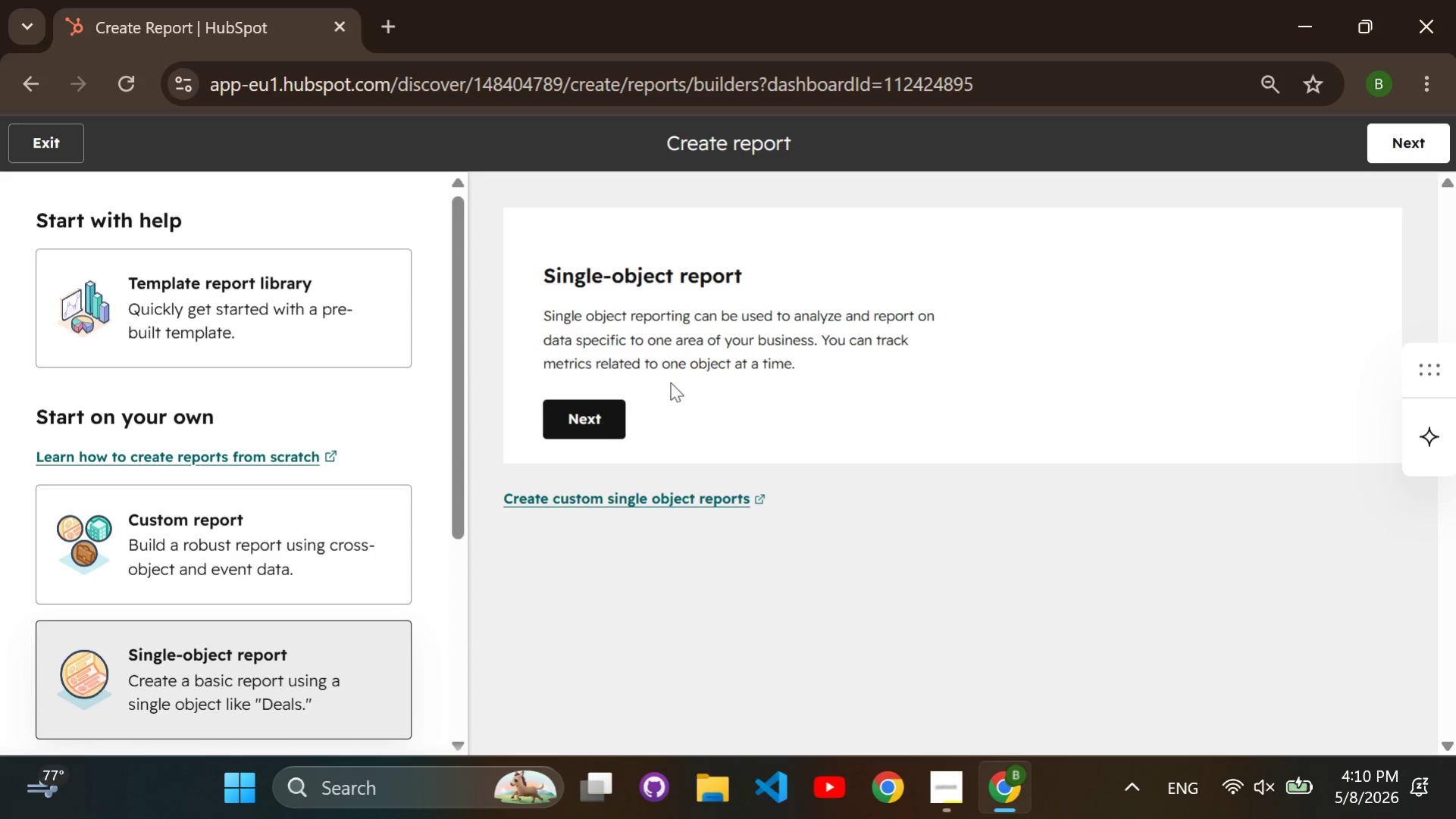 
double_click([598, 415])
 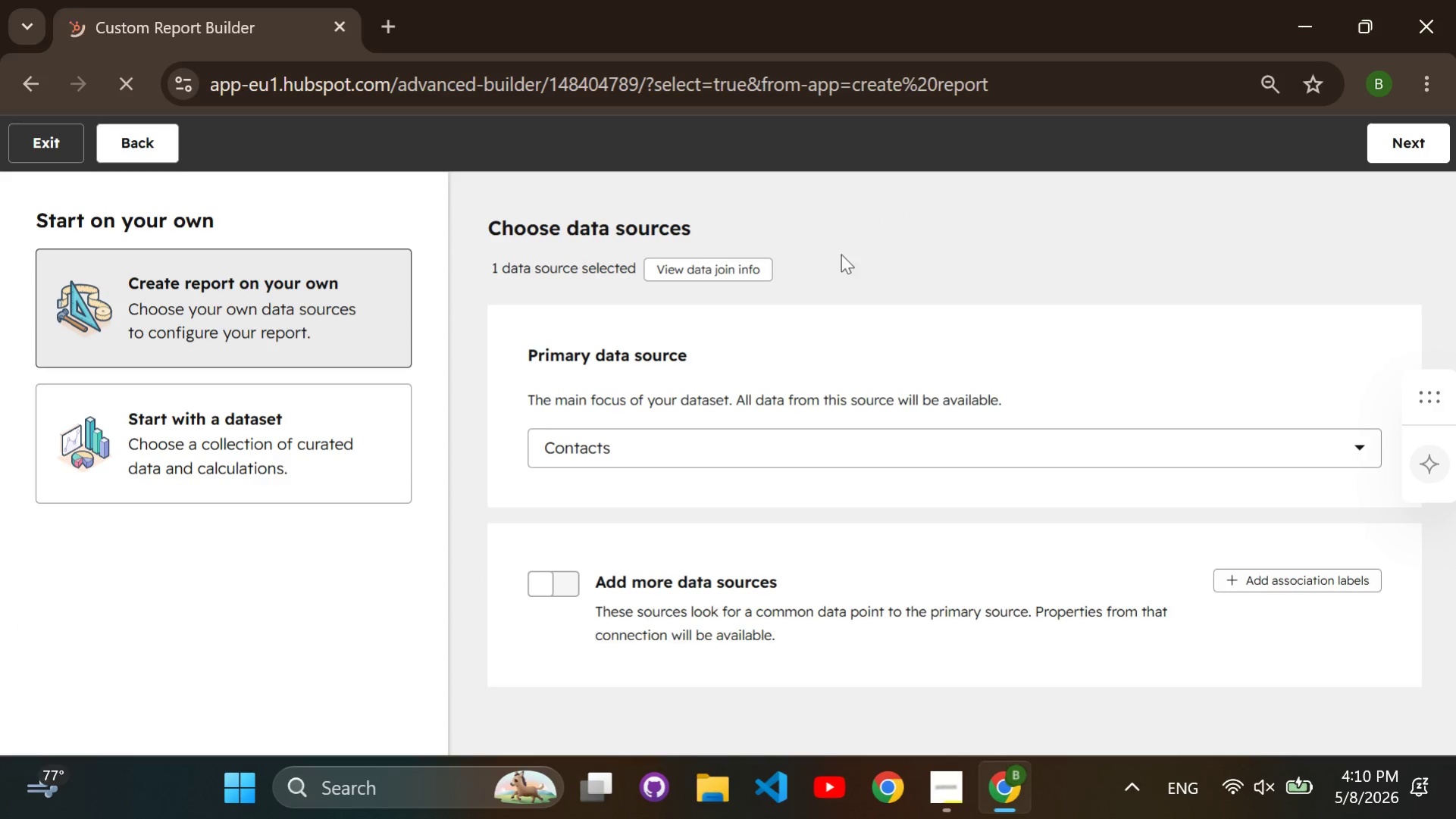 
left_click([1396, 154])
 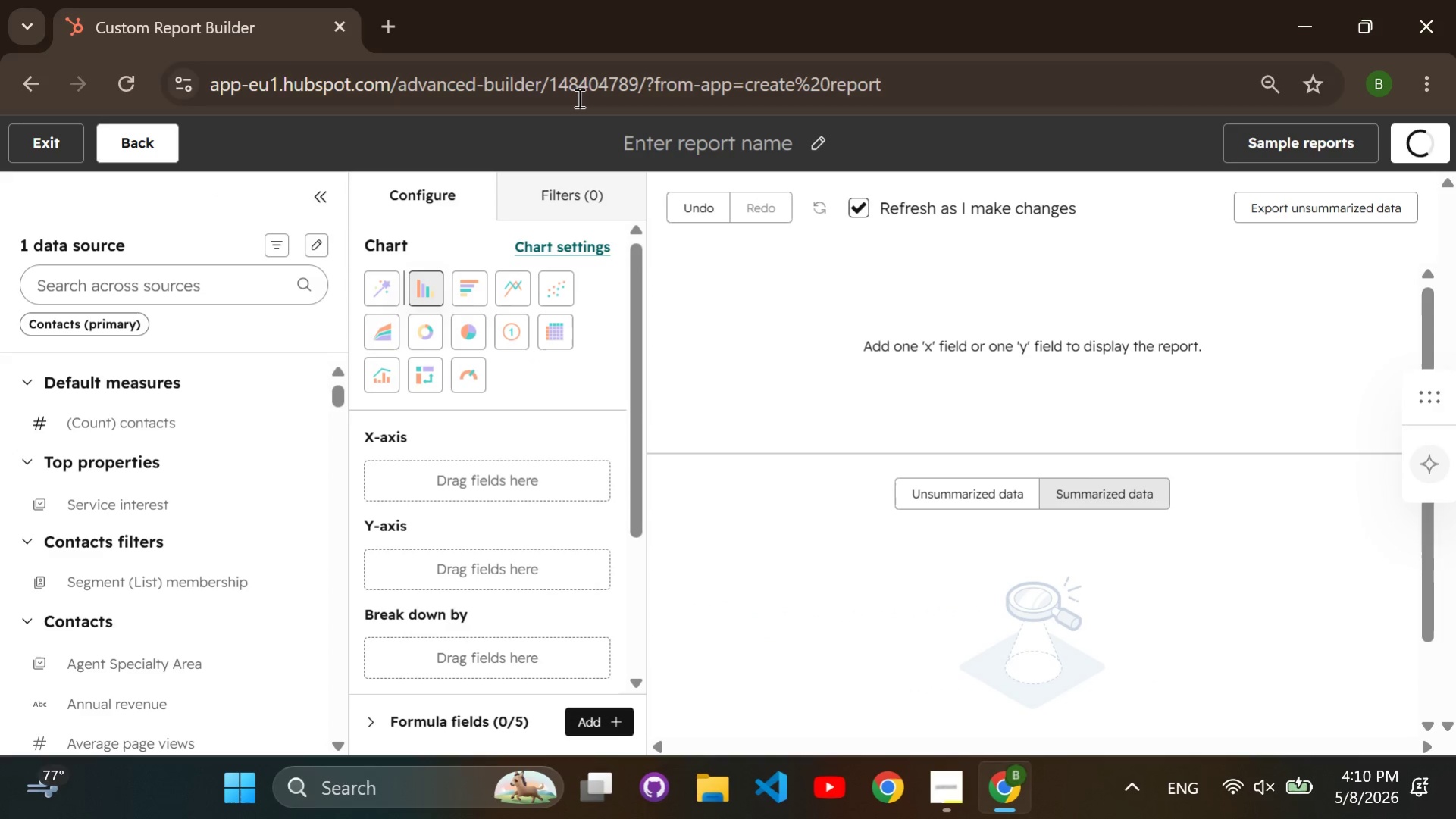 
left_click([200, 272])
 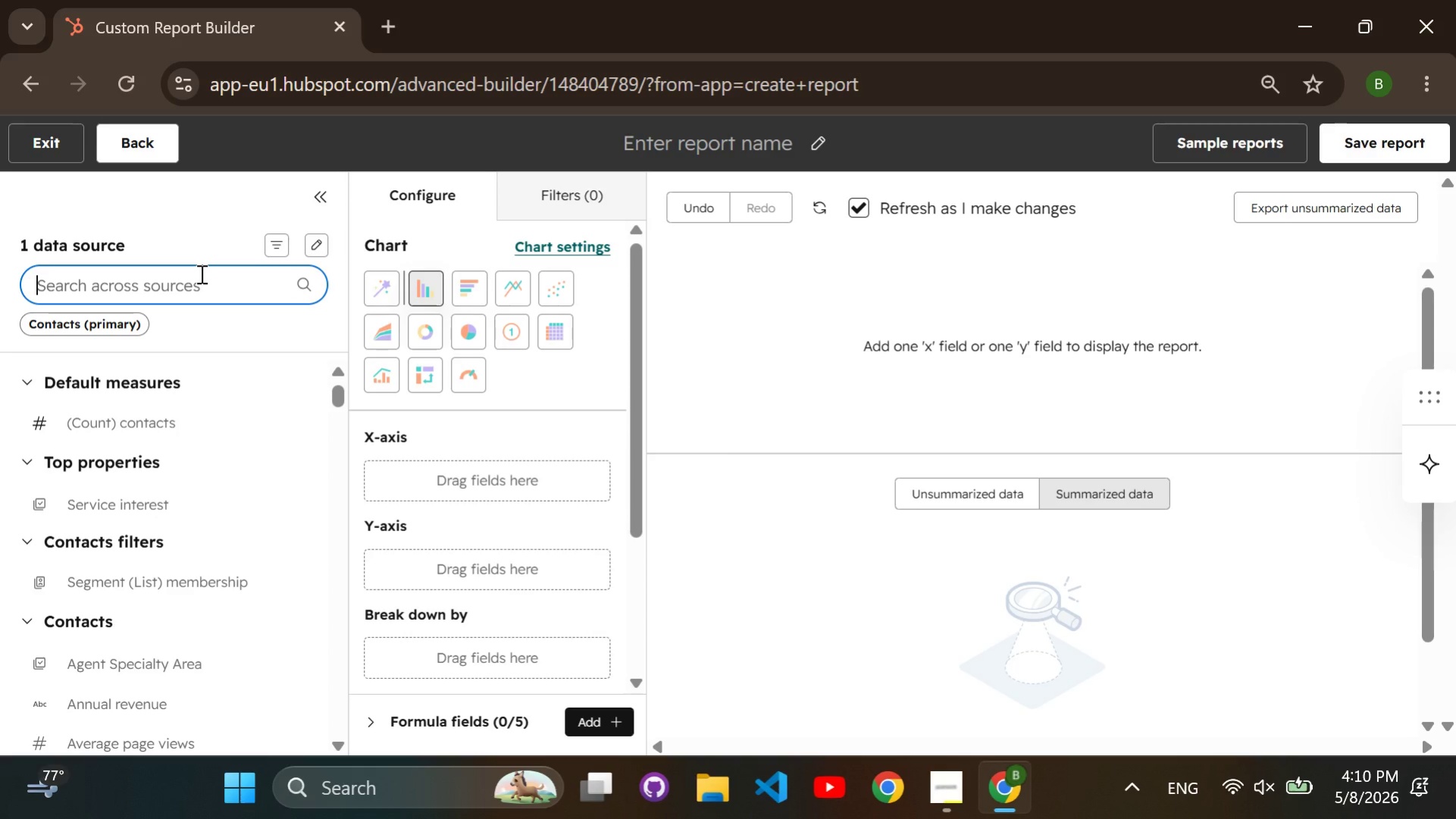 
type(industry)
 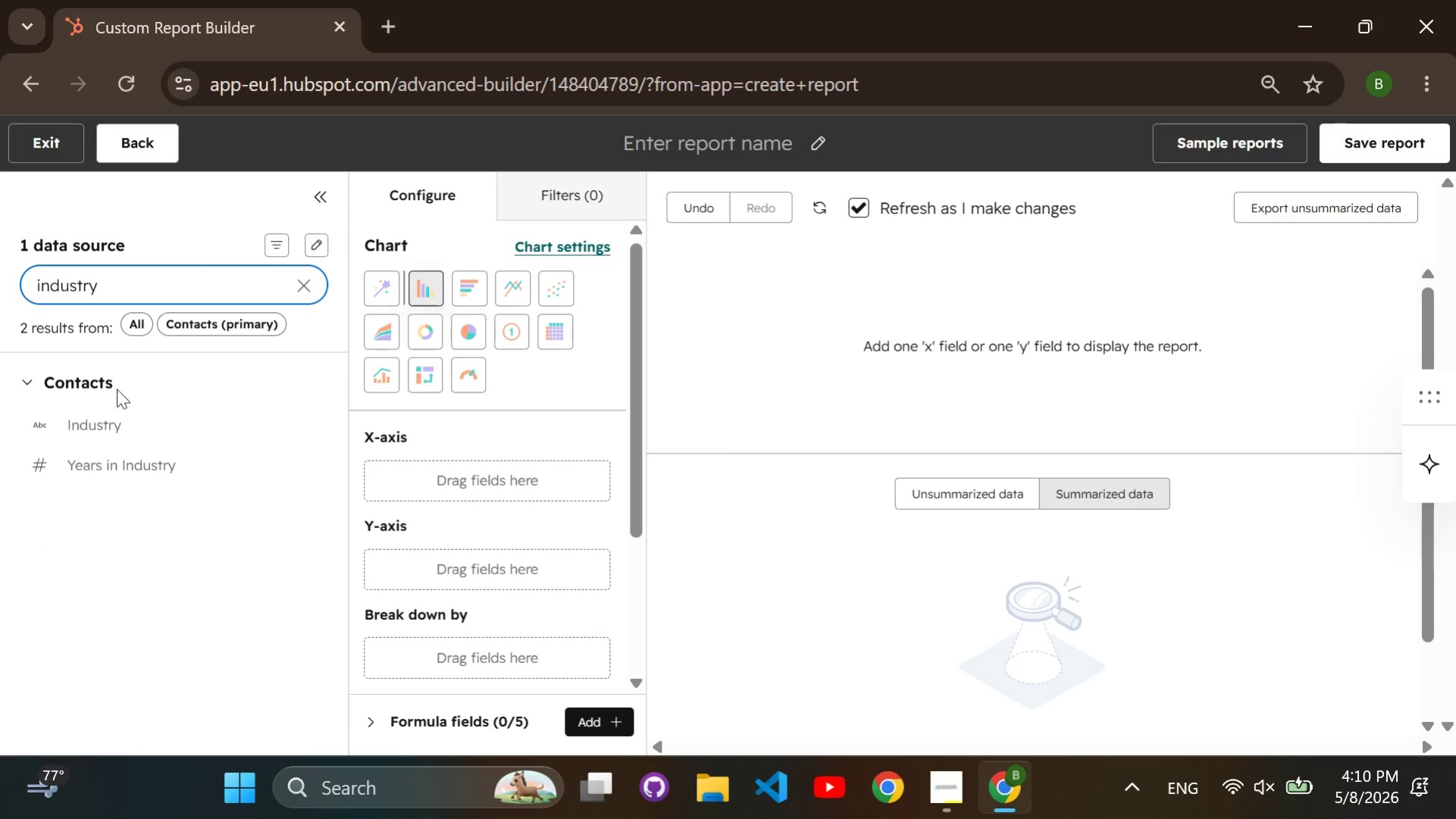 
left_click_drag(start_coordinate=[106, 423], to_coordinate=[381, 460])
 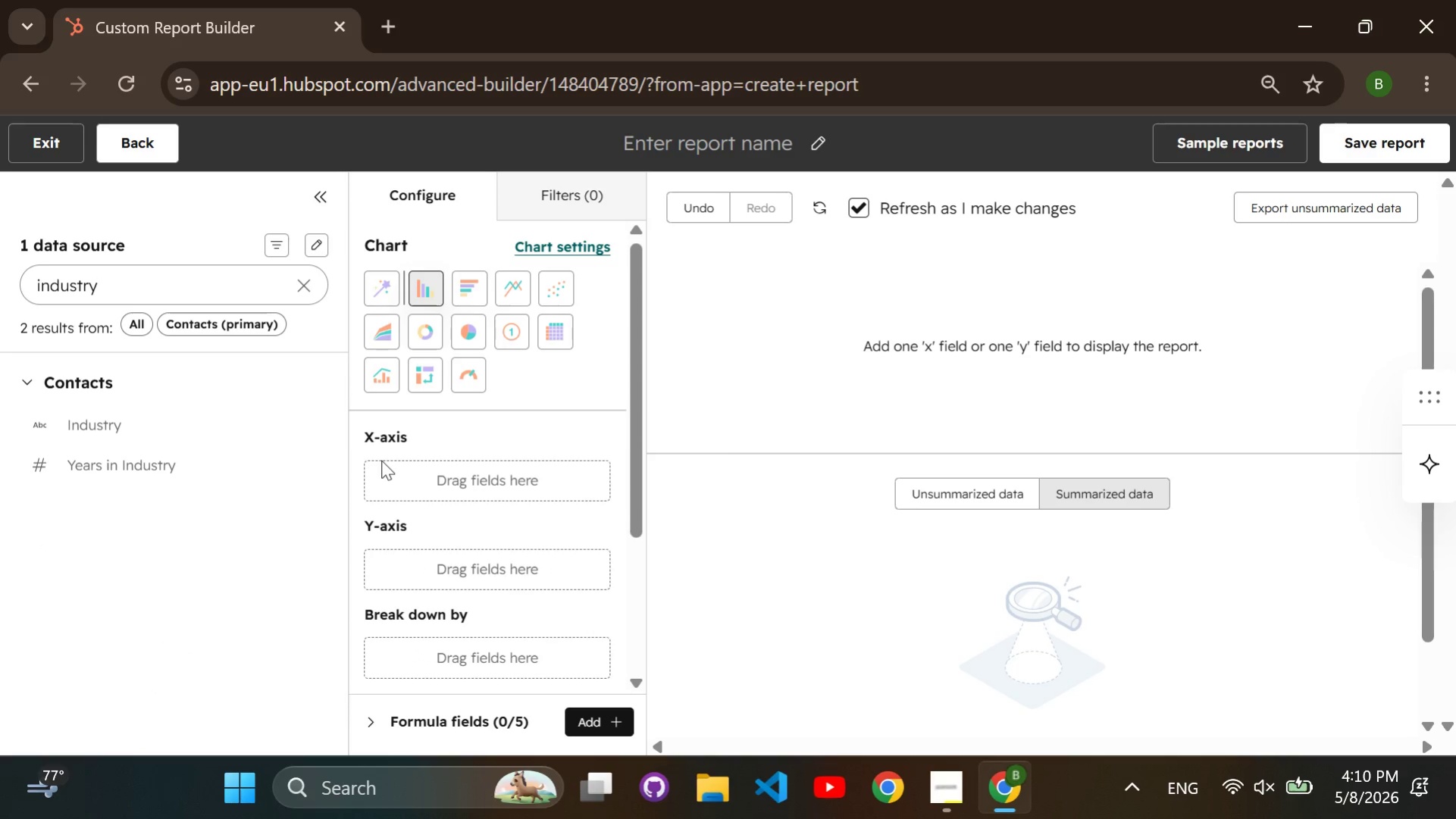 
left_click([381, 460])
 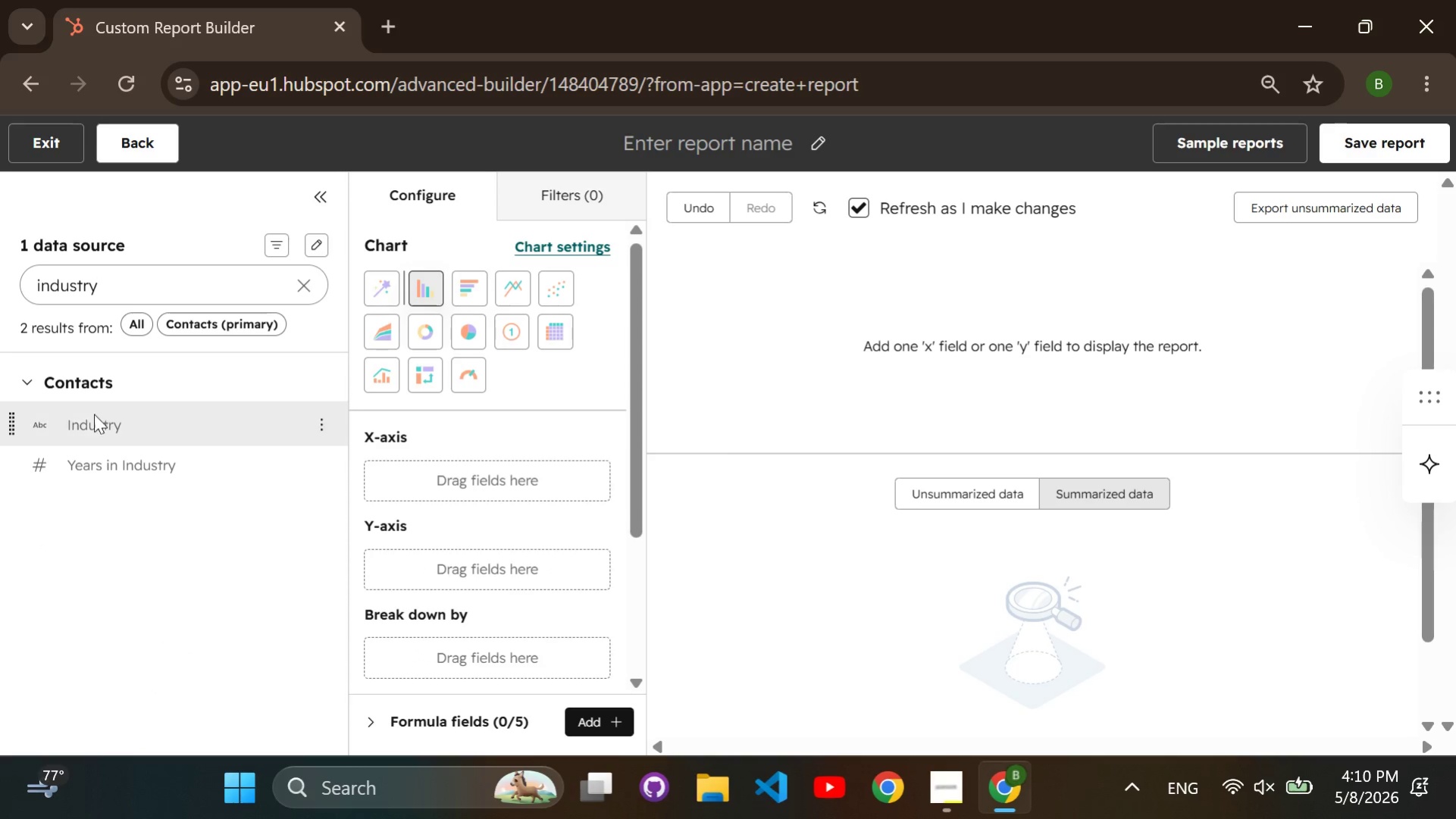 
left_click_drag(start_coordinate=[82, 422], to_coordinate=[326, 467])
 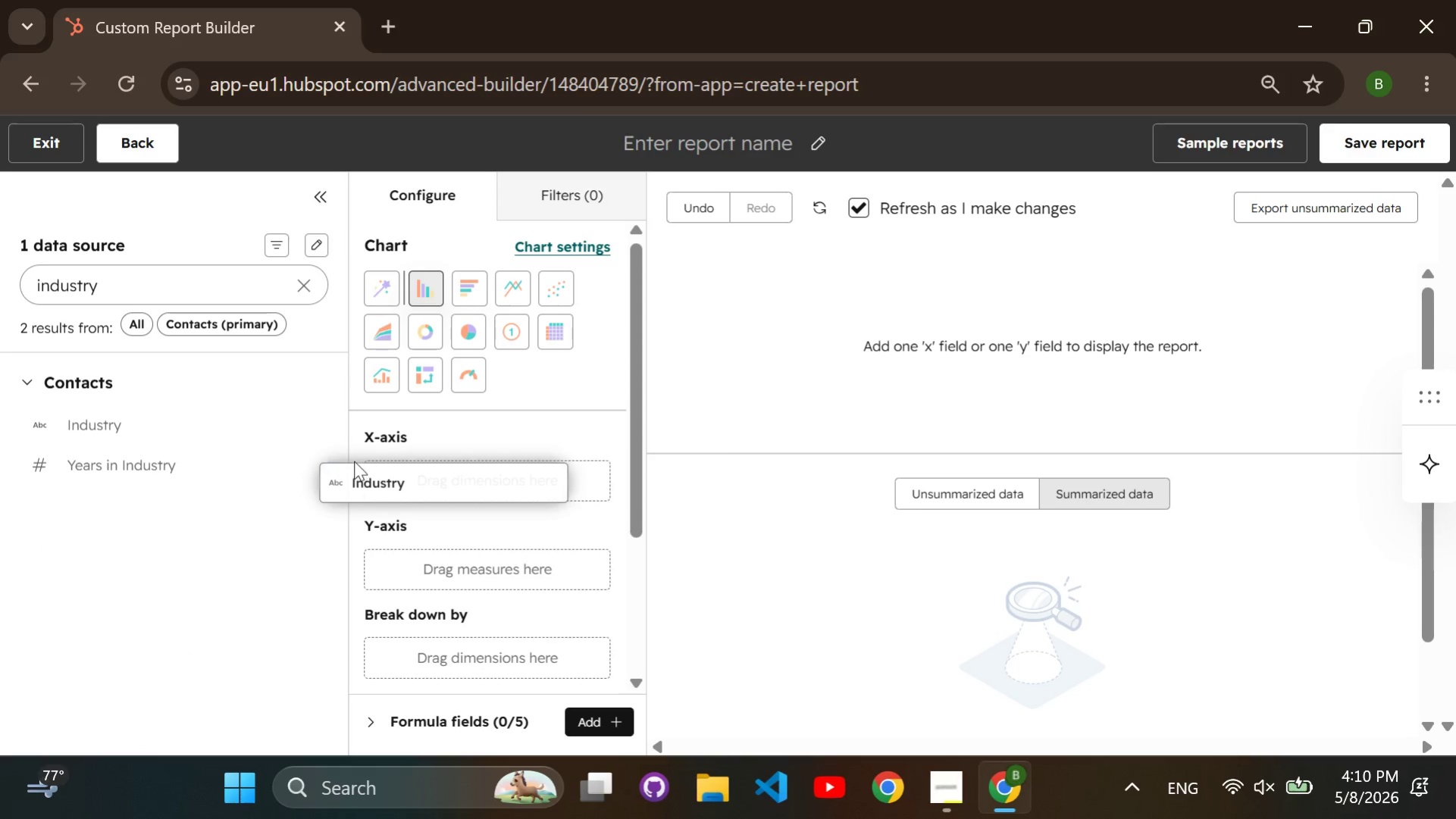 
left_click_drag(start_coordinate=[338, 467], to_coordinate=[380, 472])
 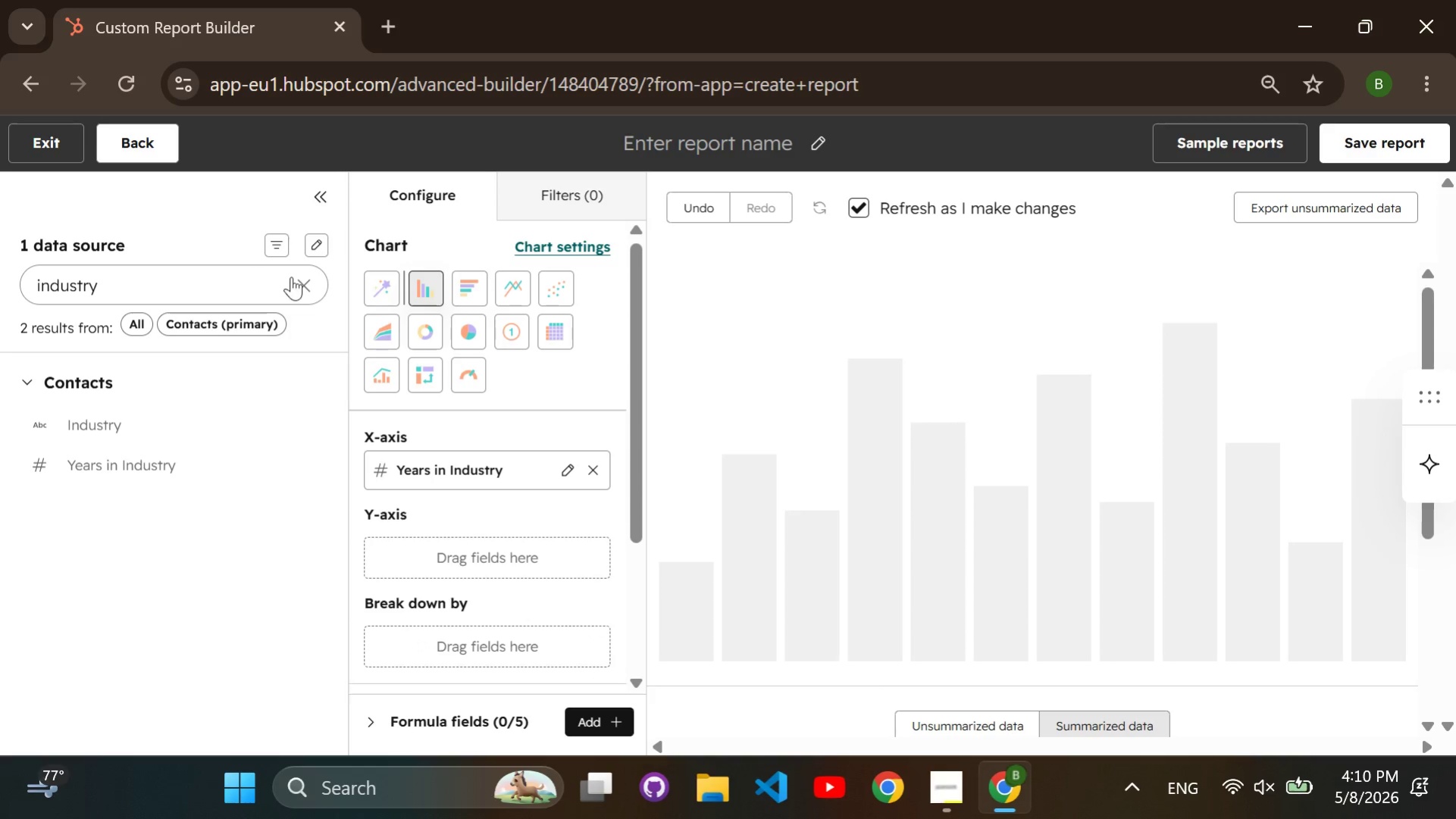 
left_click_drag(start_coordinate=[304, 279], to_coordinate=[311, 280])
 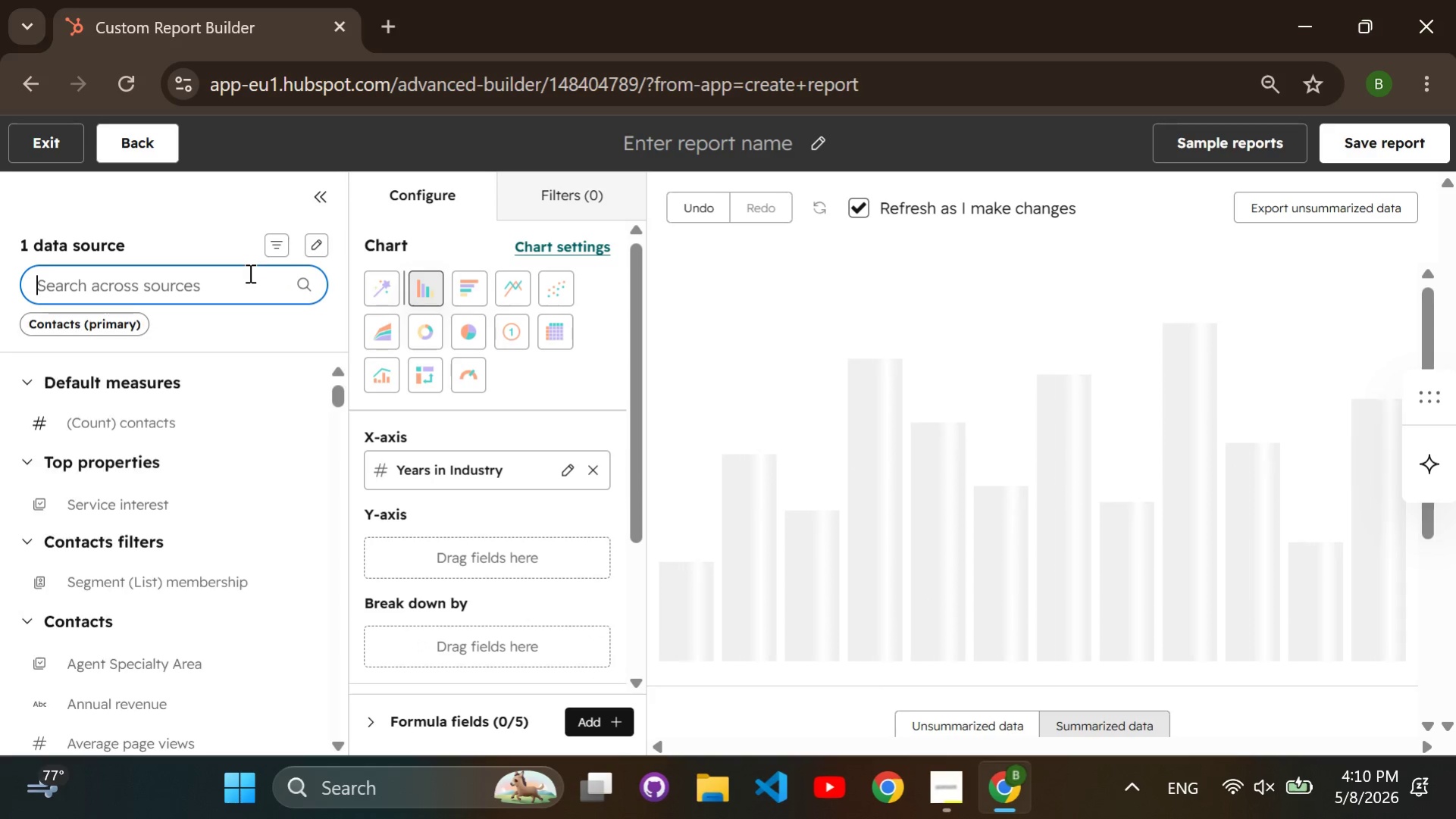 
double_click([311, 280])
 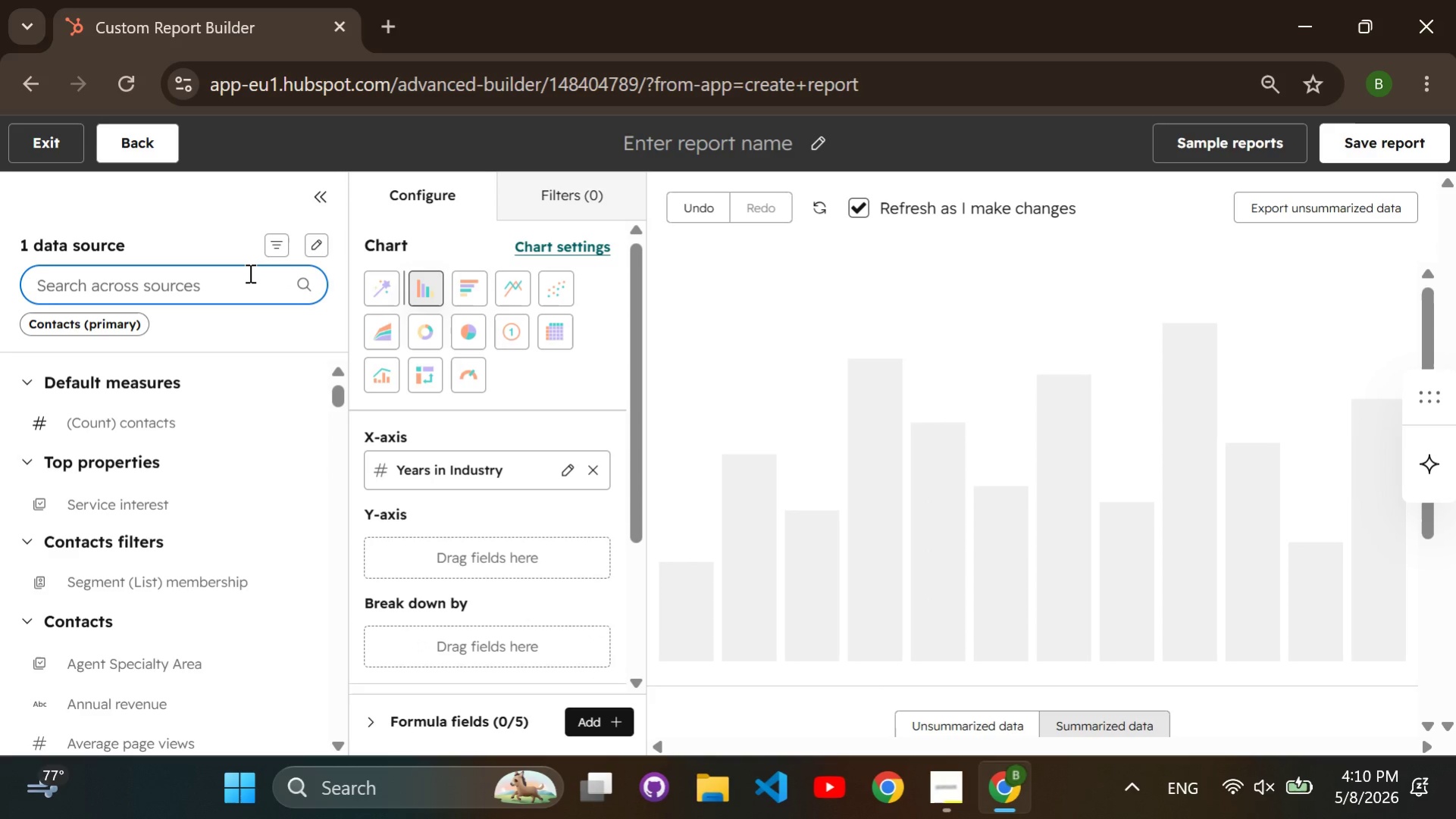 
type(count)
 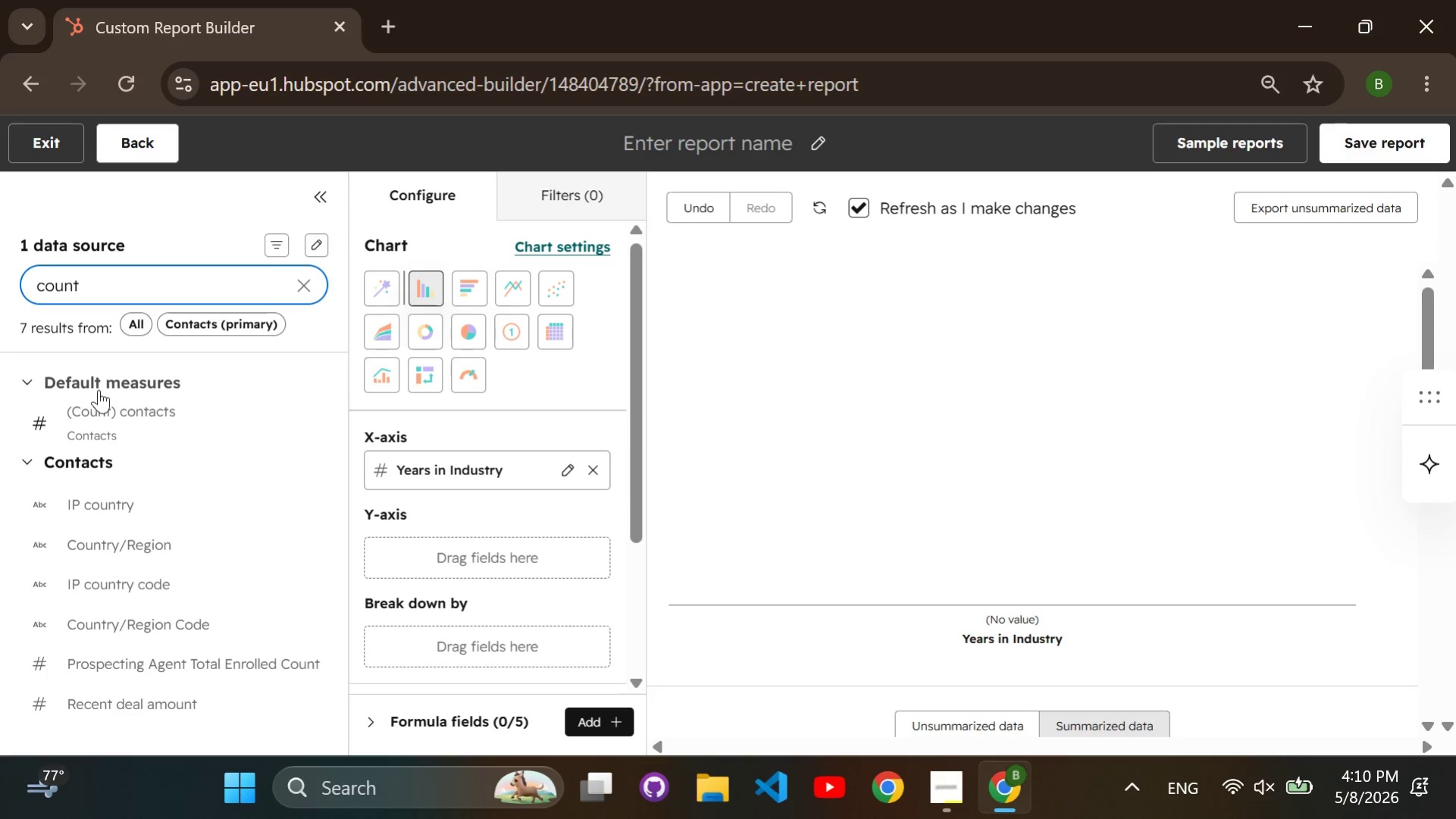 
left_click([82, 405])
 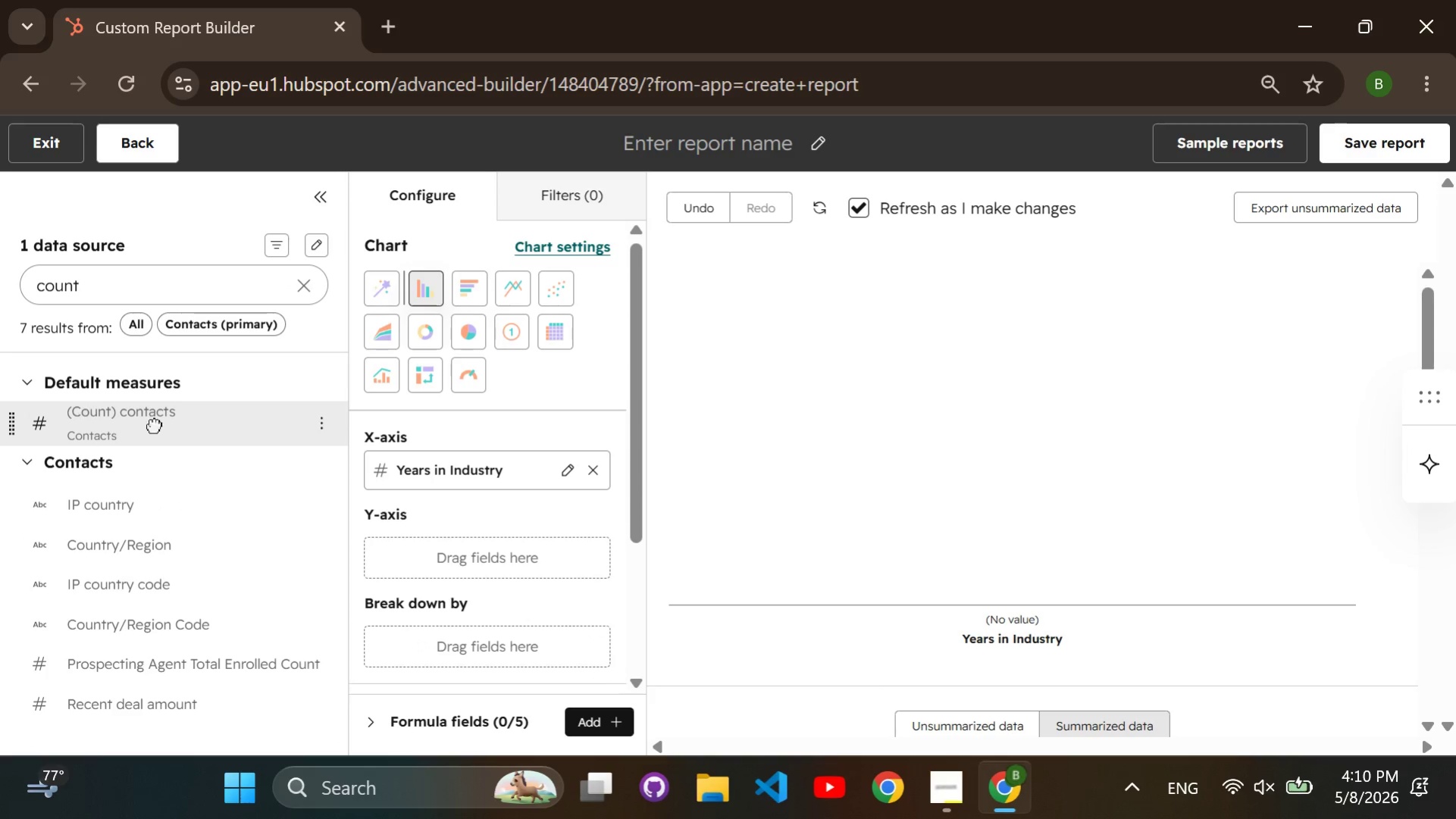 
left_click_drag(start_coordinate=[84, 406], to_coordinate=[92, 410])
 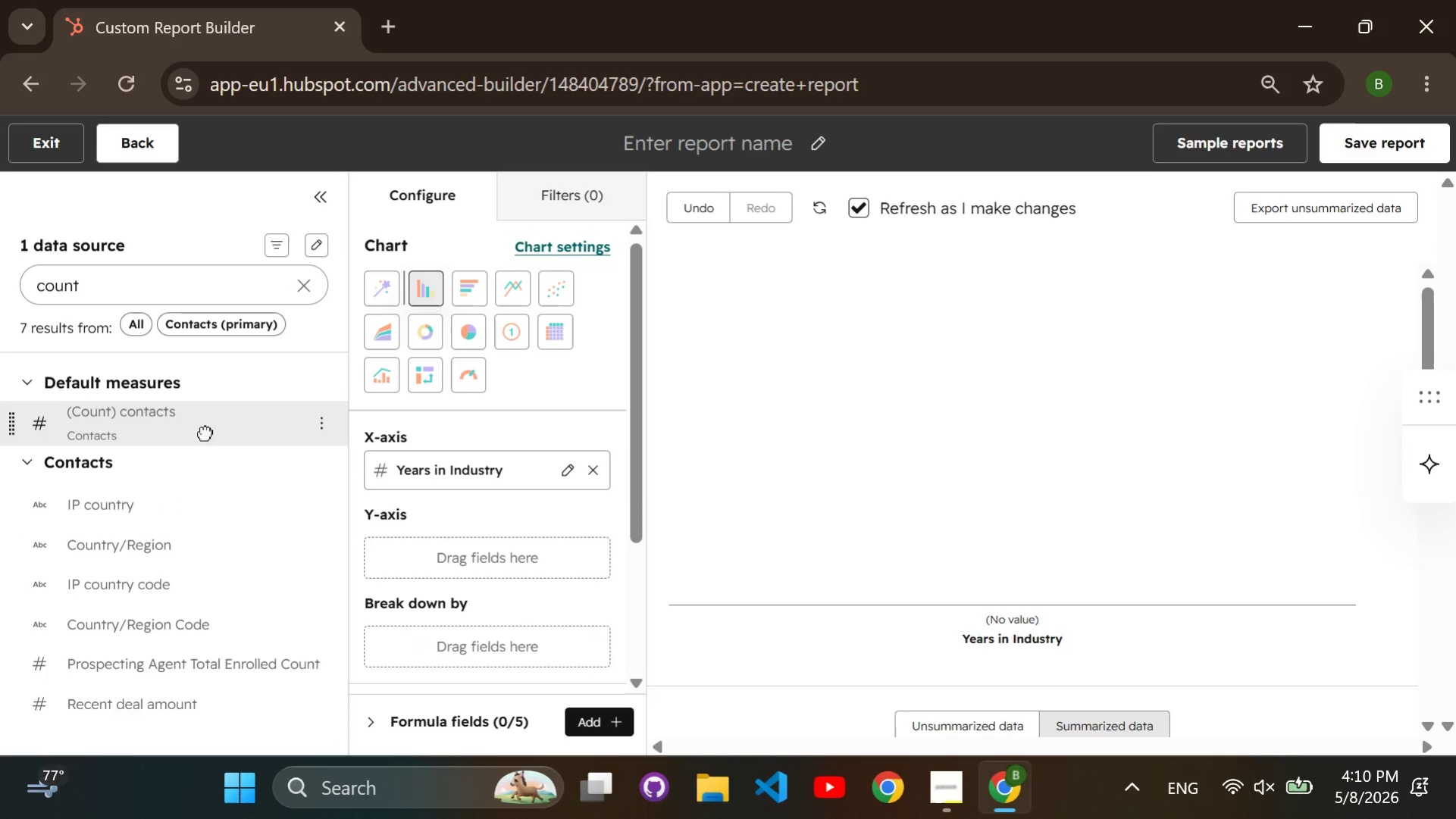 
left_click_drag(start_coordinate=[155, 425], to_coordinate=[183, 431])
 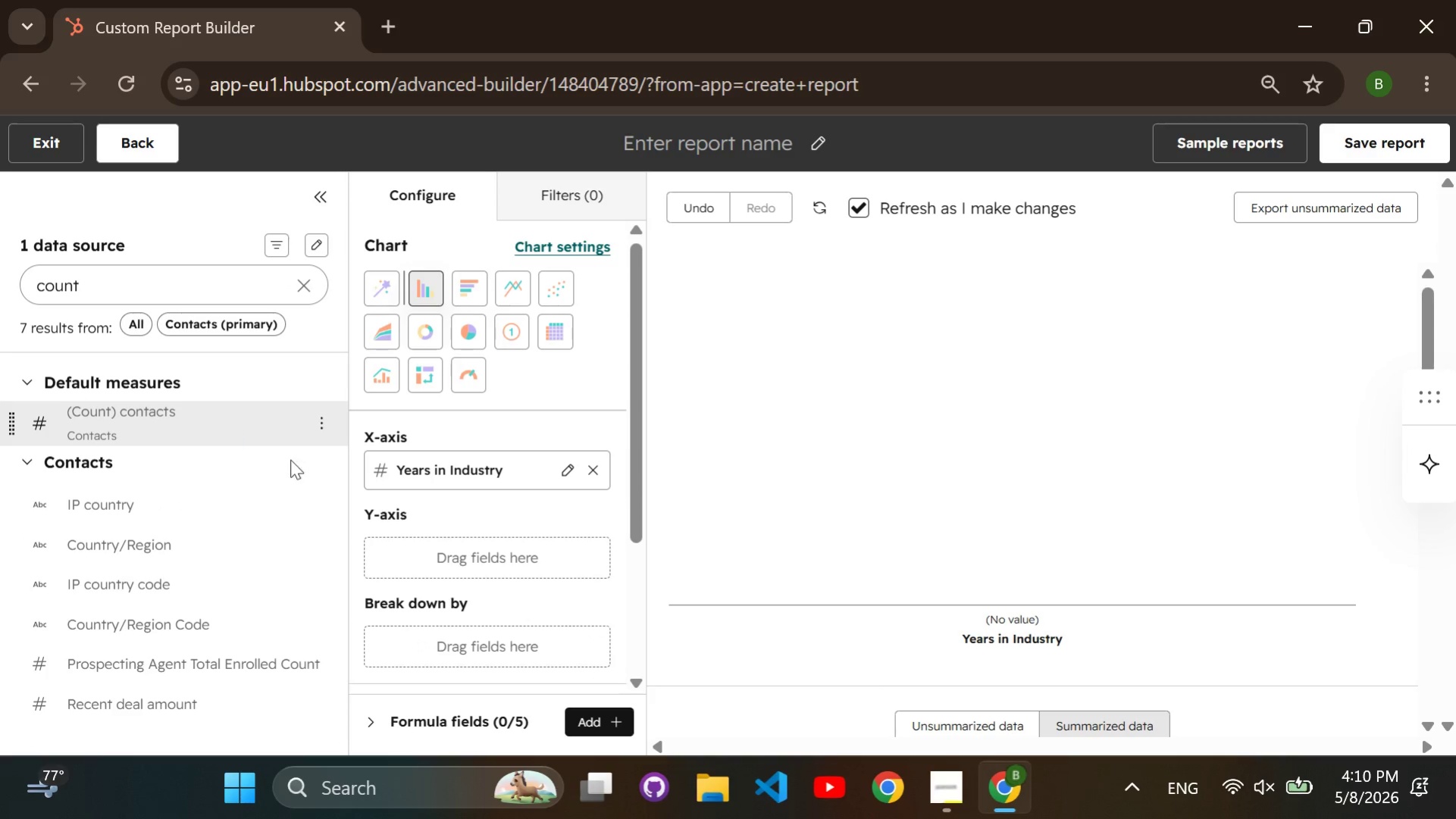 
left_click_drag(start_coordinate=[275, 453], to_coordinate=[413, 548])
 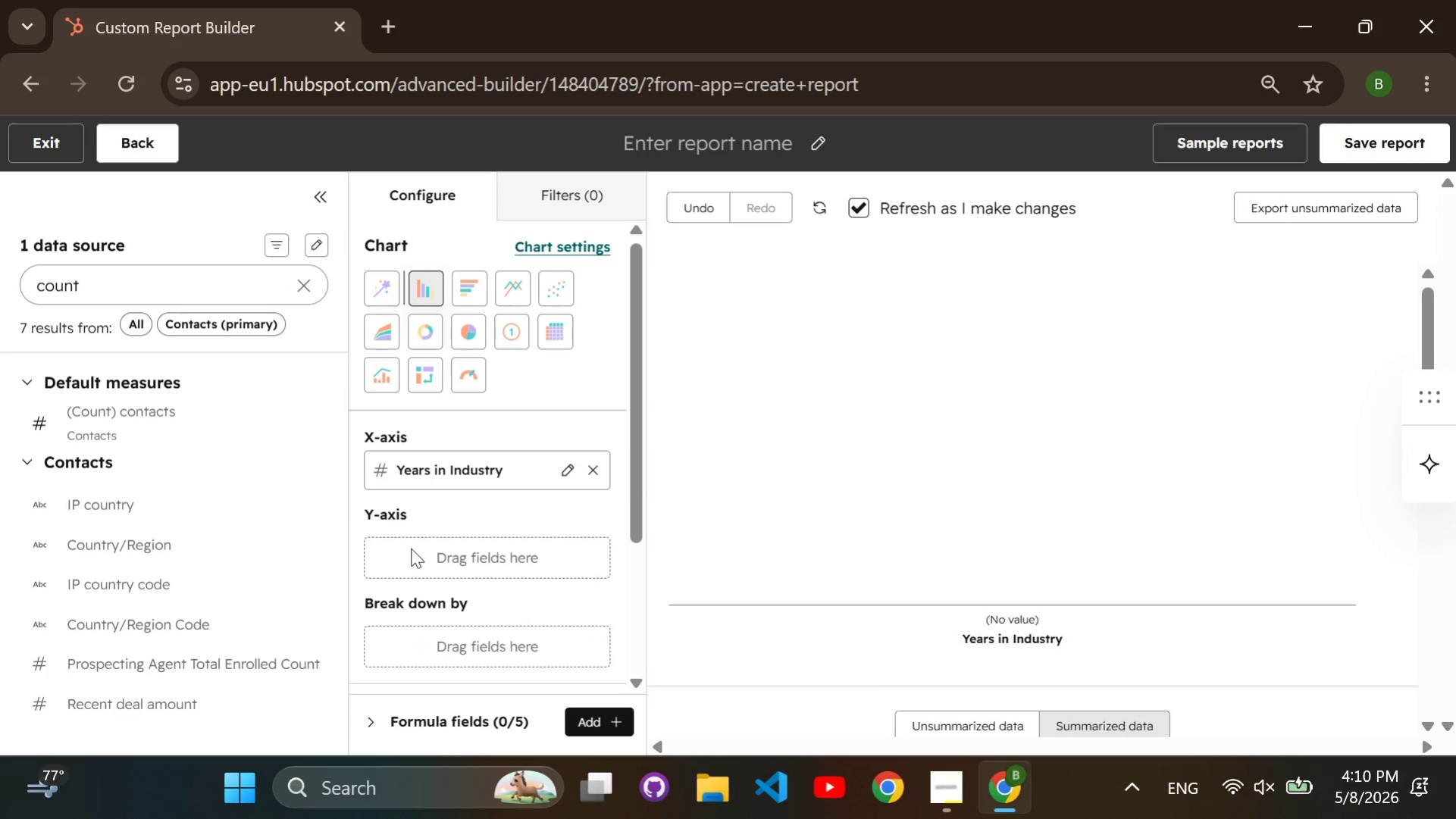 
left_click([413, 548])
 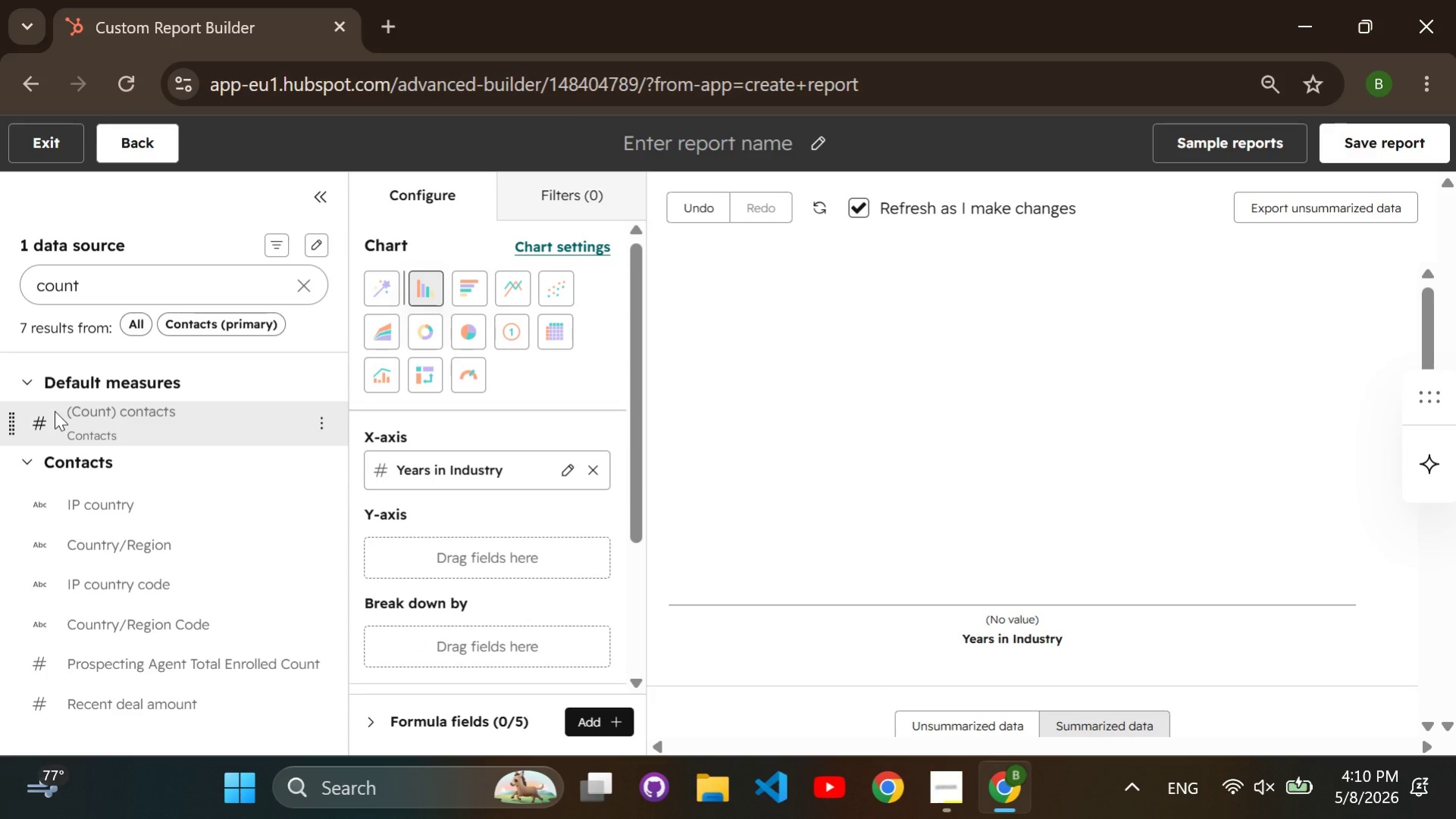 
left_click([55, 411])
 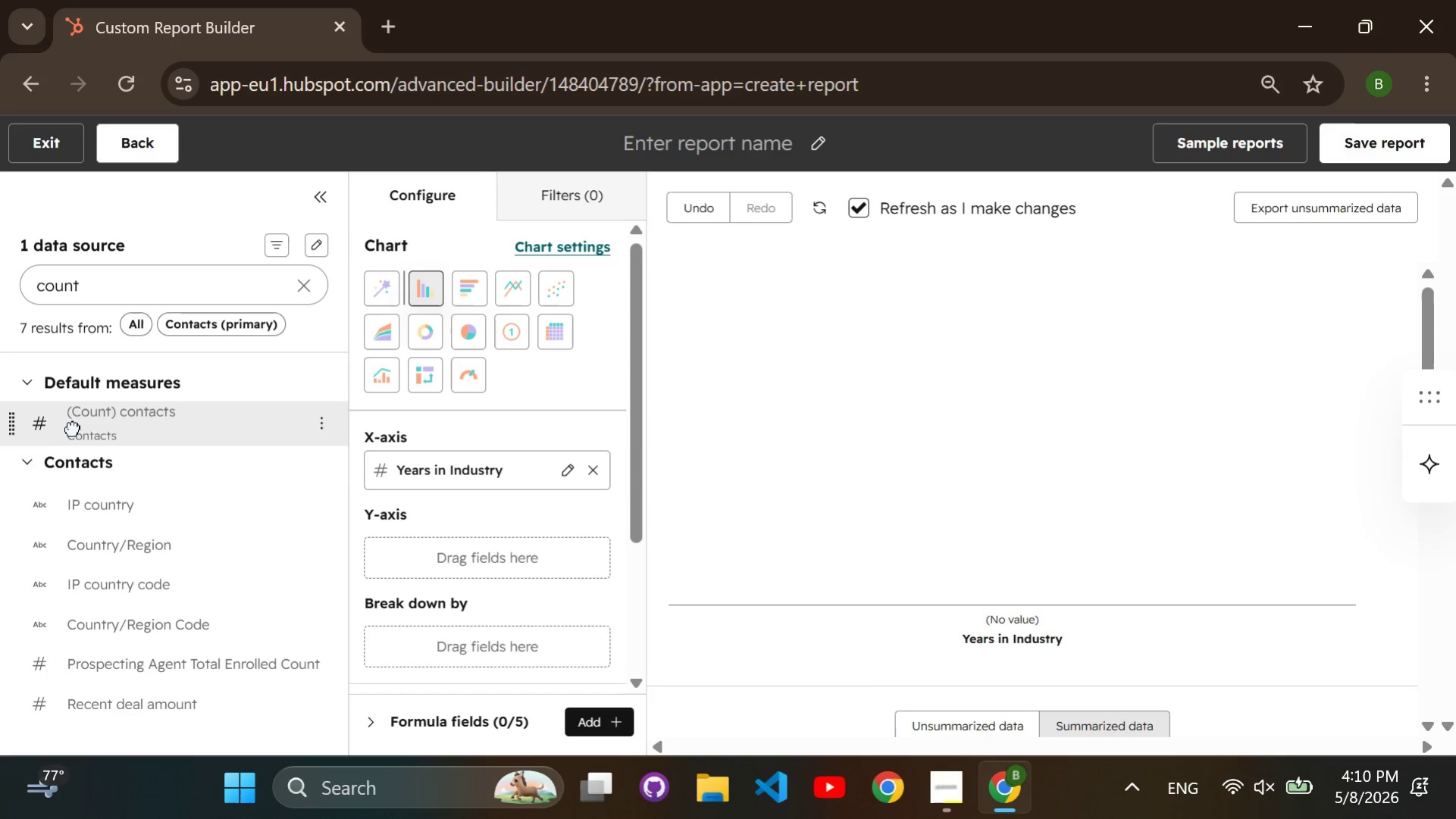 
left_click_drag(start_coordinate=[60, 419], to_coordinate=[73, 428])
 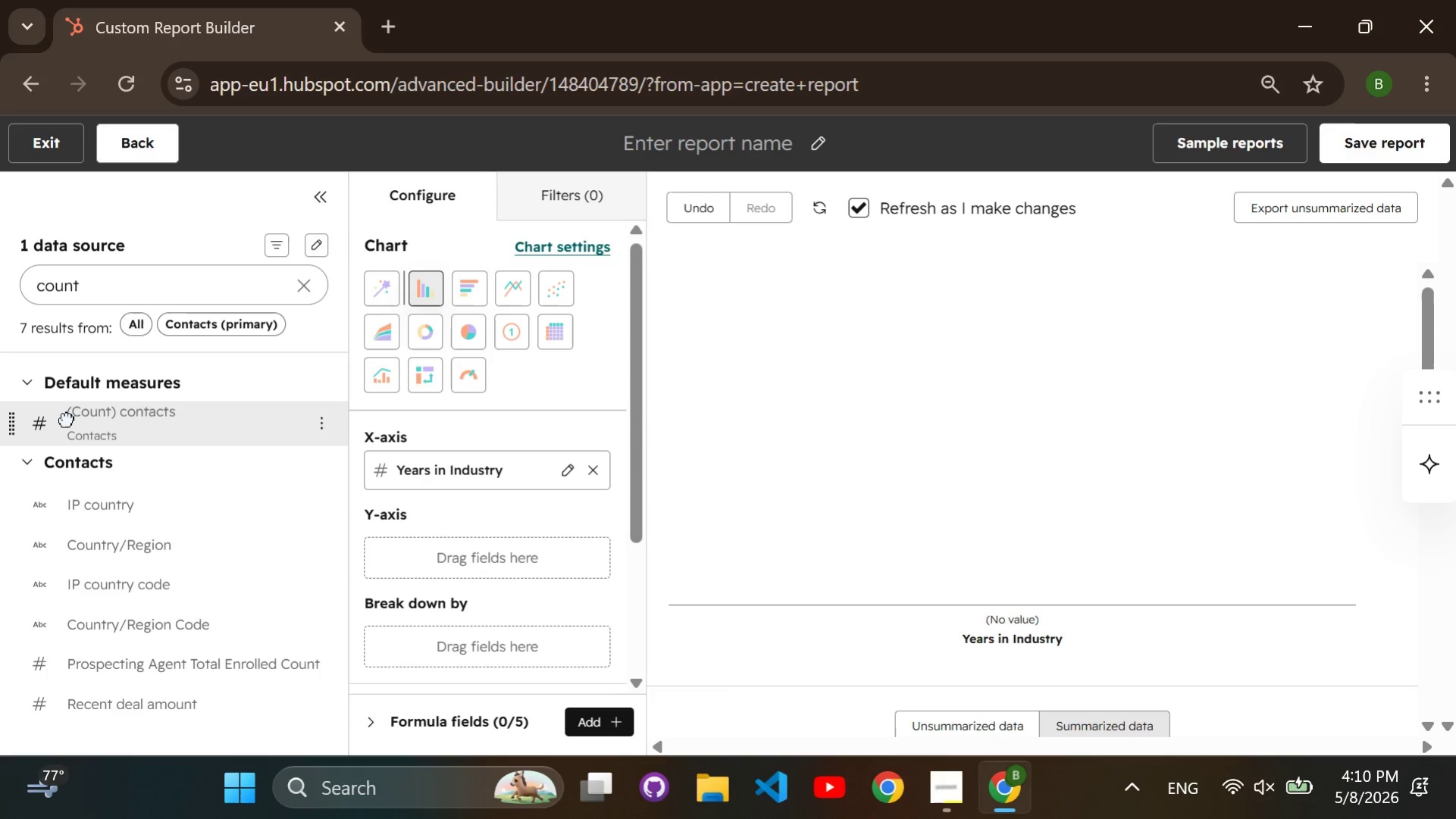 
left_click_drag(start_coordinate=[67, 419], to_coordinate=[204, 496])
 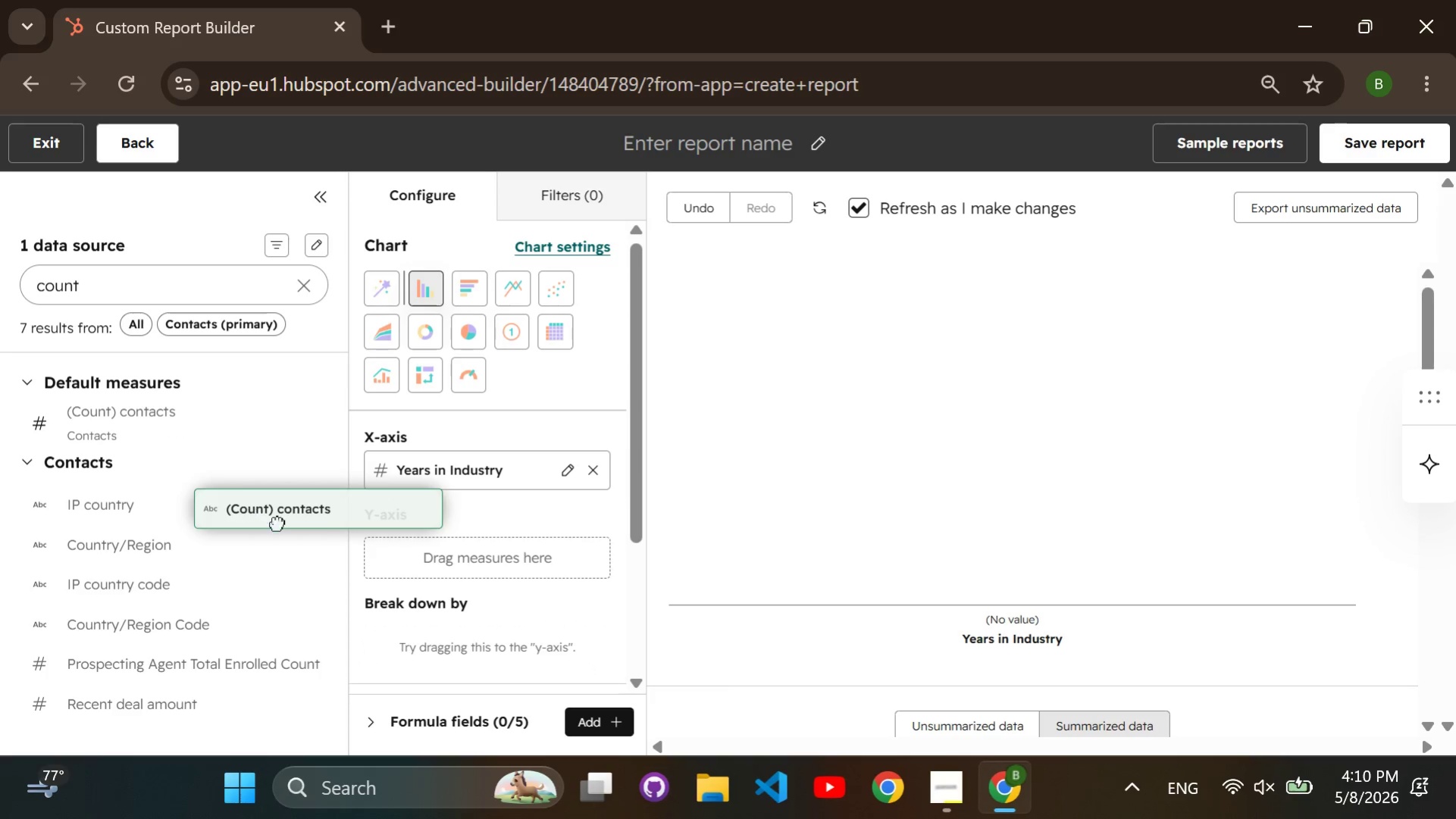 
left_click_drag(start_coordinate=[219, 505], to_coordinate=[375, 547])
 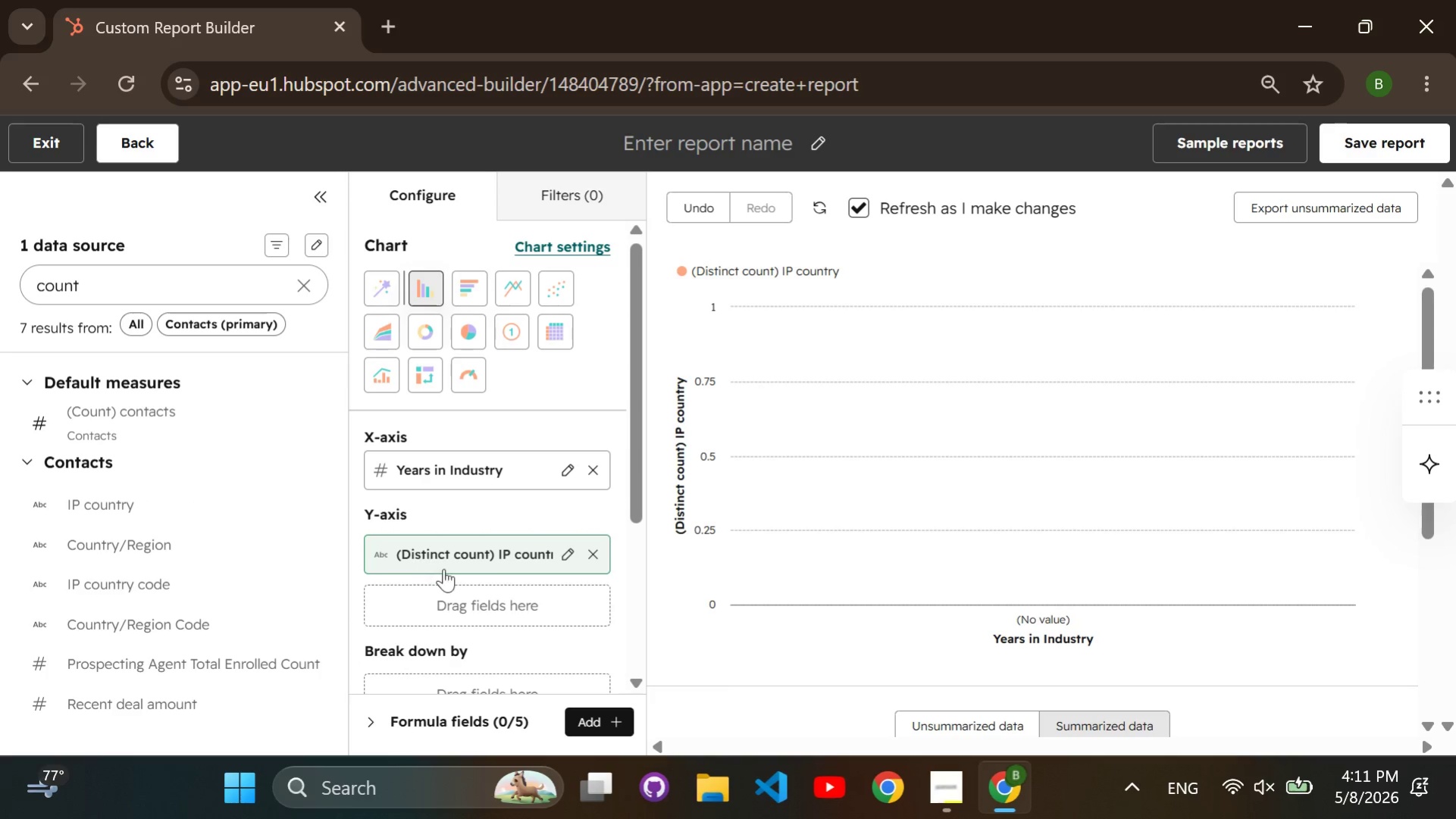 
left_click([595, 554])
 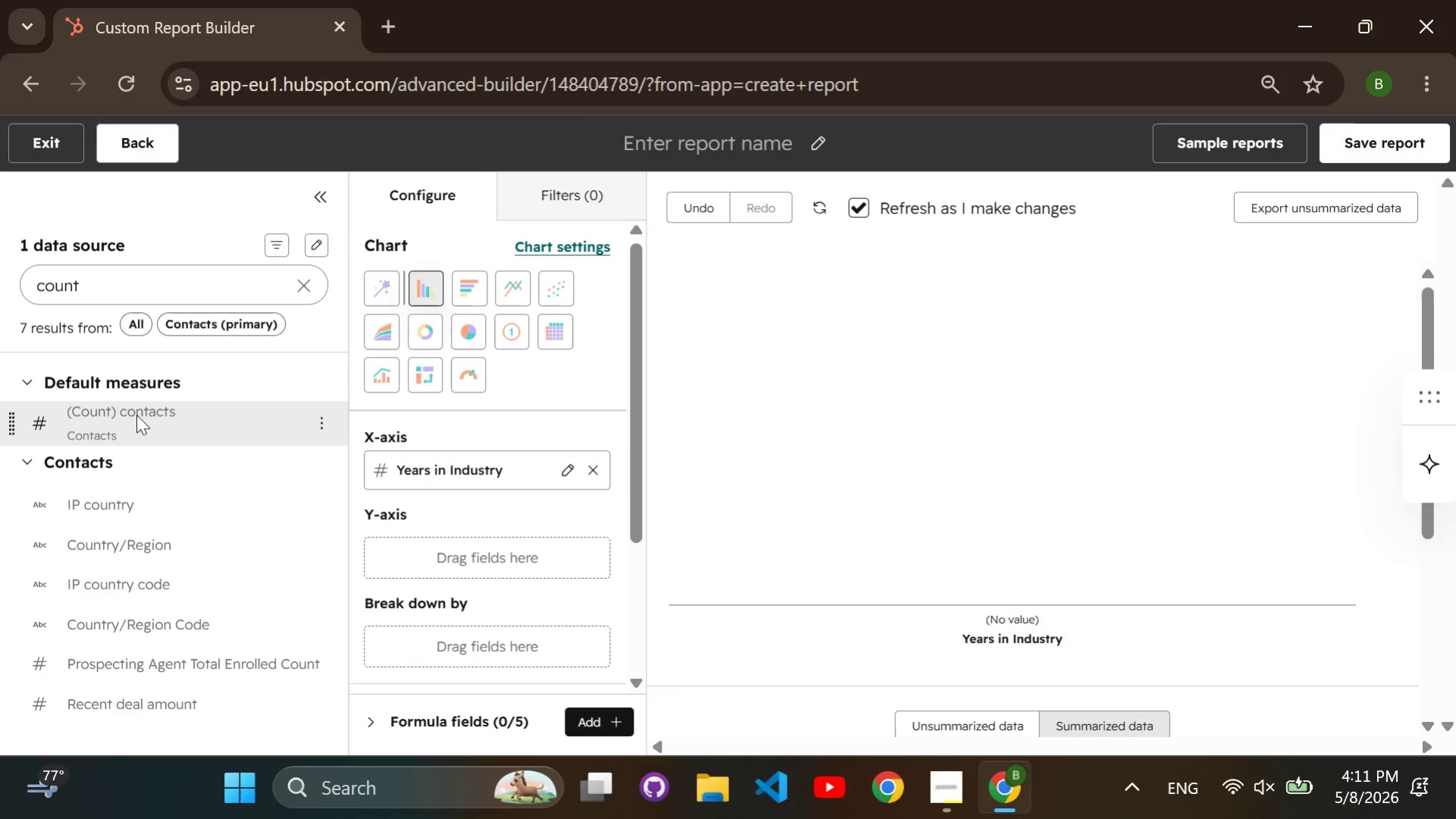 
left_click_drag(start_coordinate=[61, 414], to_coordinate=[371, 529])
 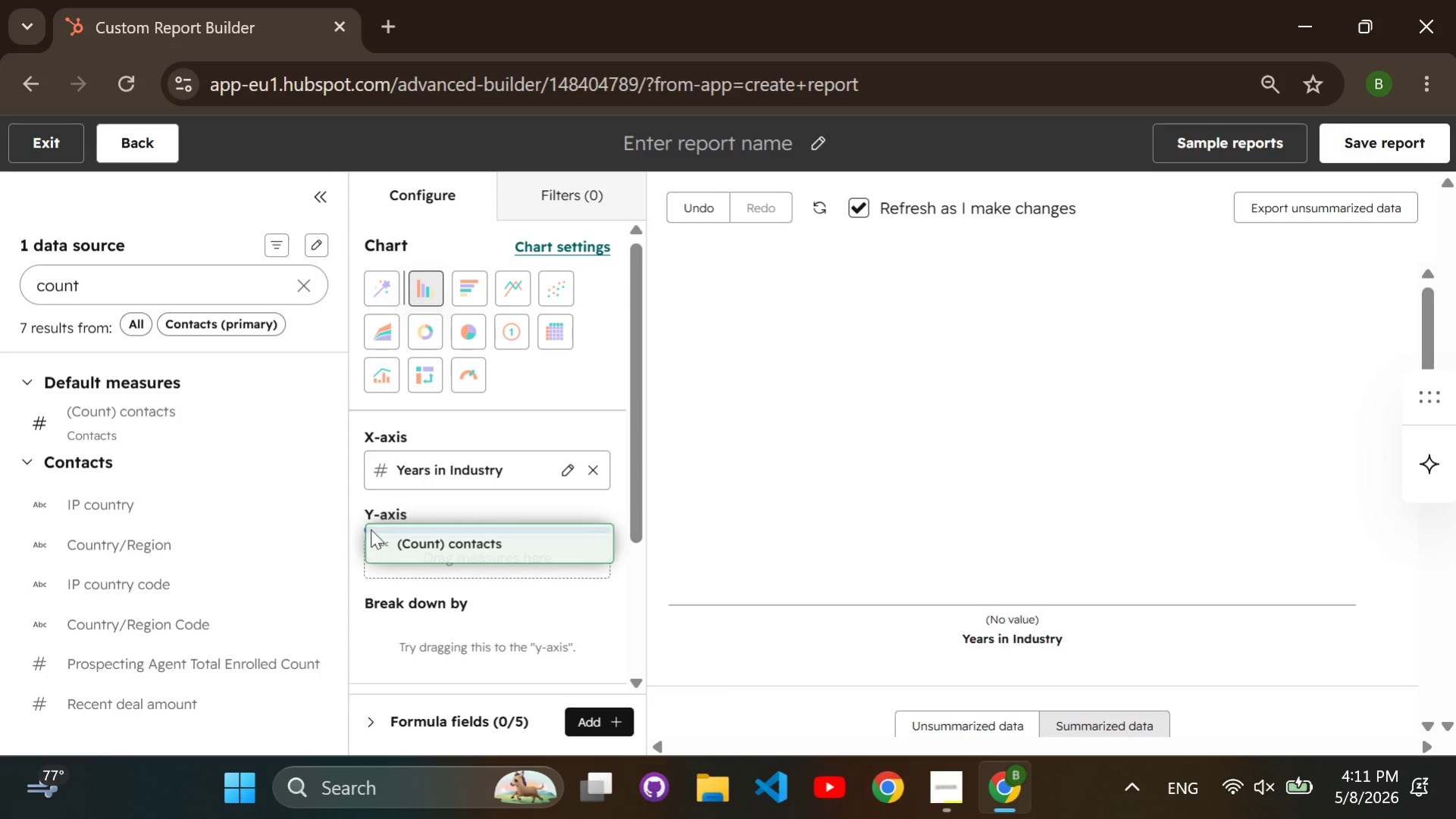 
left_click([371, 529])
 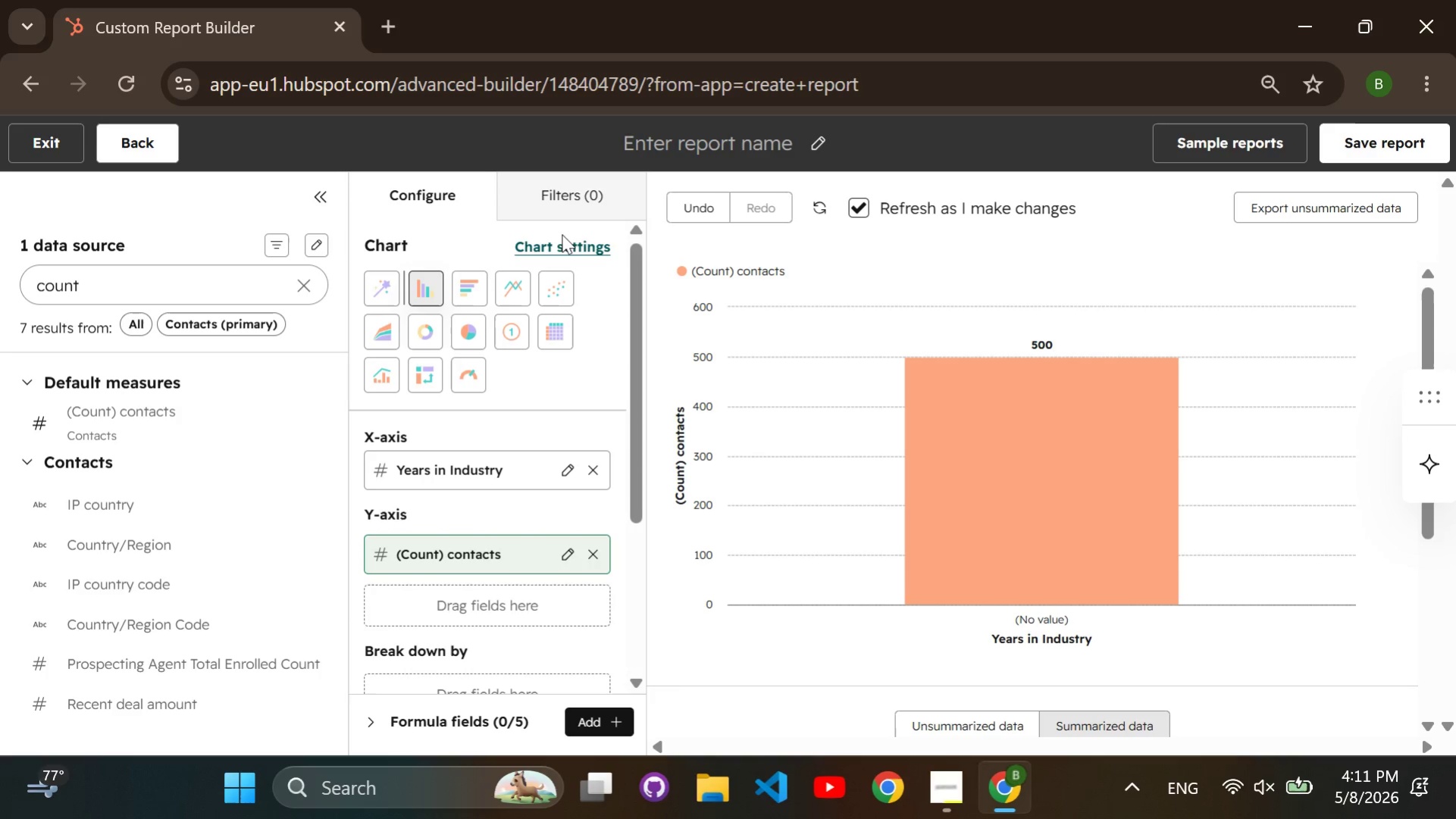 
wait(8.08)
 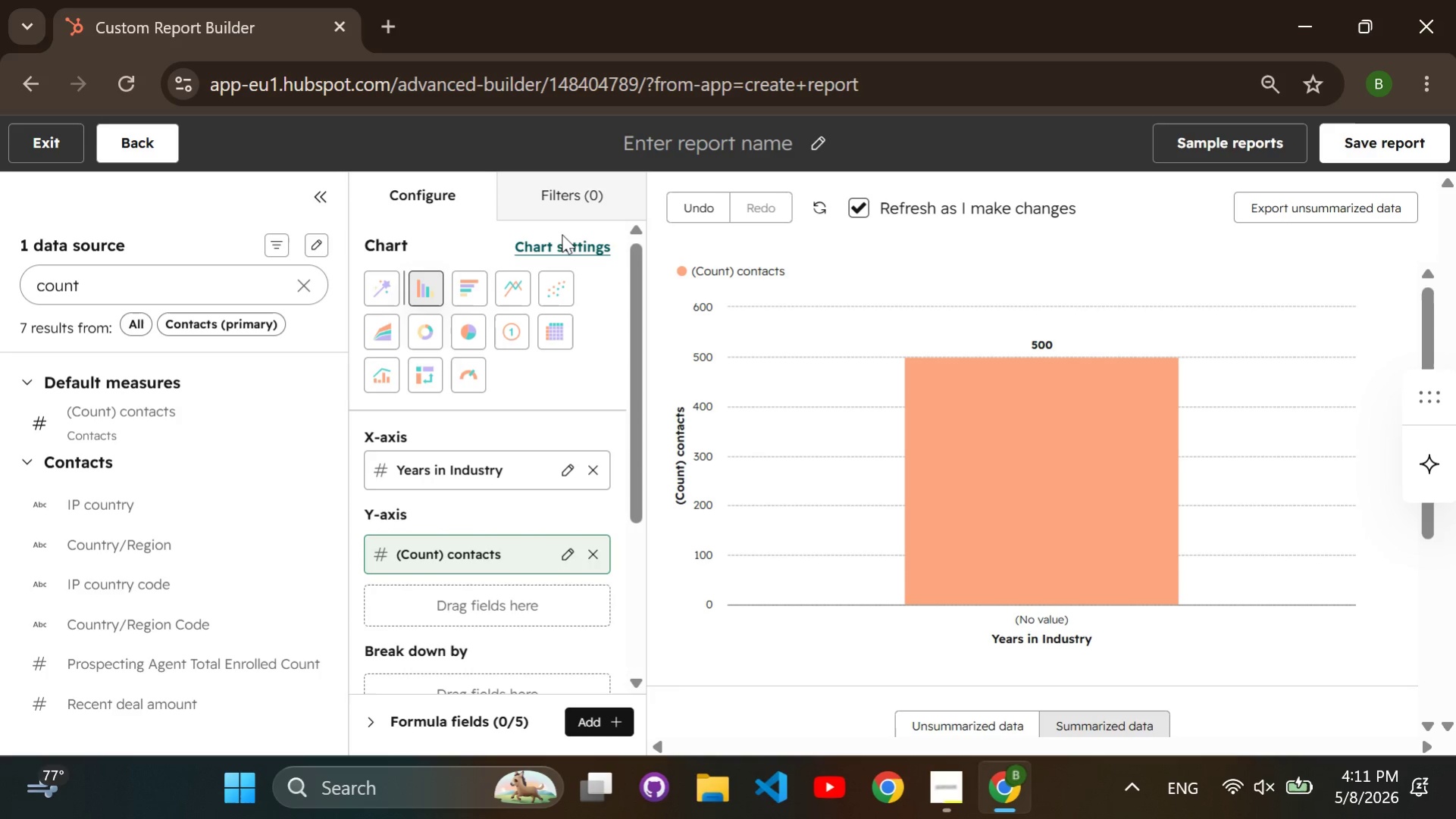 
type(Click-Through Rate by Industry)
 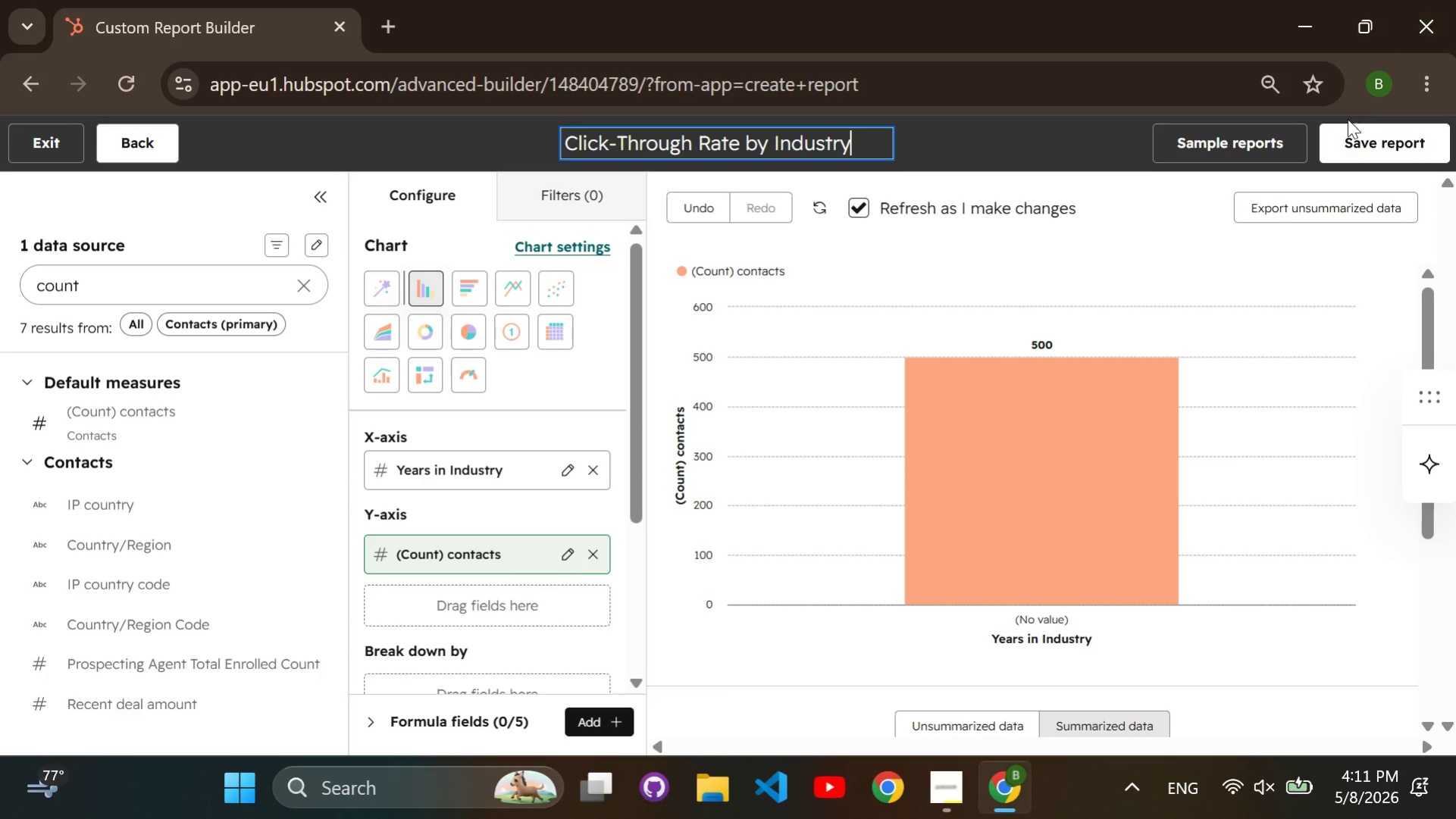 
double_click([1350, 138])
 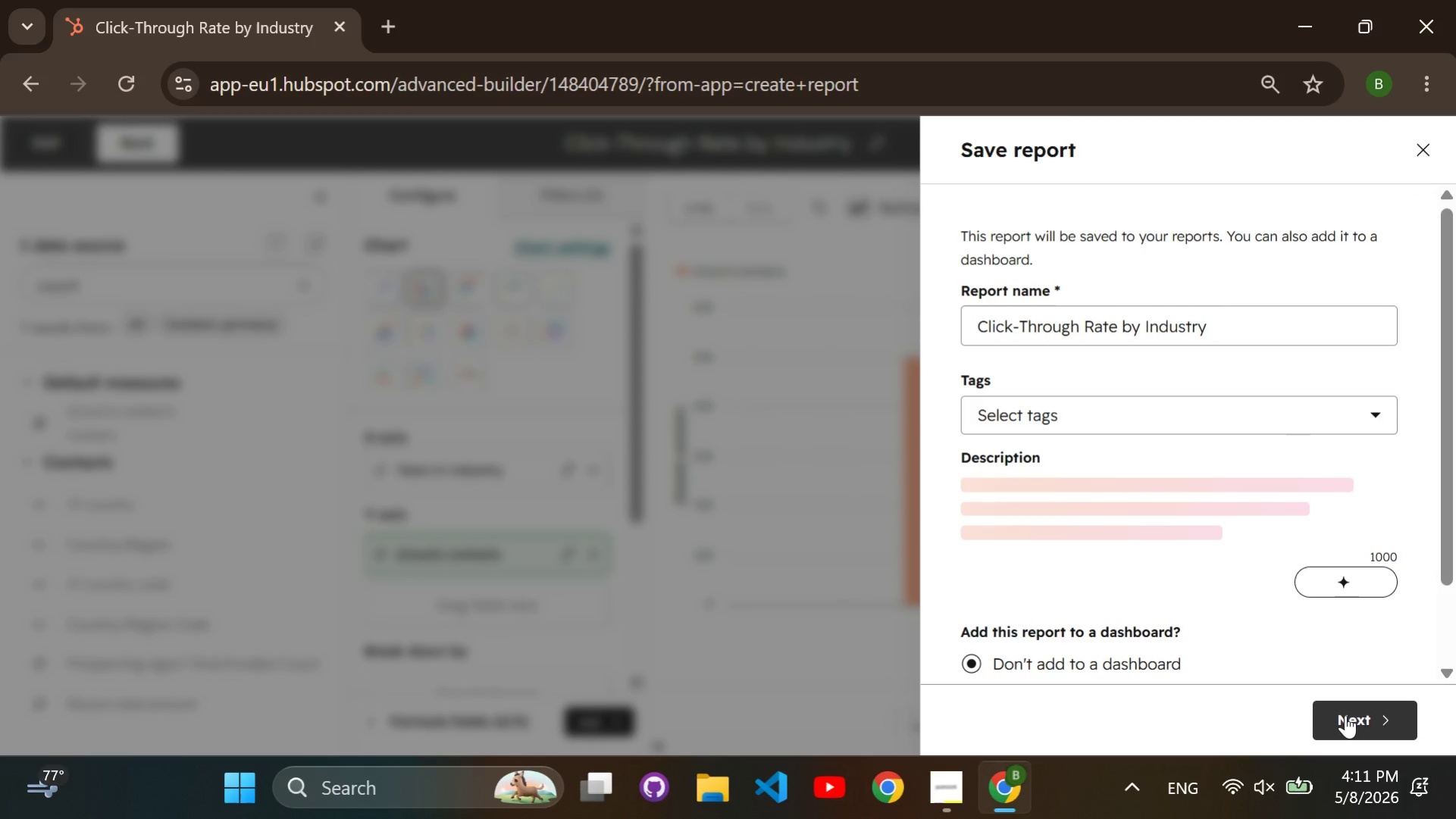 
left_click([1345, 714])
 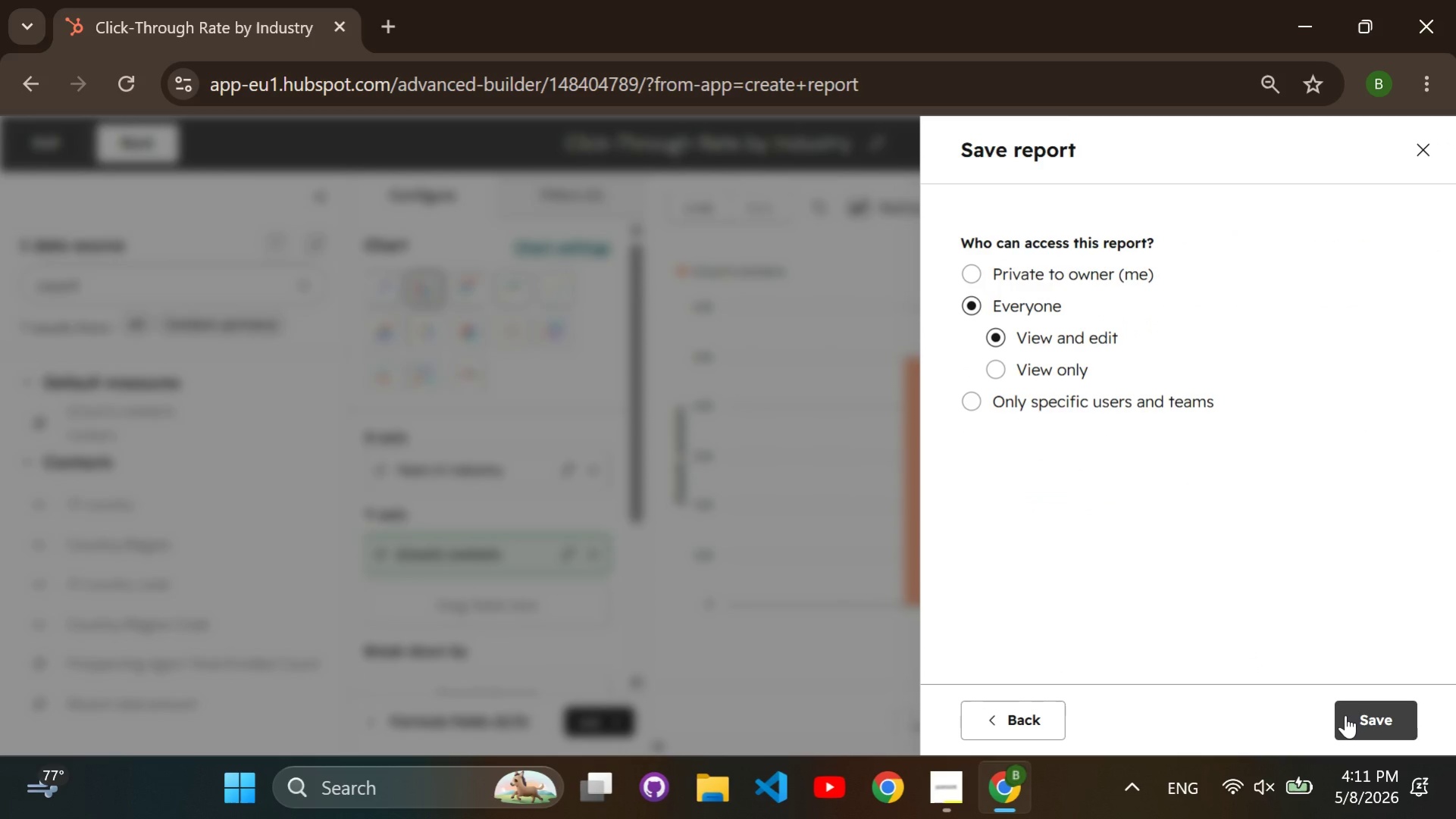 
double_click([1345, 714])
 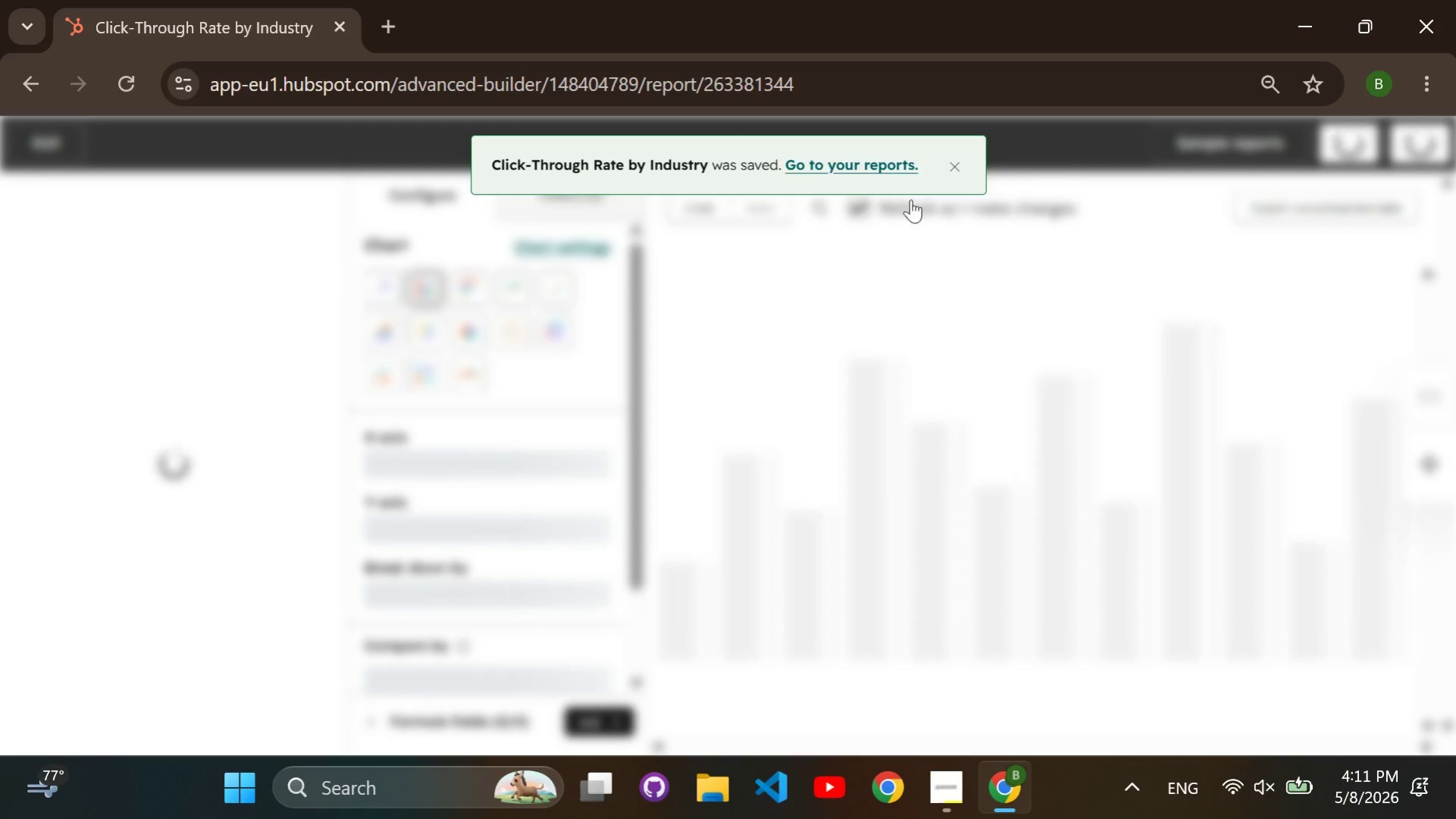 
double_click([879, 164])
 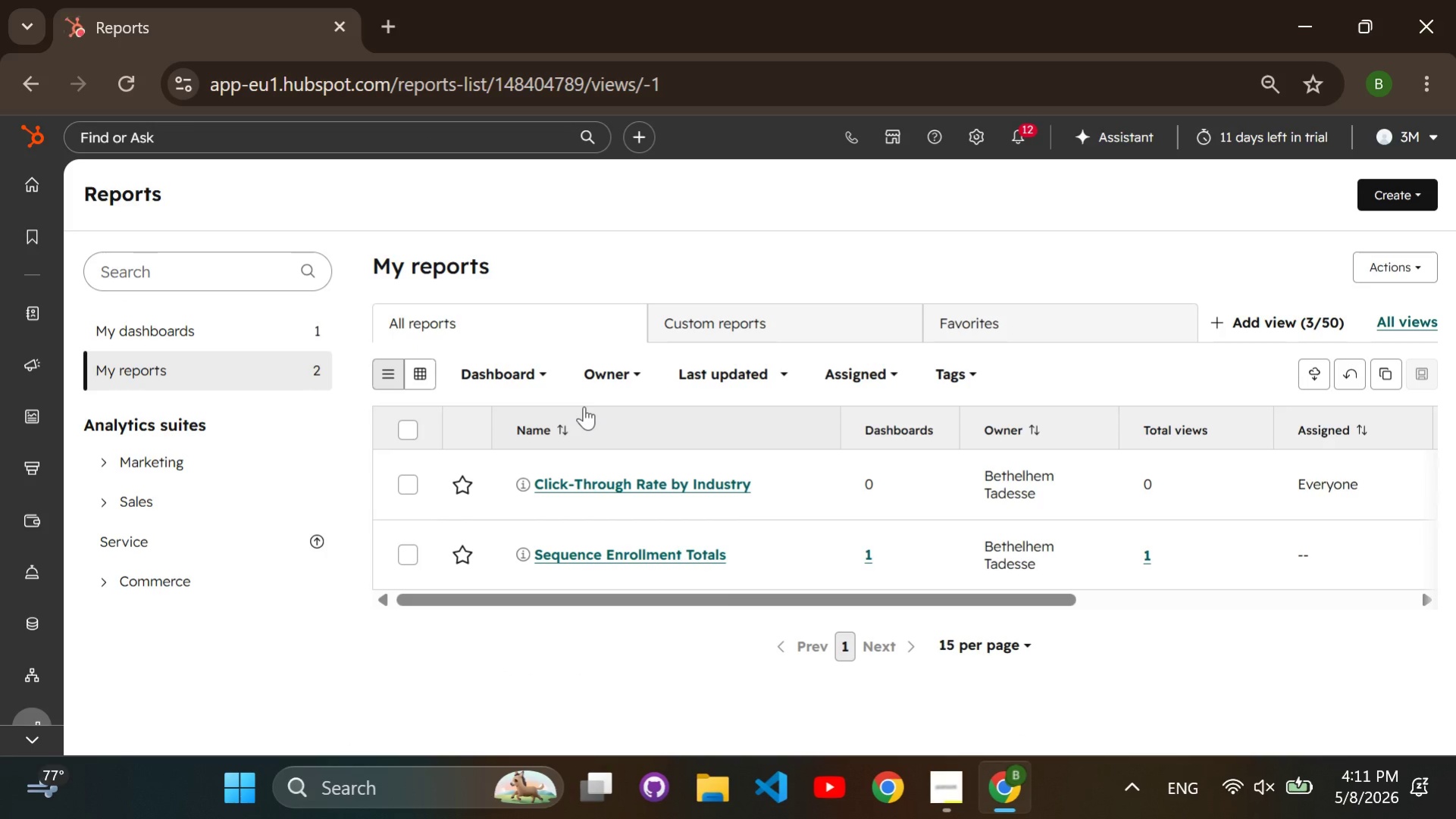 
left_click([782, 474])
 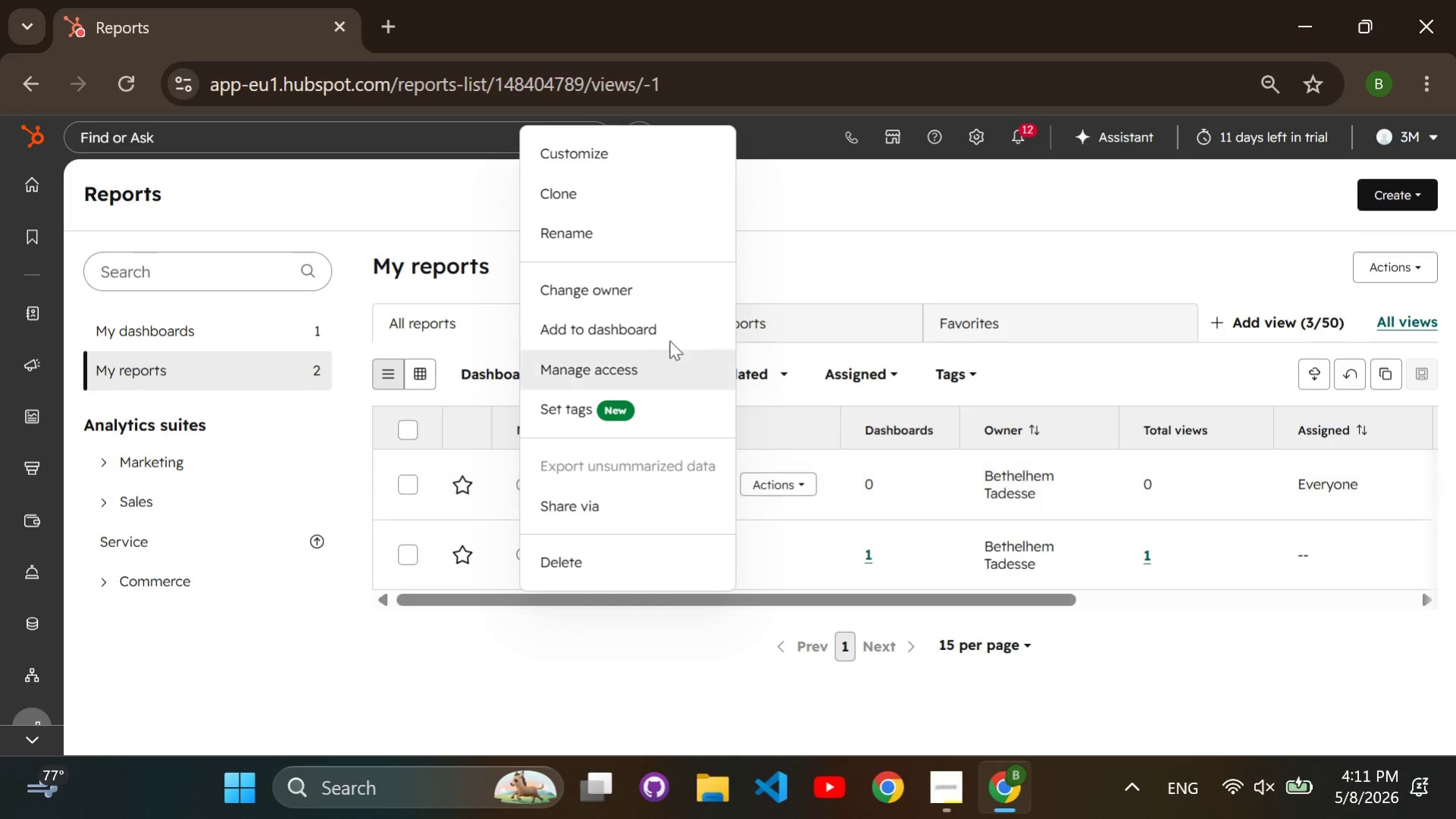 
left_click([668, 336])
 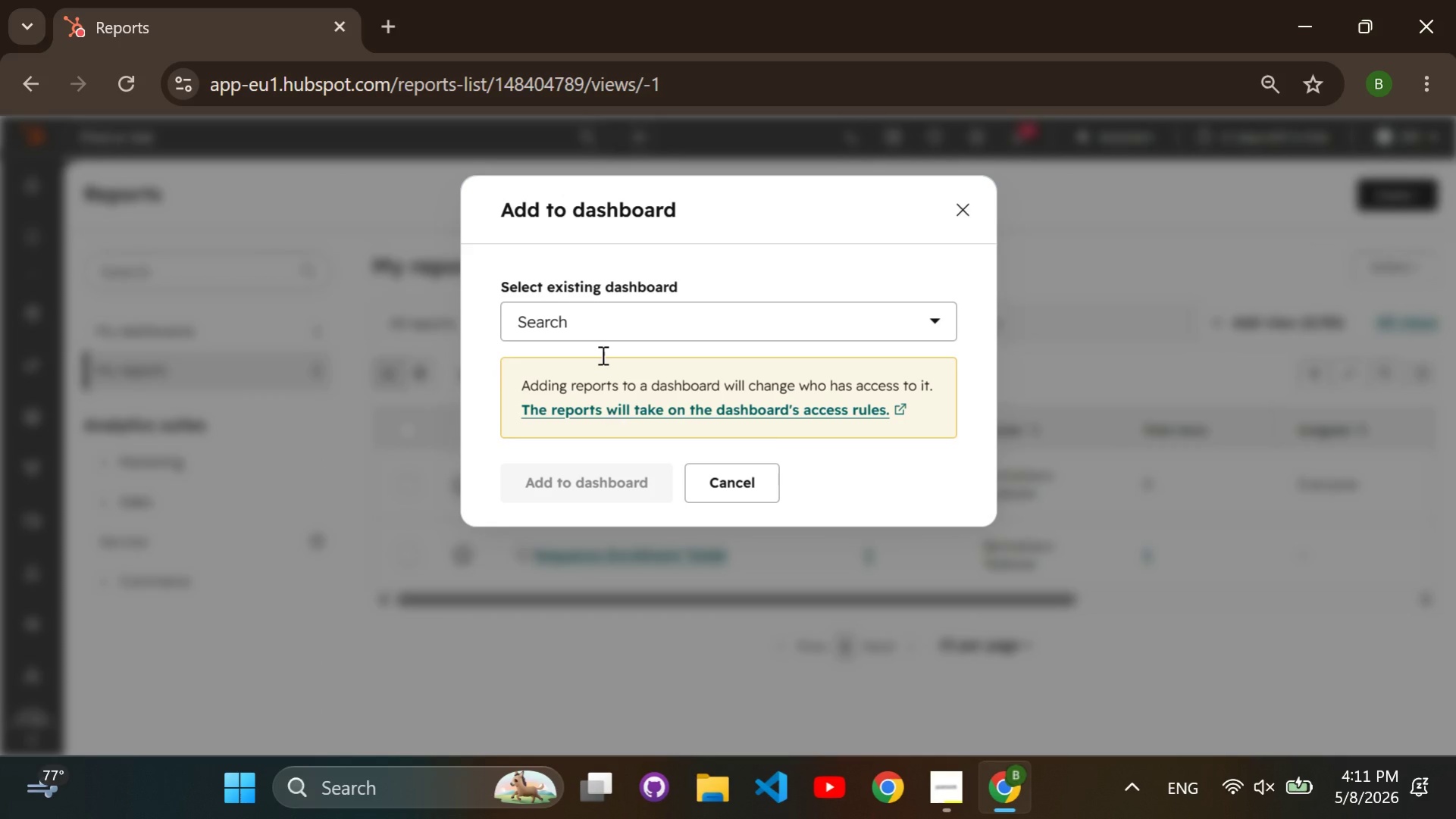 
left_click([600, 325])
 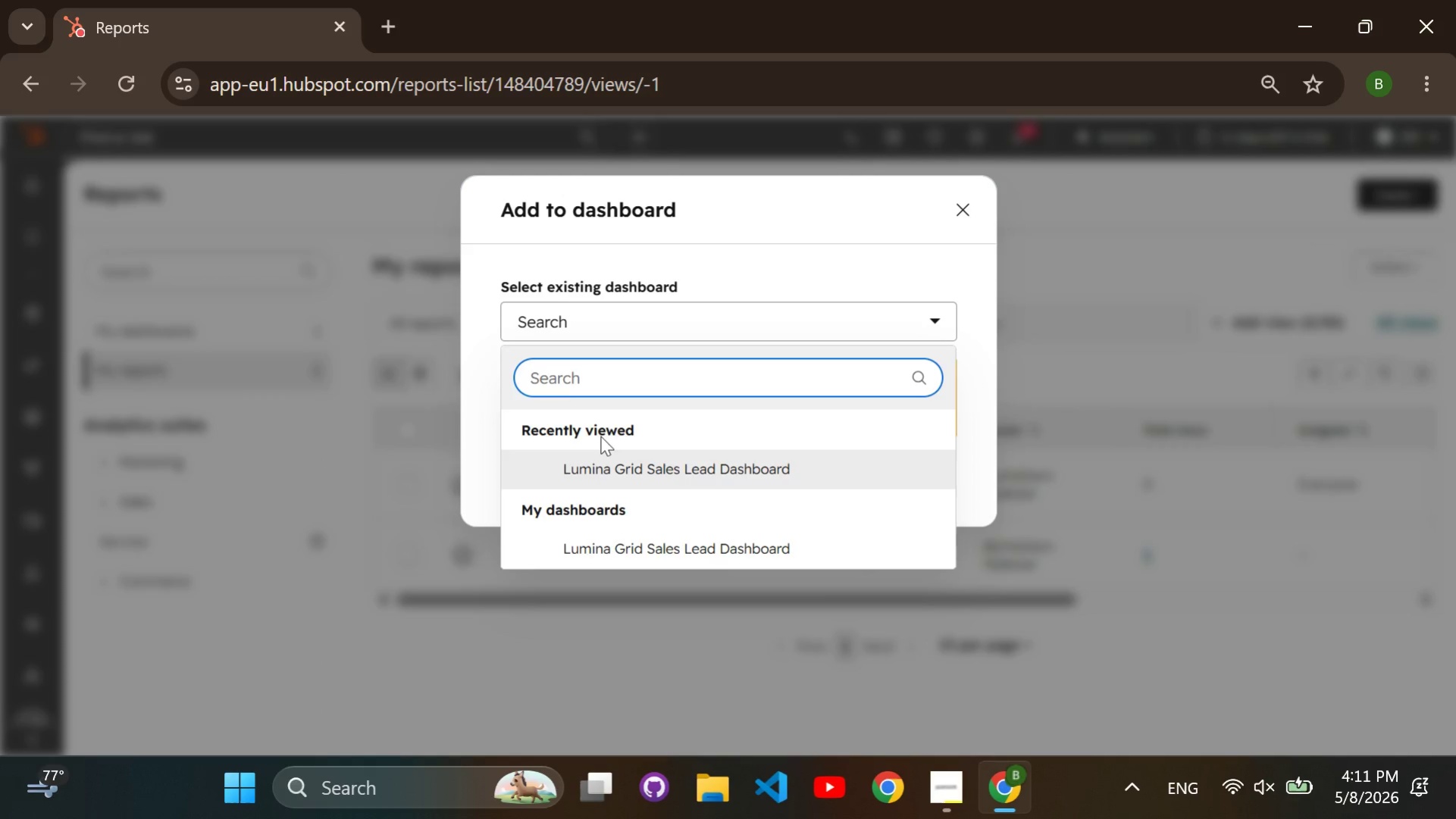 
double_click([603, 452])
 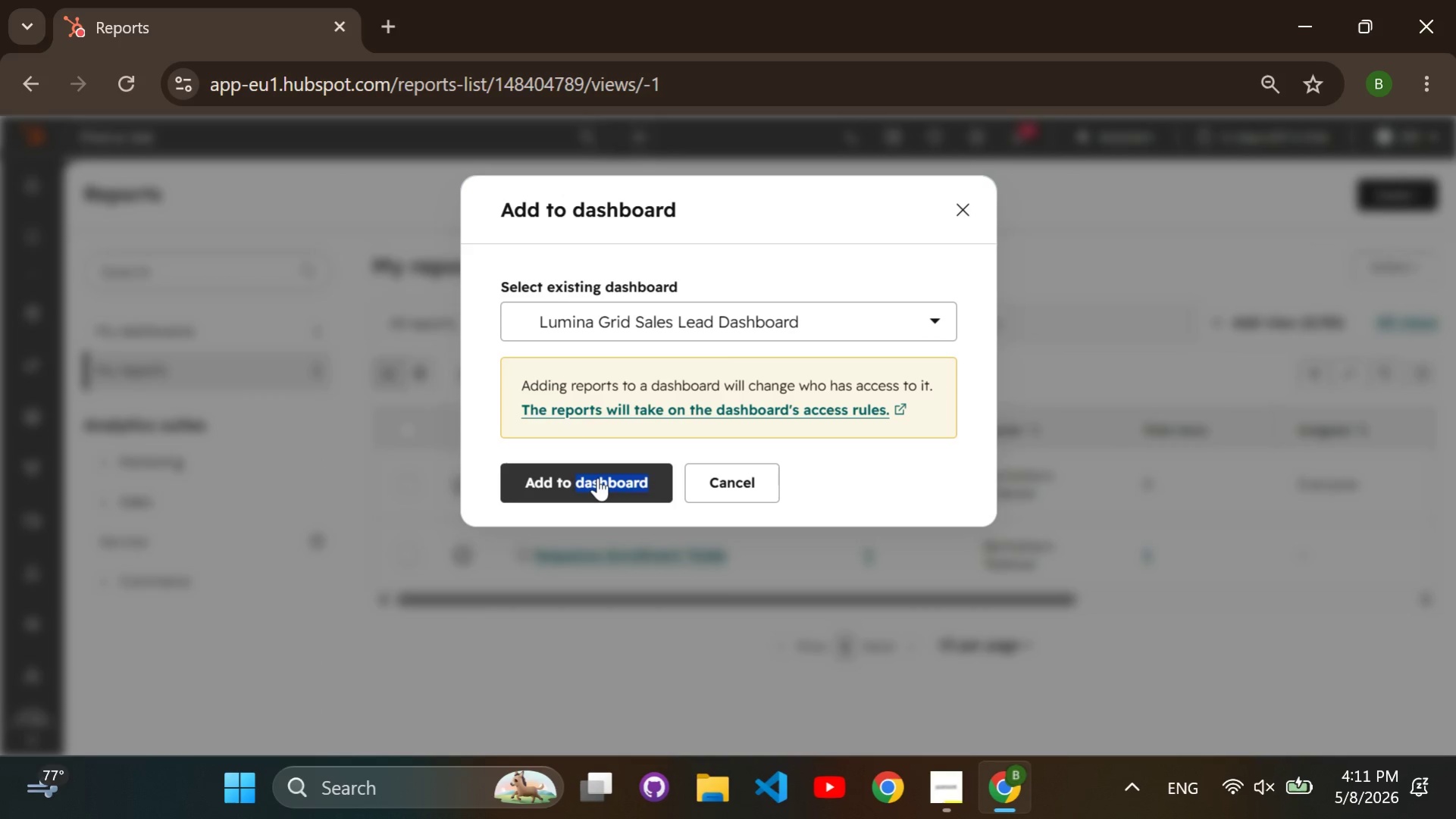 
left_click([603, 452])
 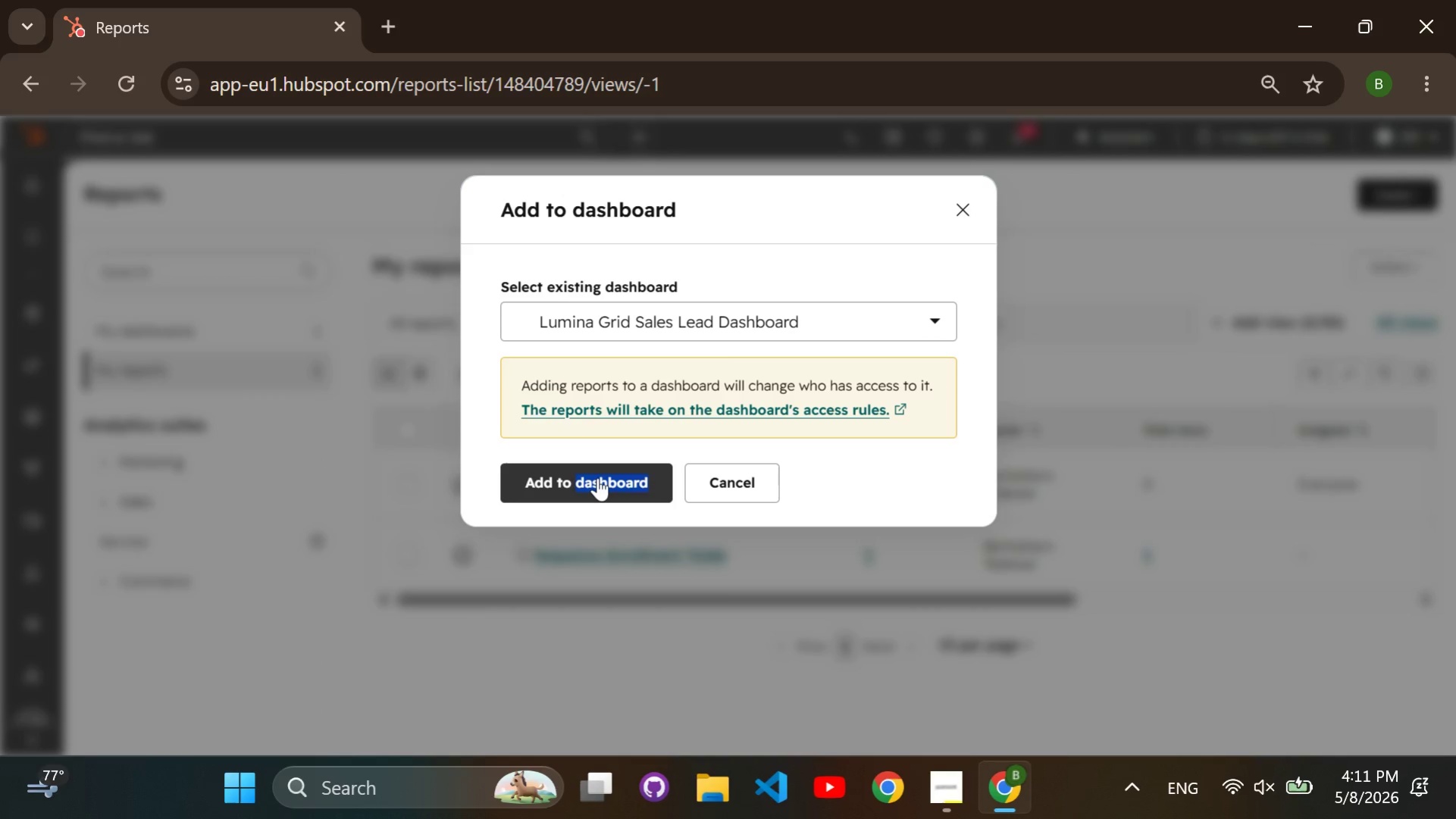 
double_click([597, 477])
 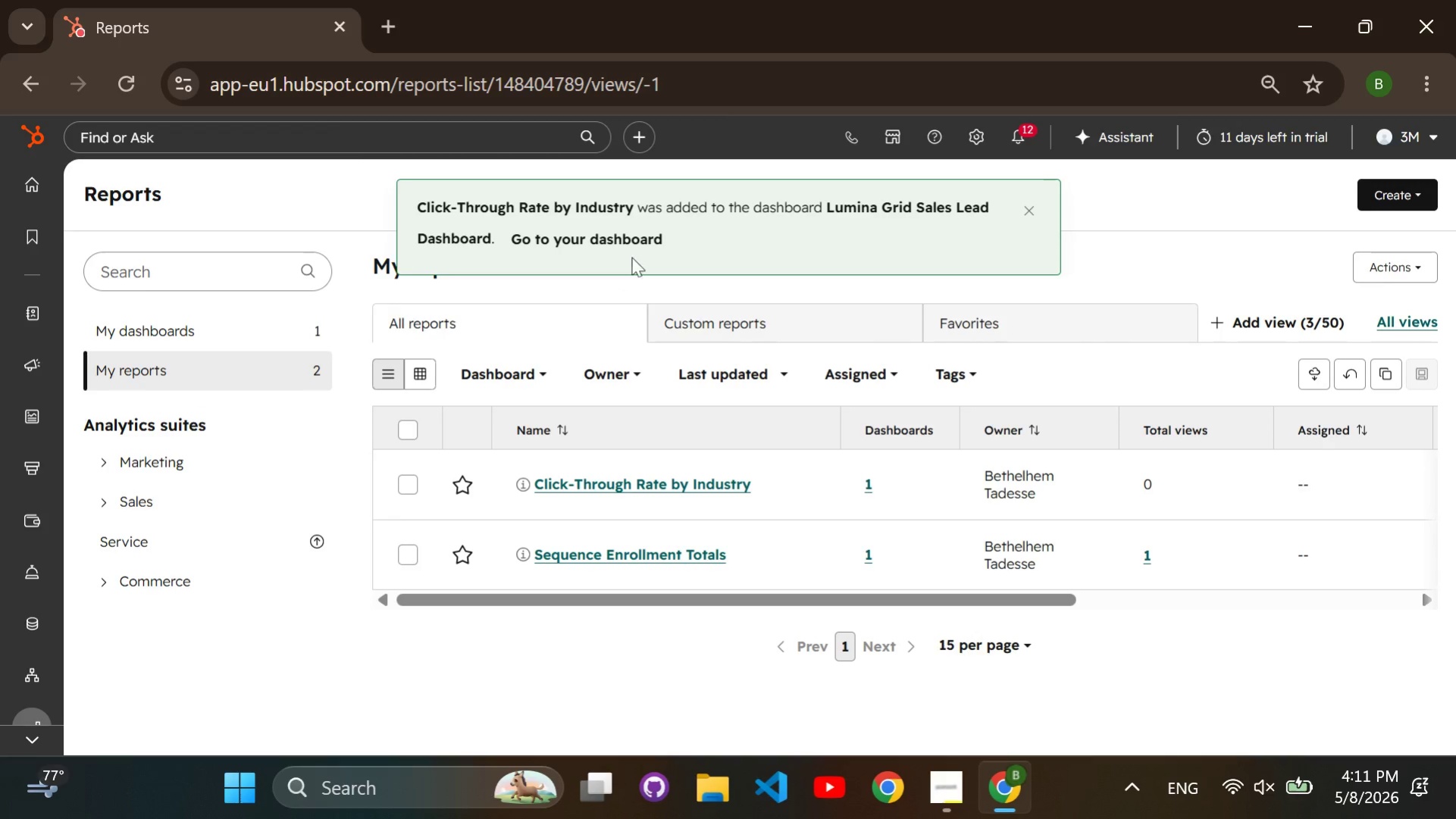 
left_click([631, 239])
 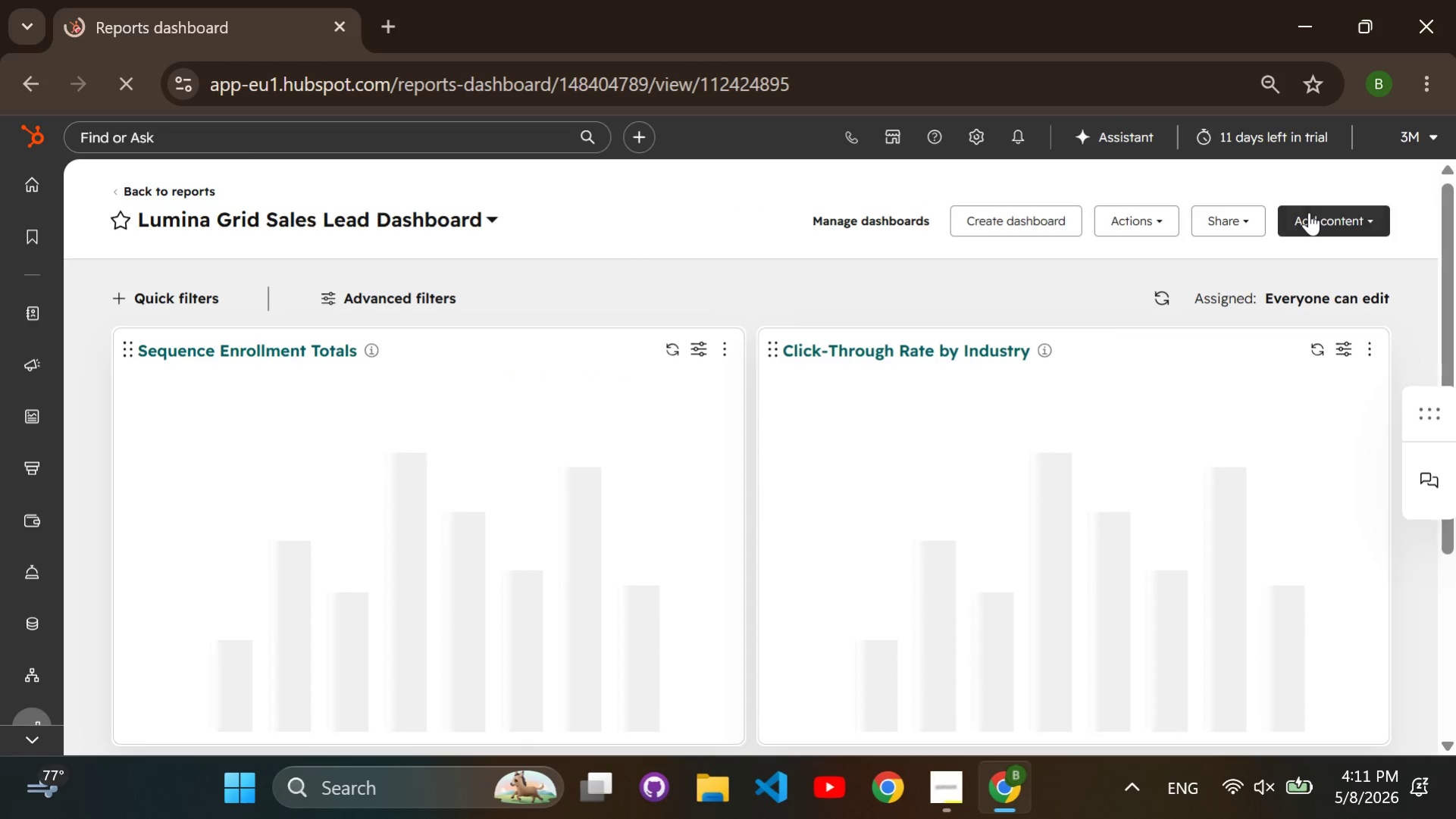 
wait(6.16)
 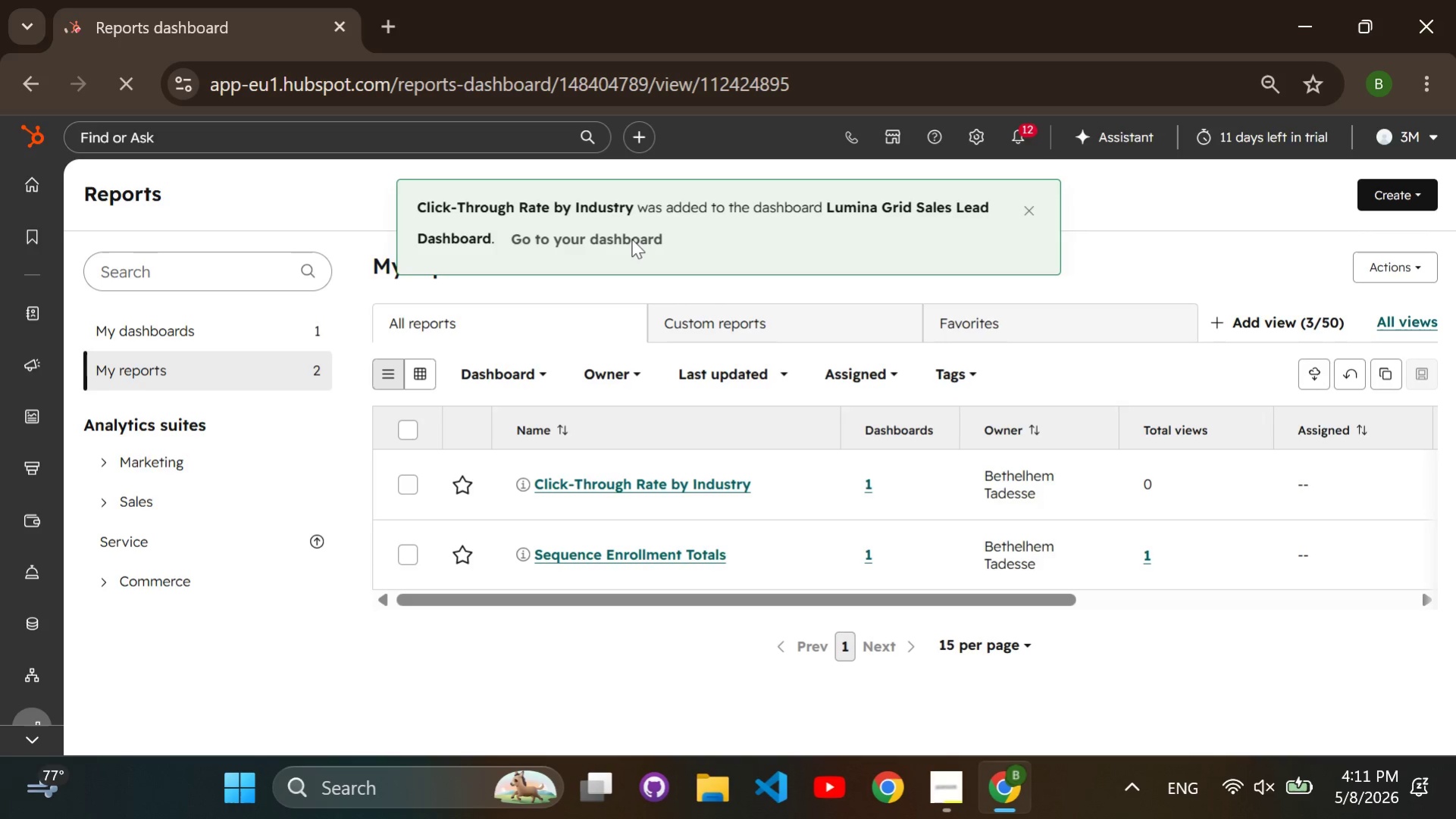 
left_click([1308, 212])
 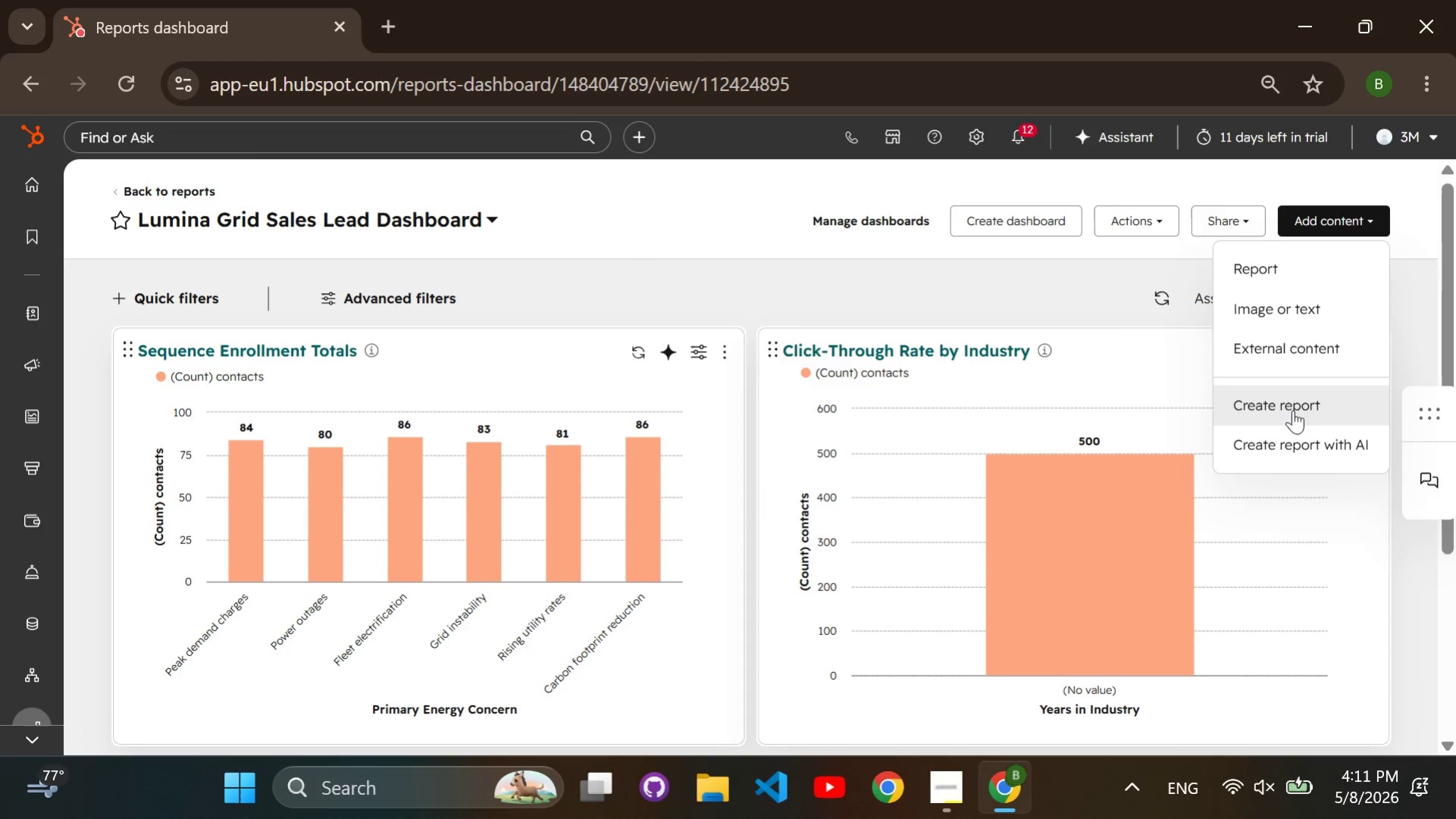 
double_click([1292, 410])
 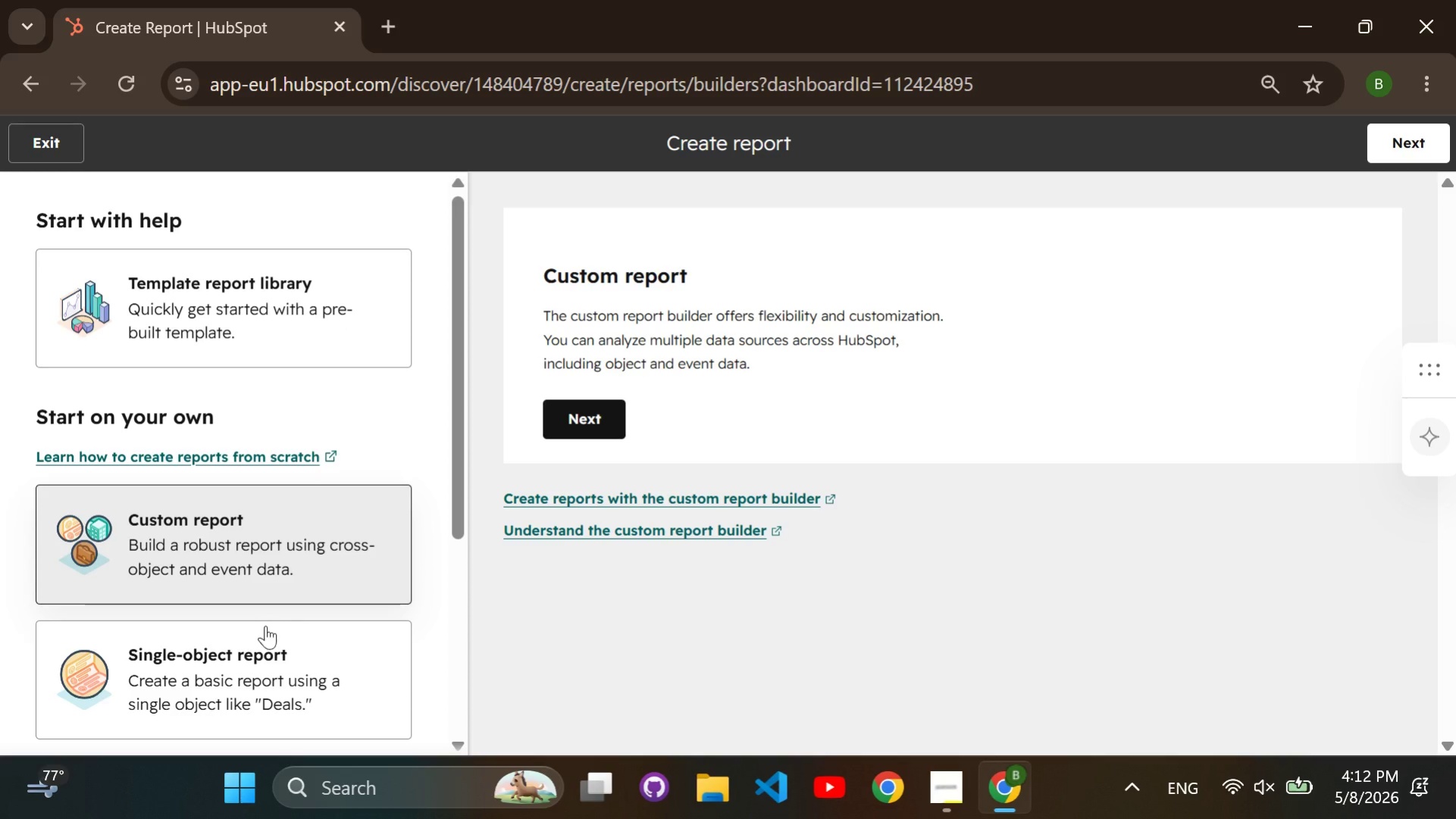 
left_click([260, 644])
 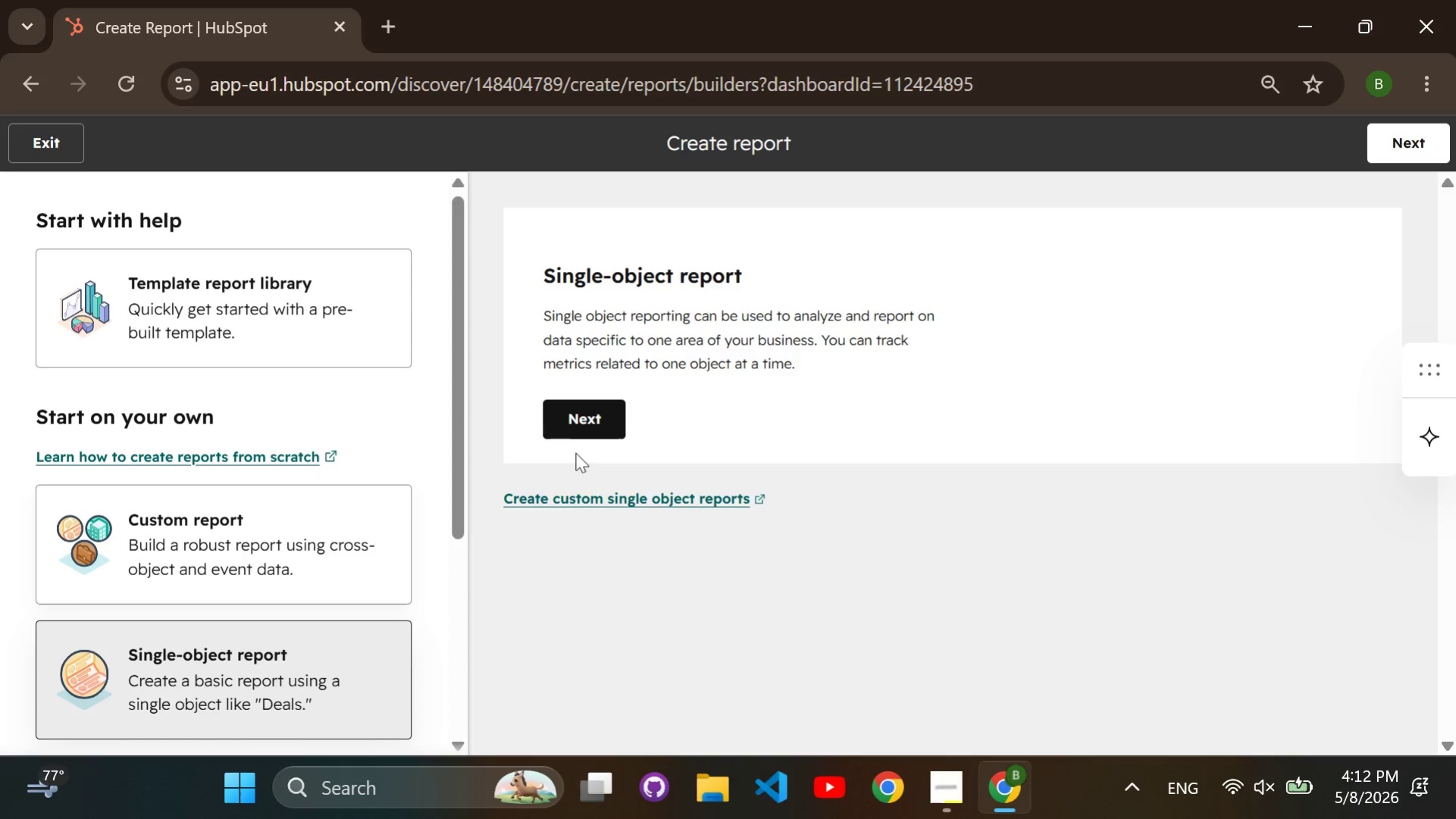 
left_click([591, 420])
 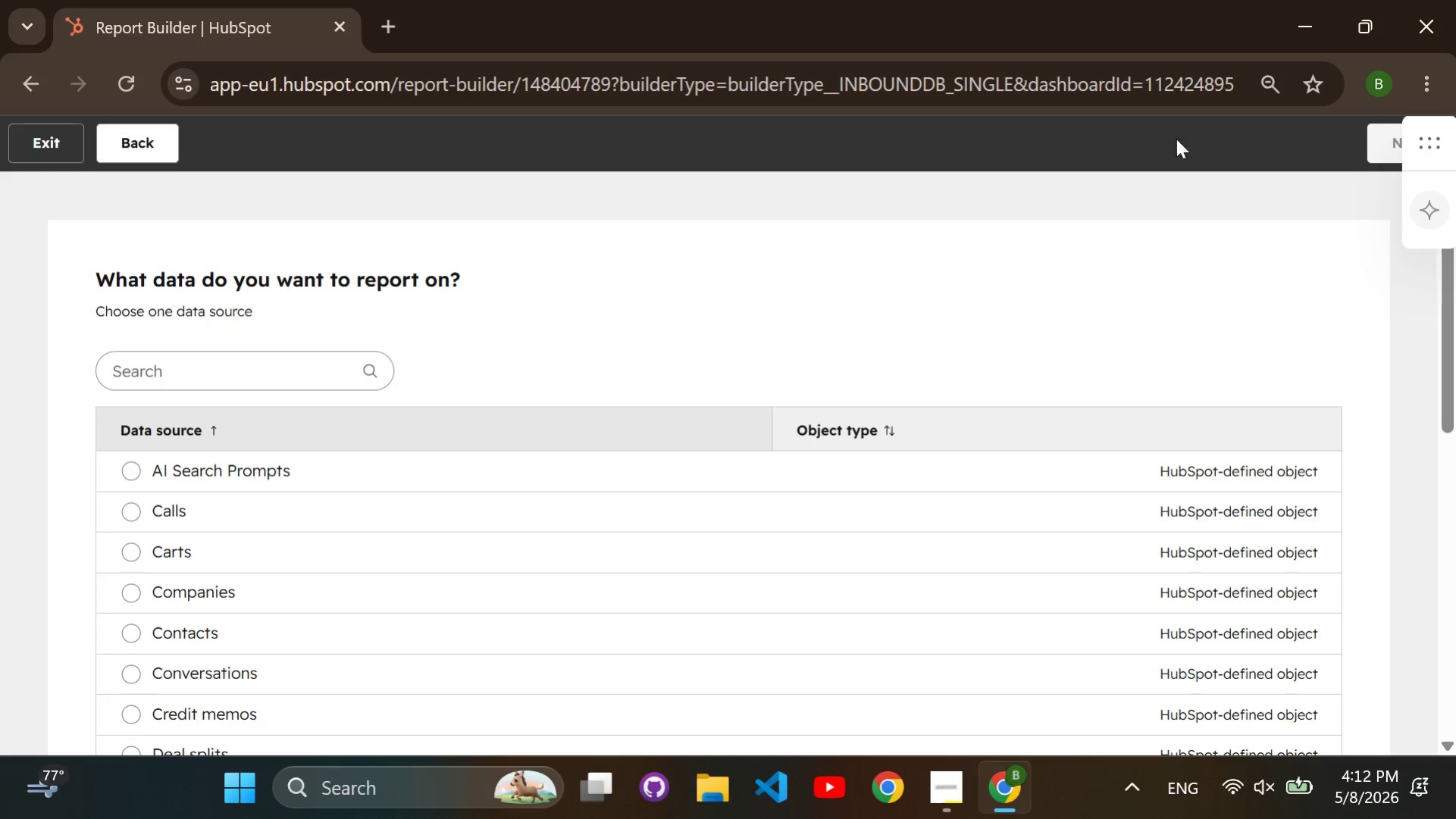 
left_click([256, 353])
 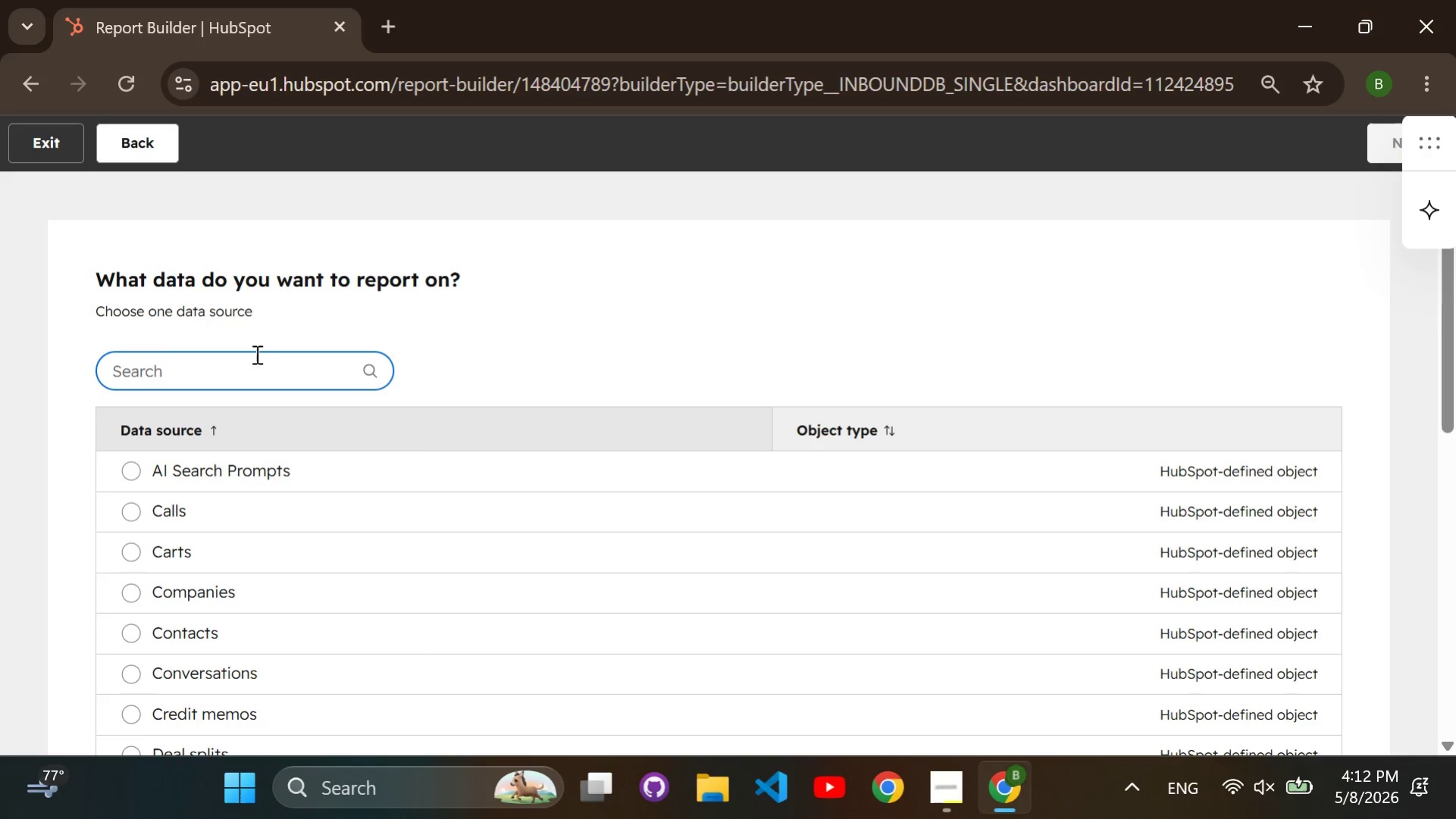 
type(contacts)
 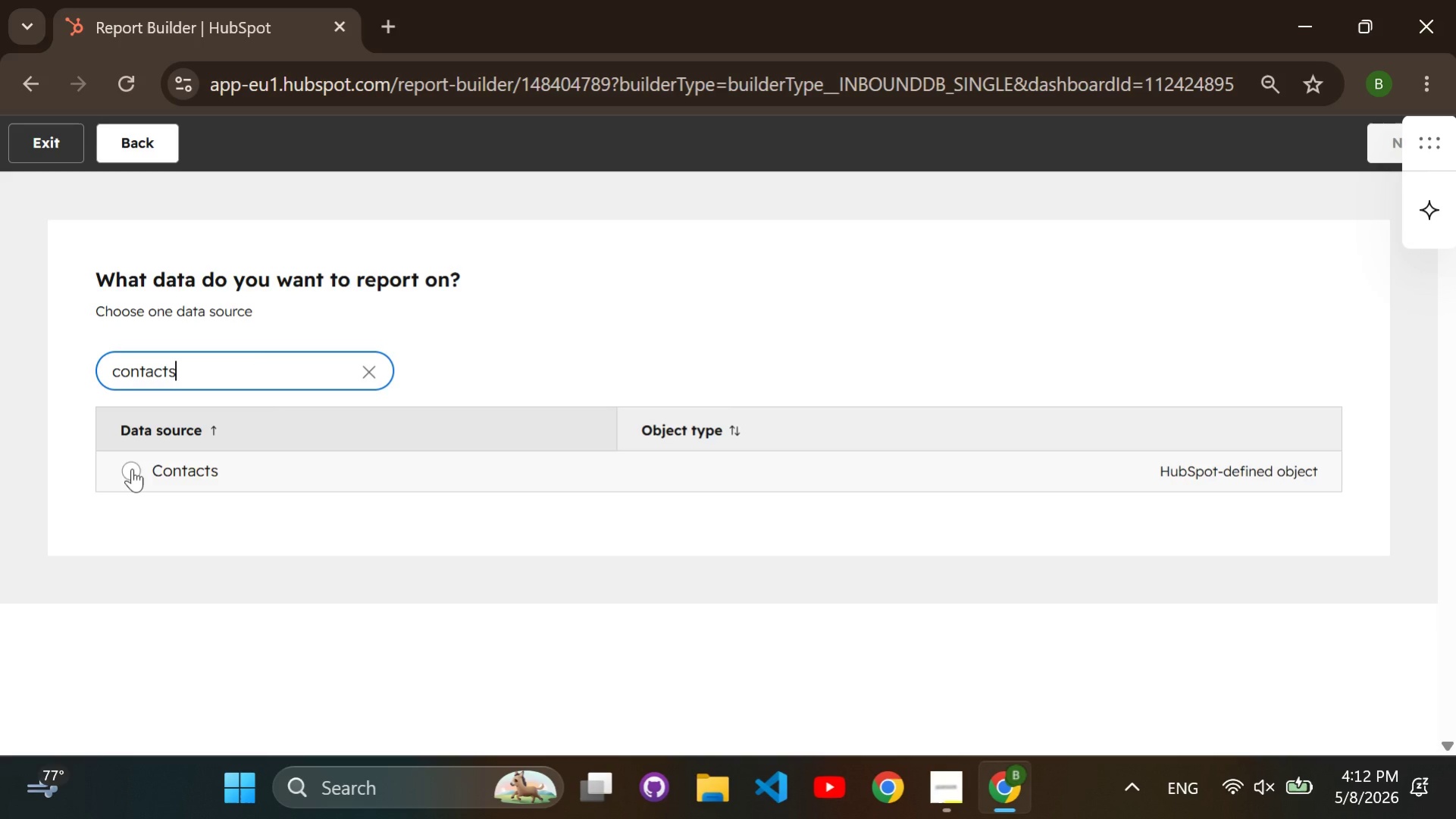 
left_click([127, 472])
 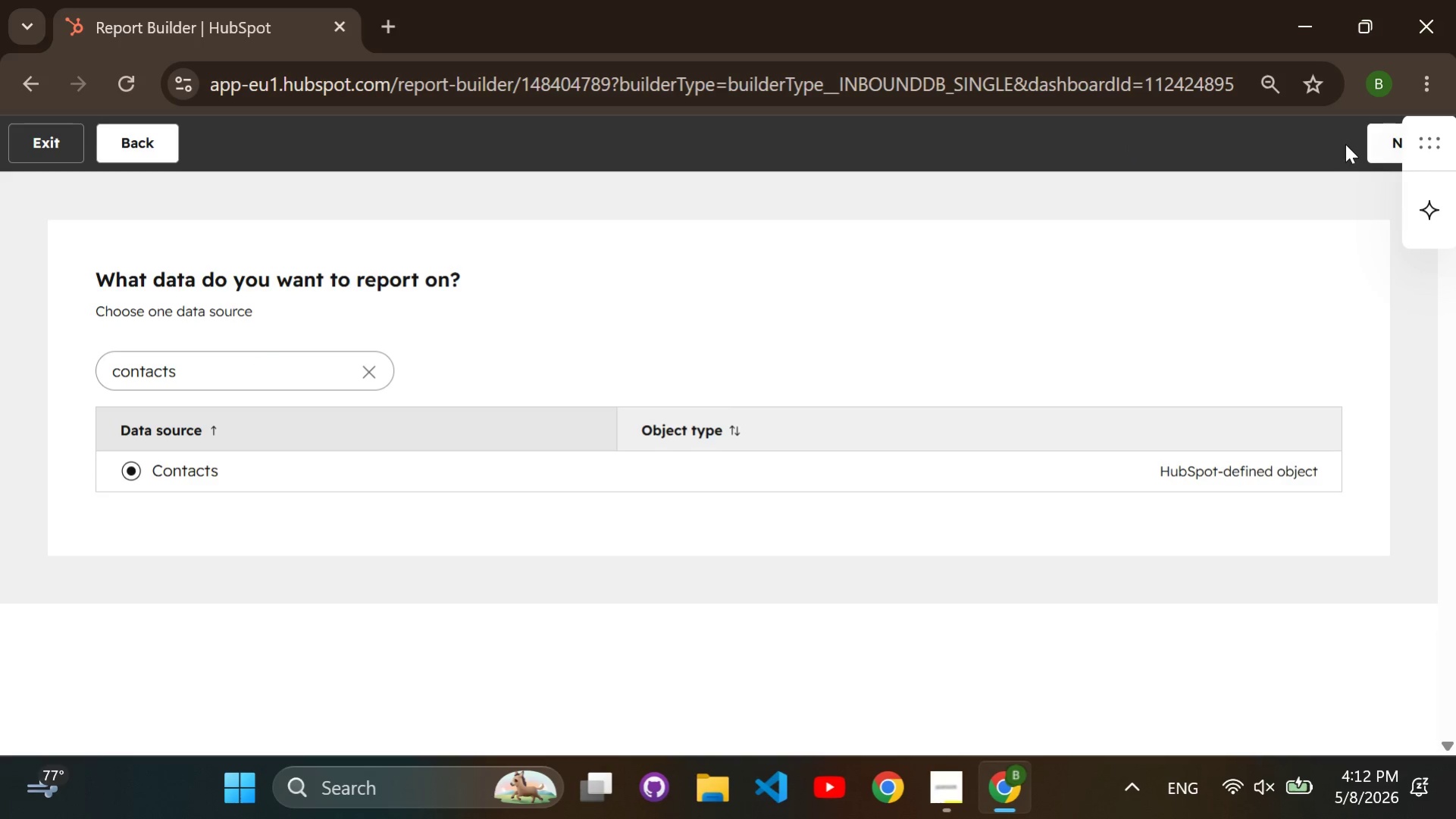 
left_click([1385, 139])
 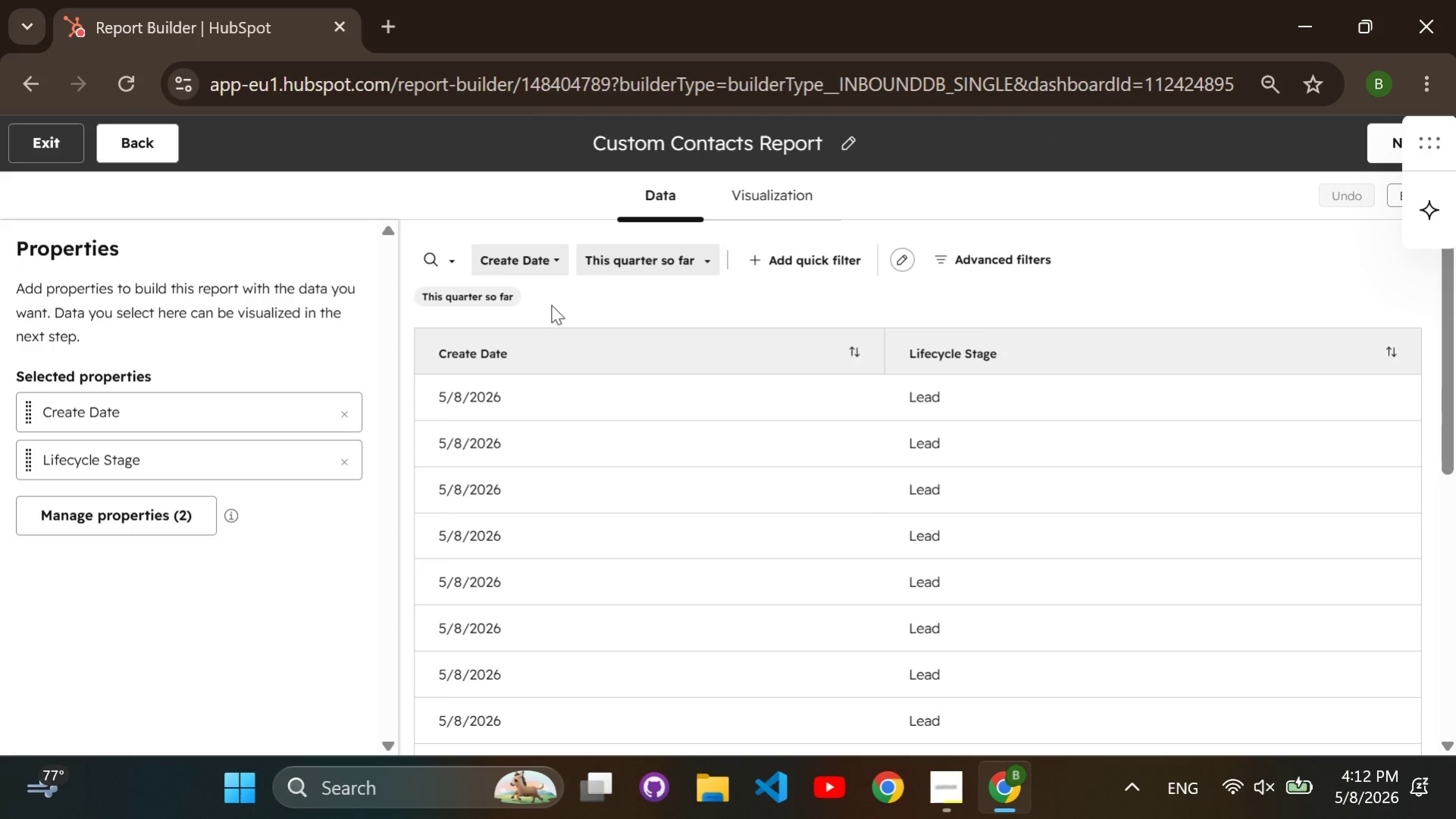 
wait(6.55)
 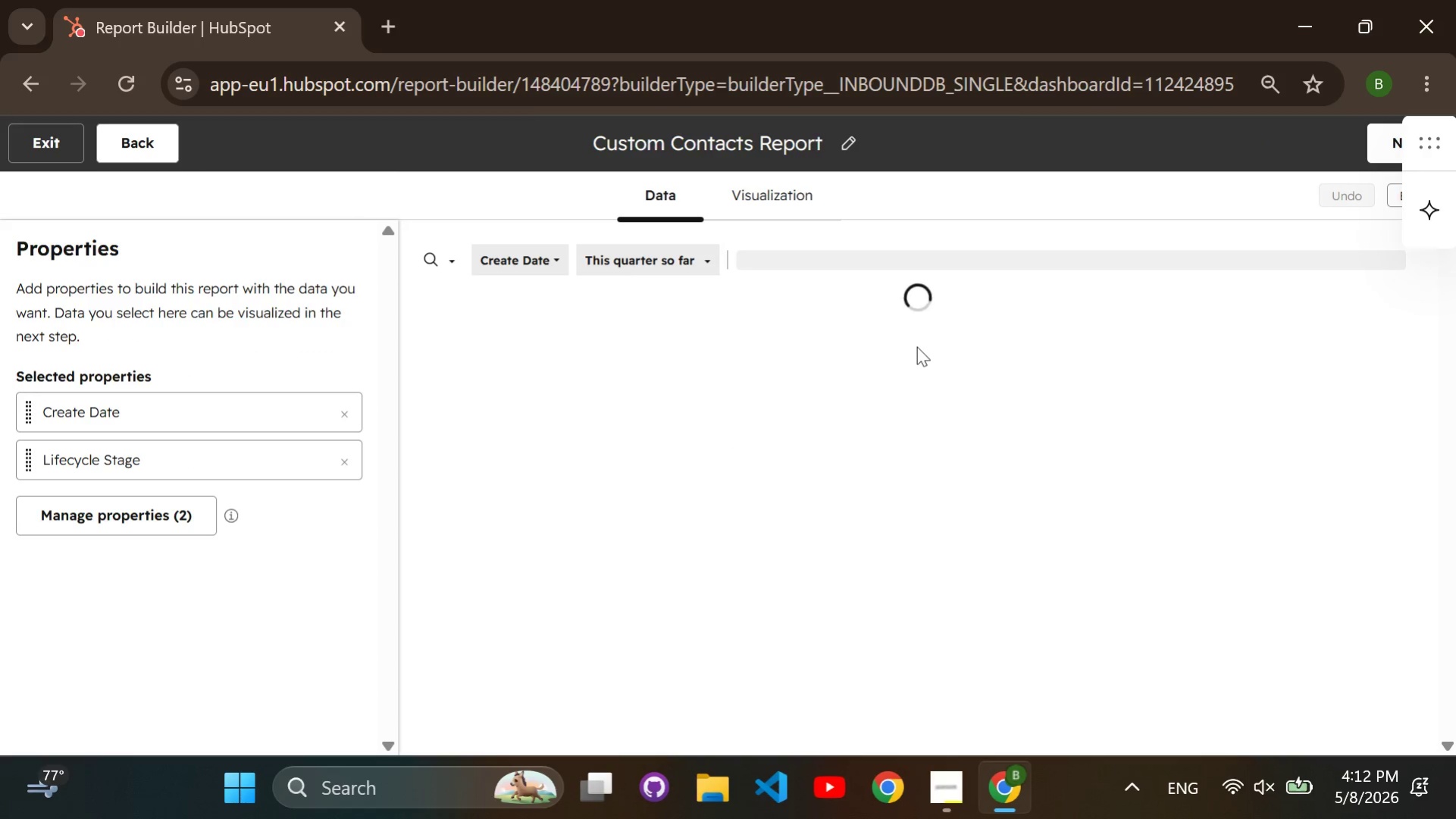 
left_click([757, 200])
 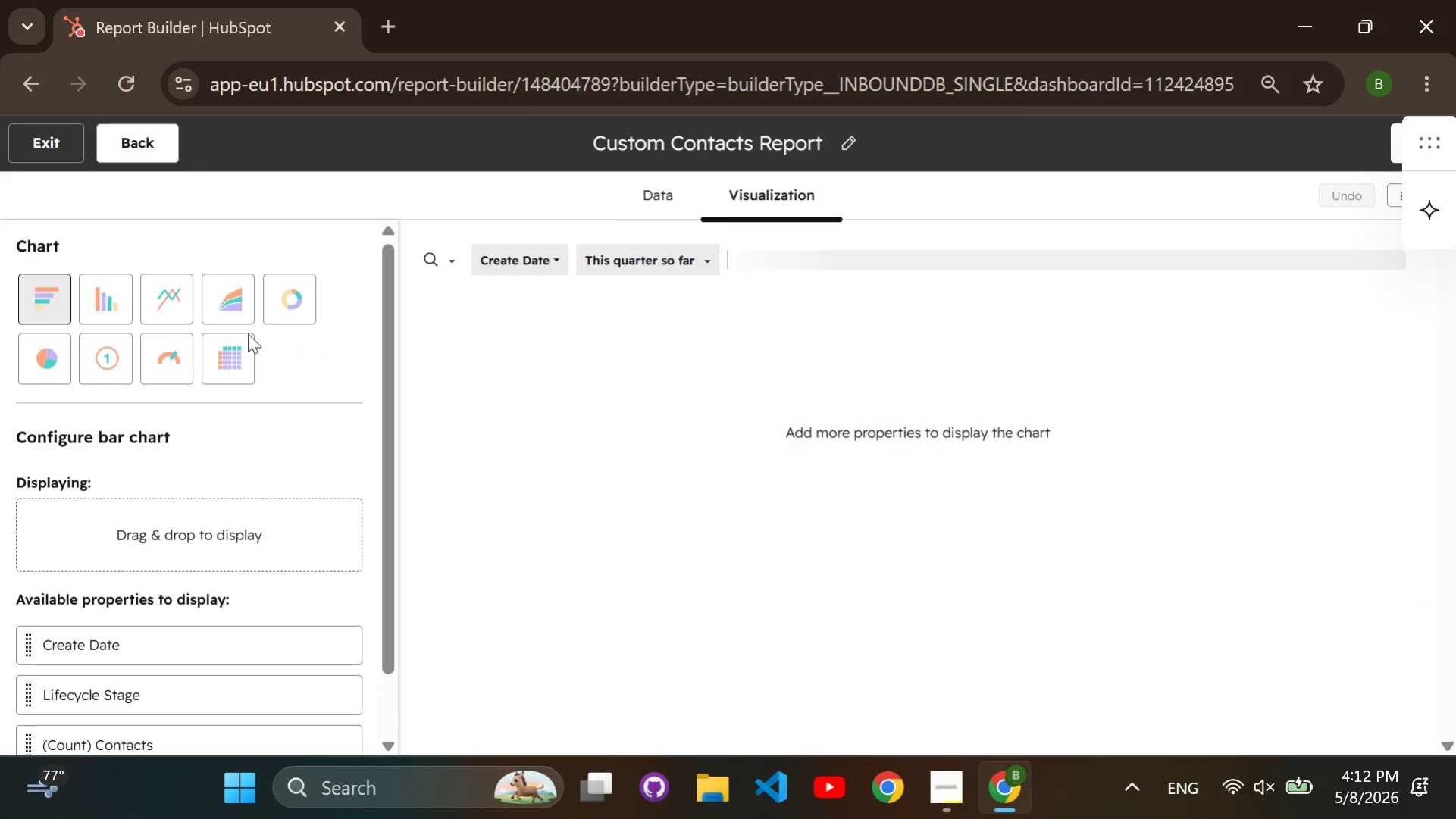 
double_click([229, 353])
 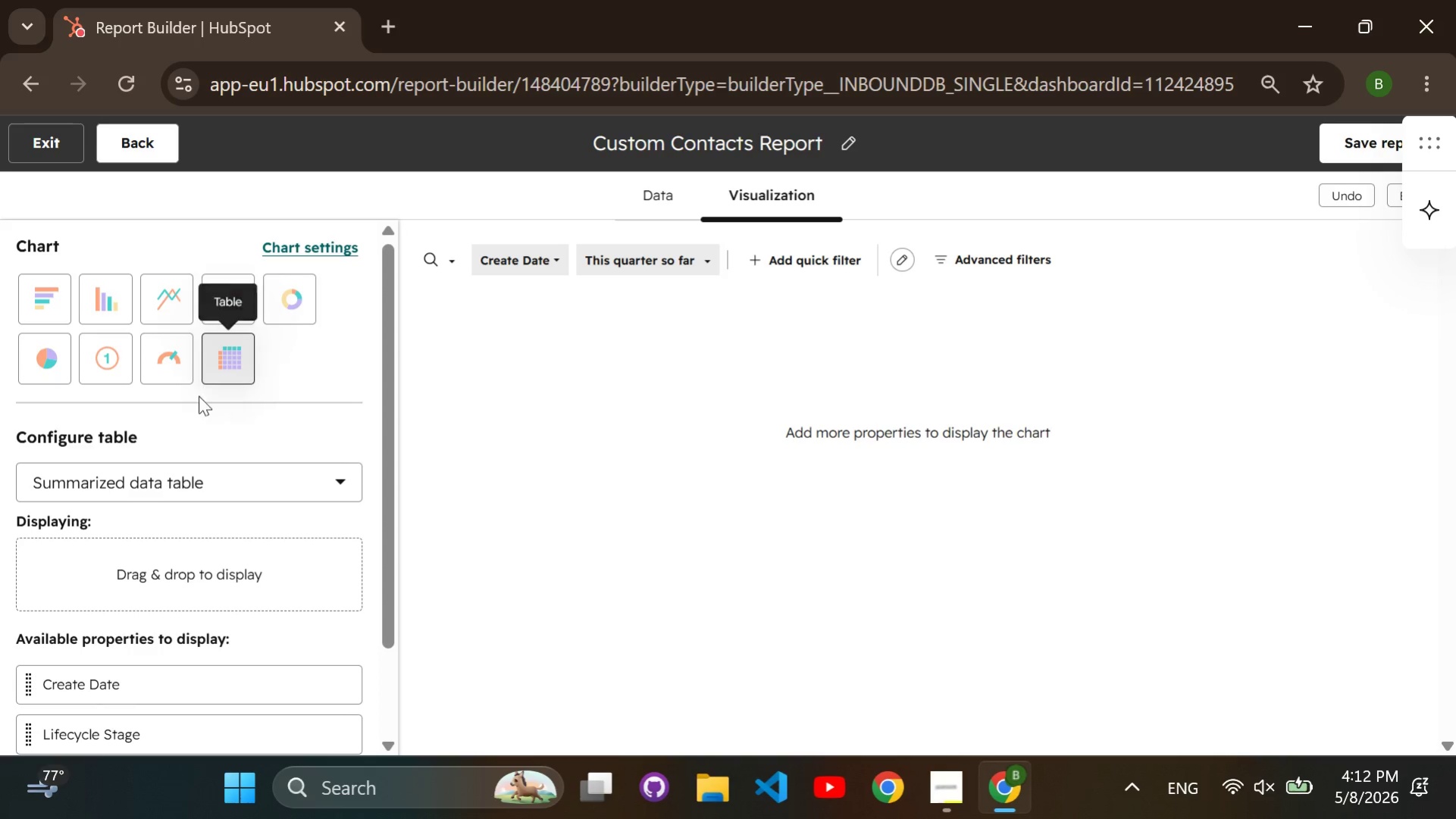 
wait(5.81)
 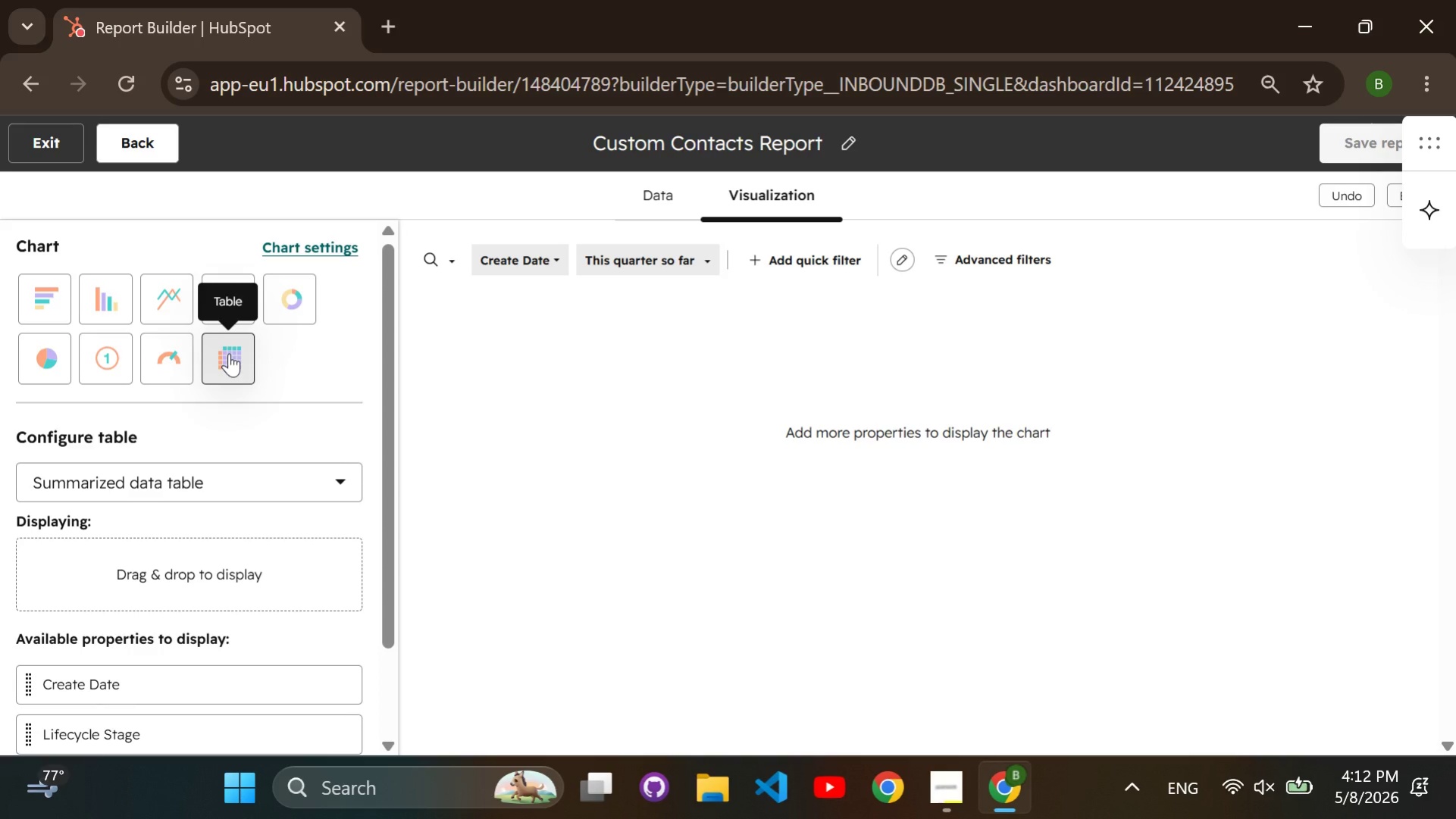 
scroll: coordinate [179, 658], scroll_direction: down, amount: 2.0
 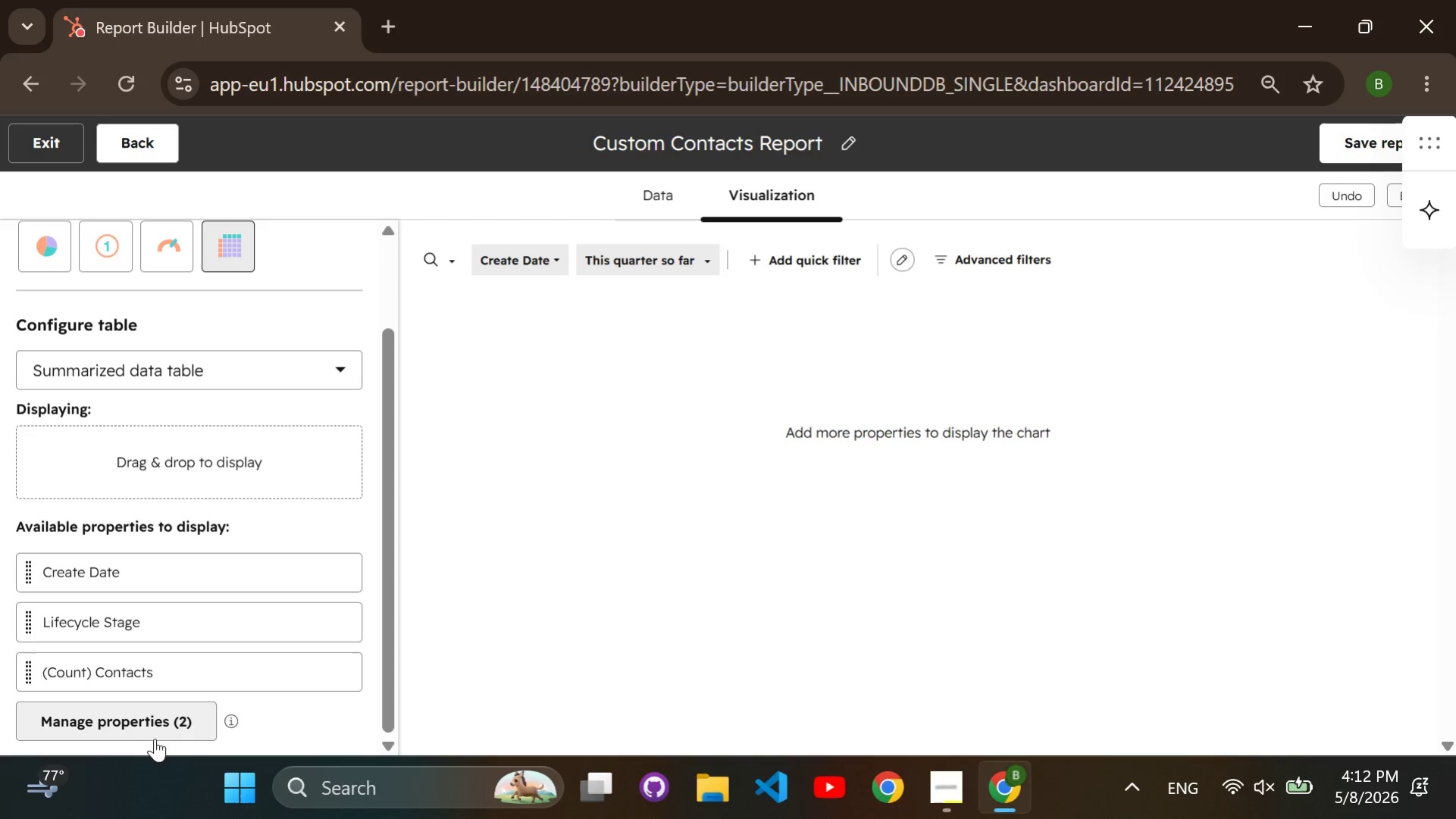 
left_click([152, 732])
 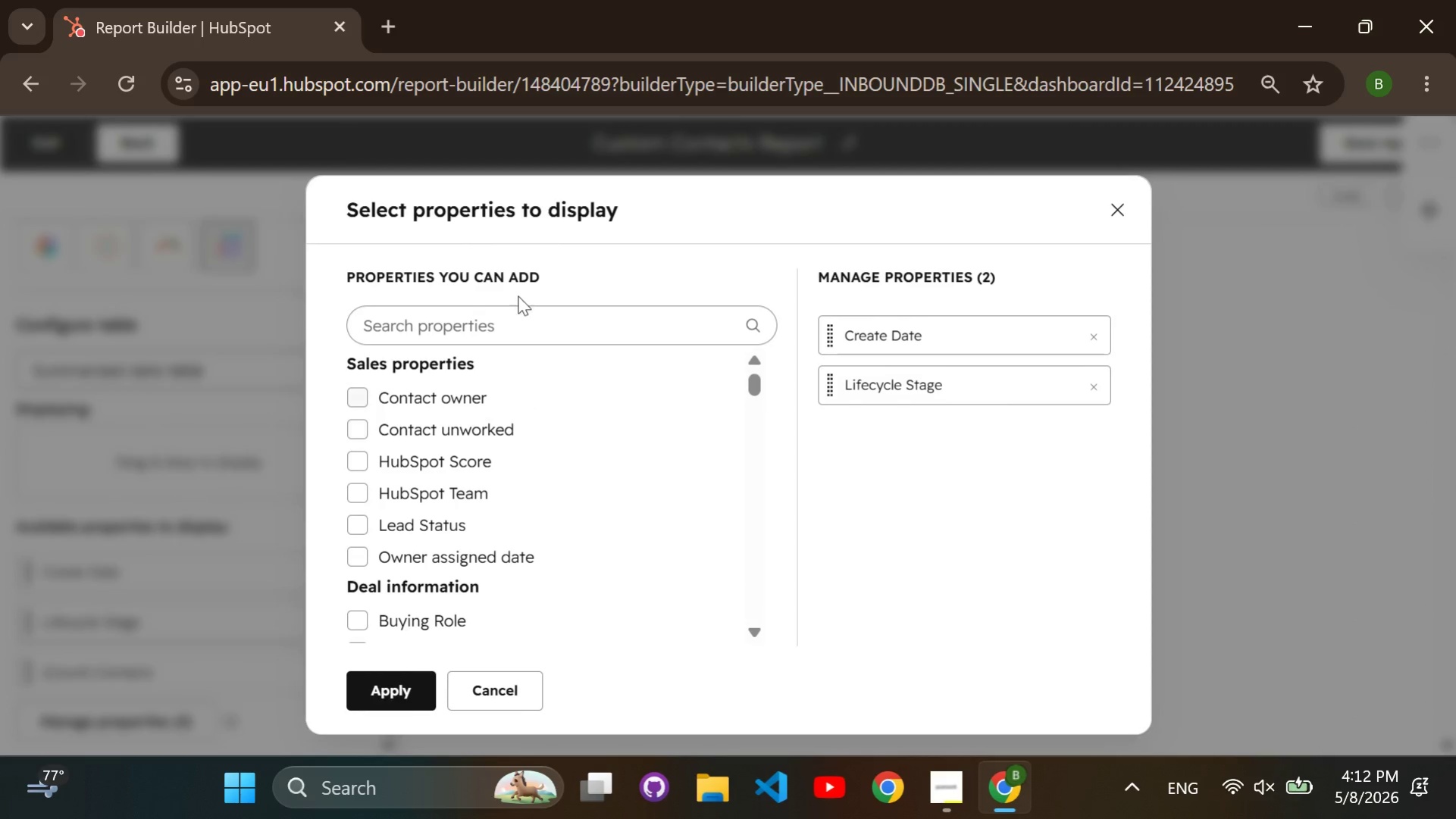 
left_click([526, 338])
 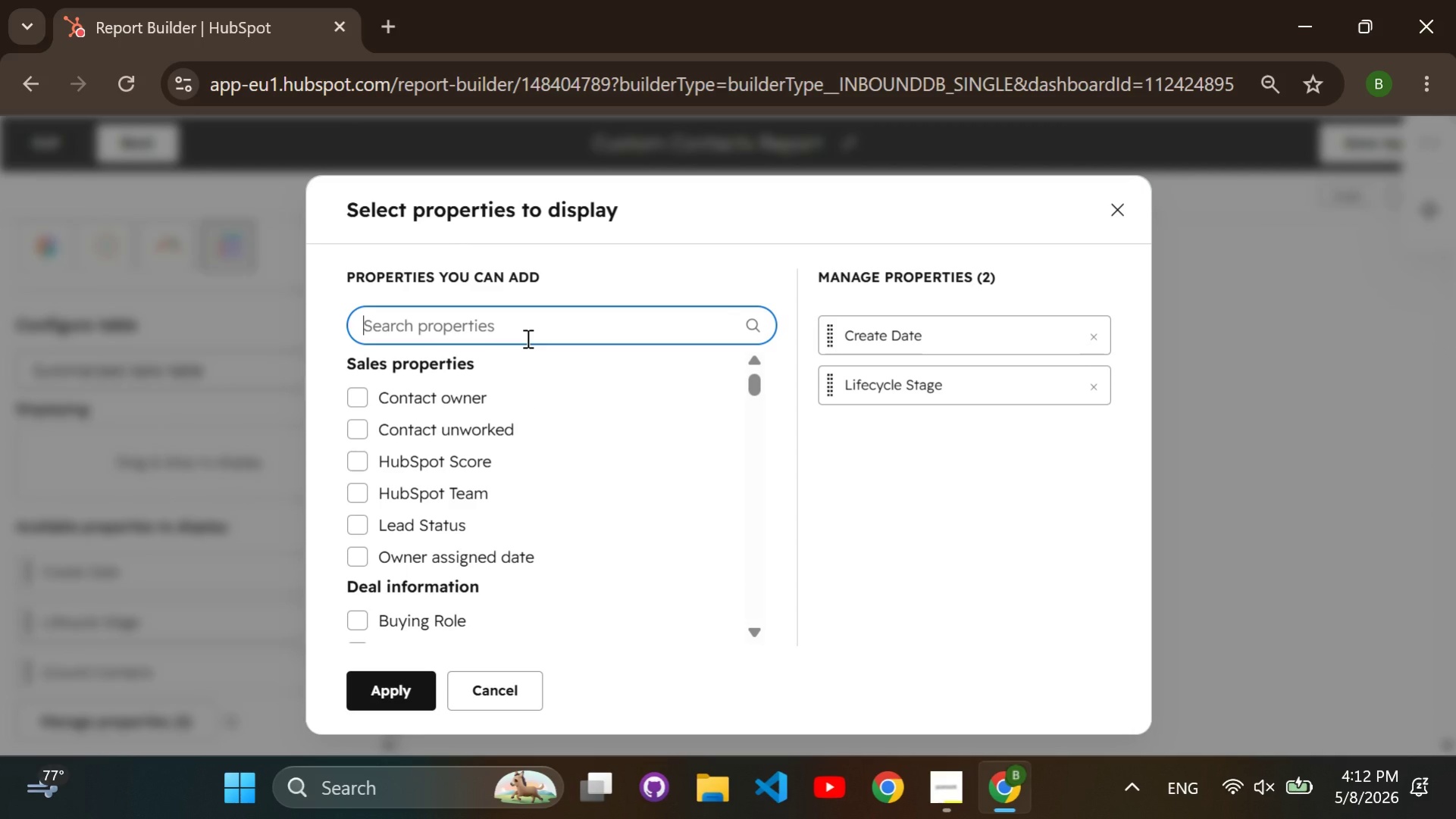 
type(fie)
key(Backspace)
type(rst name)
 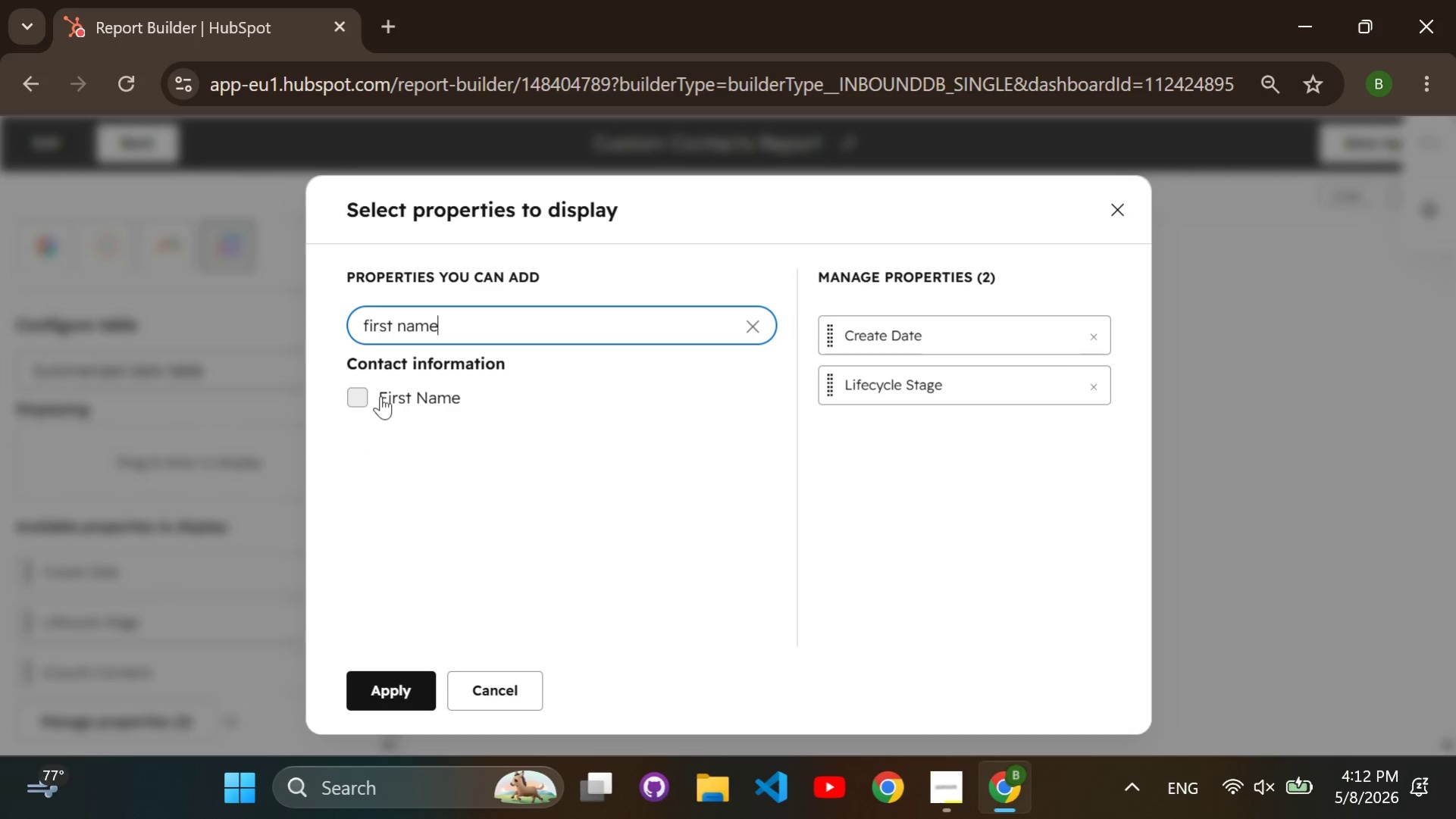 
double_click([361, 395])
 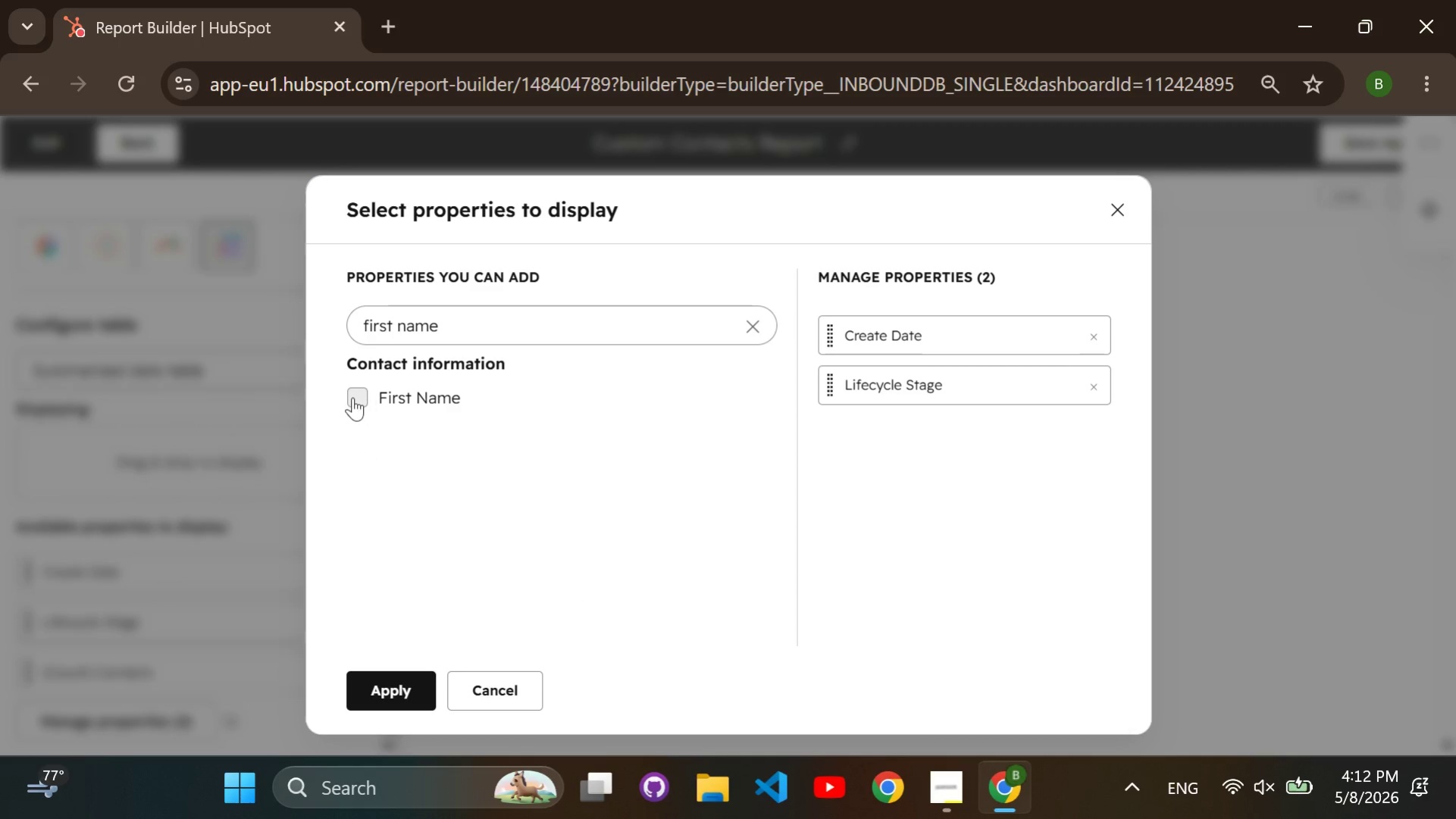 
left_click([352, 397])
 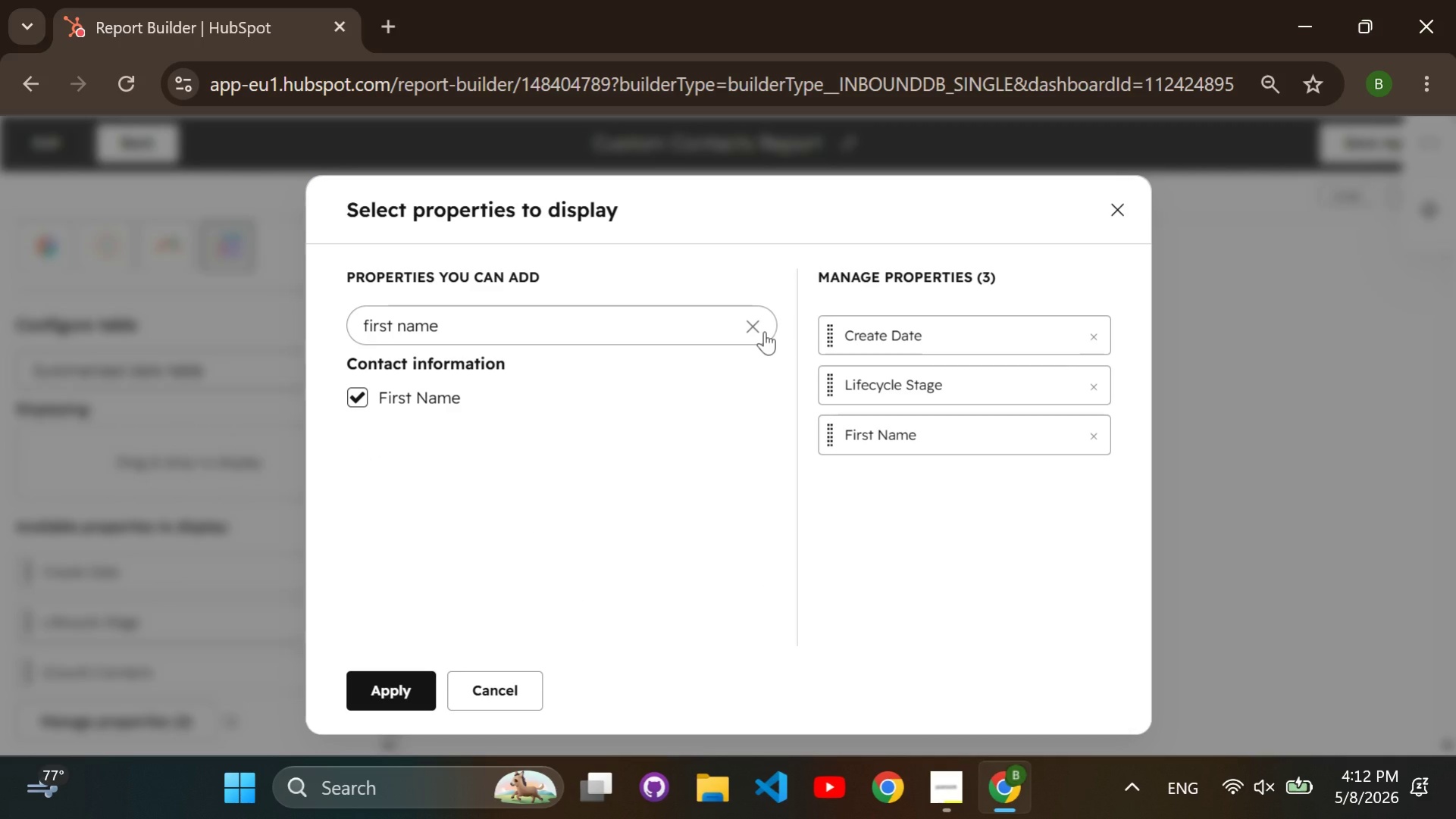 
left_click([764, 331])
 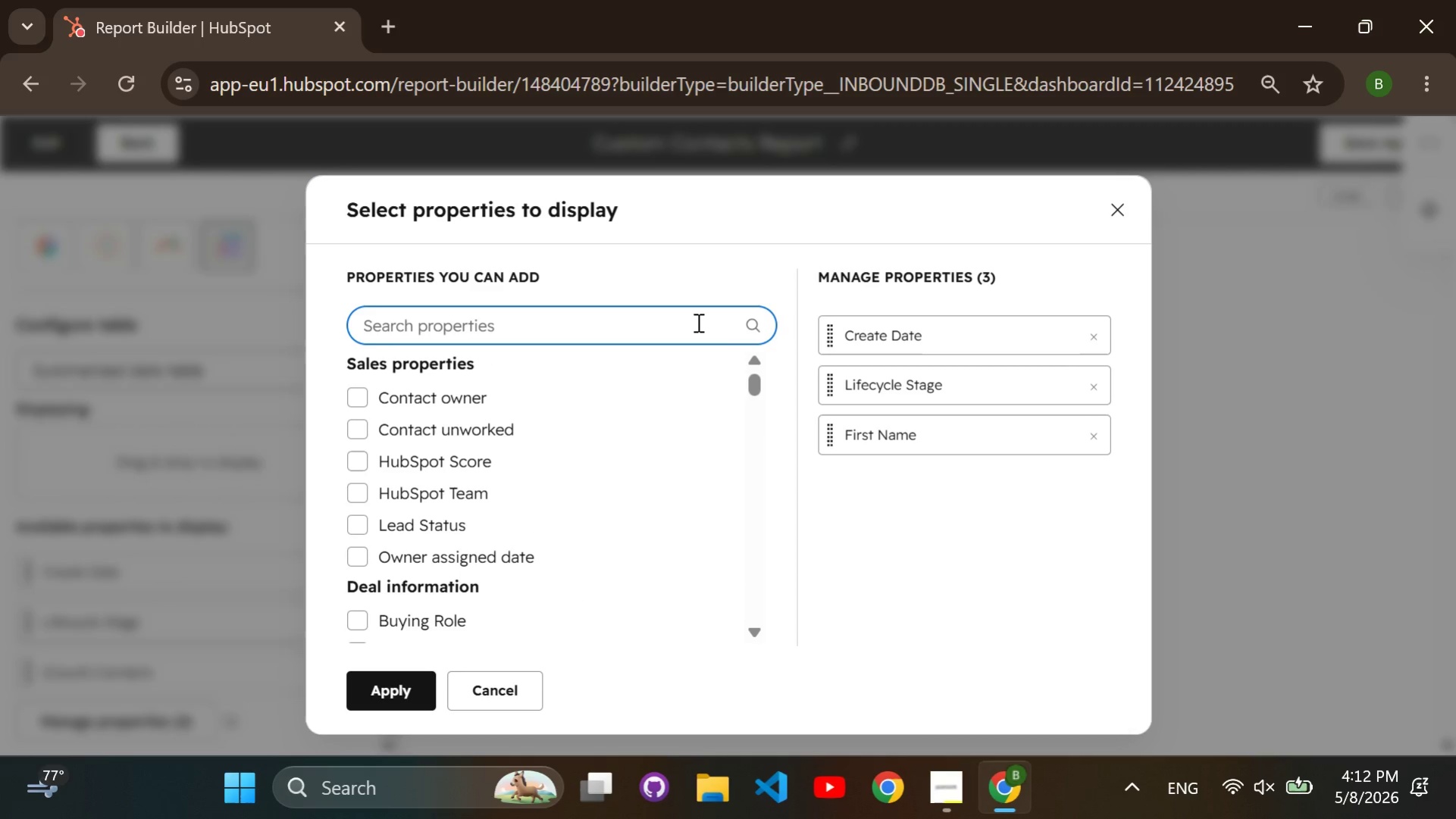 
type(sales email)
 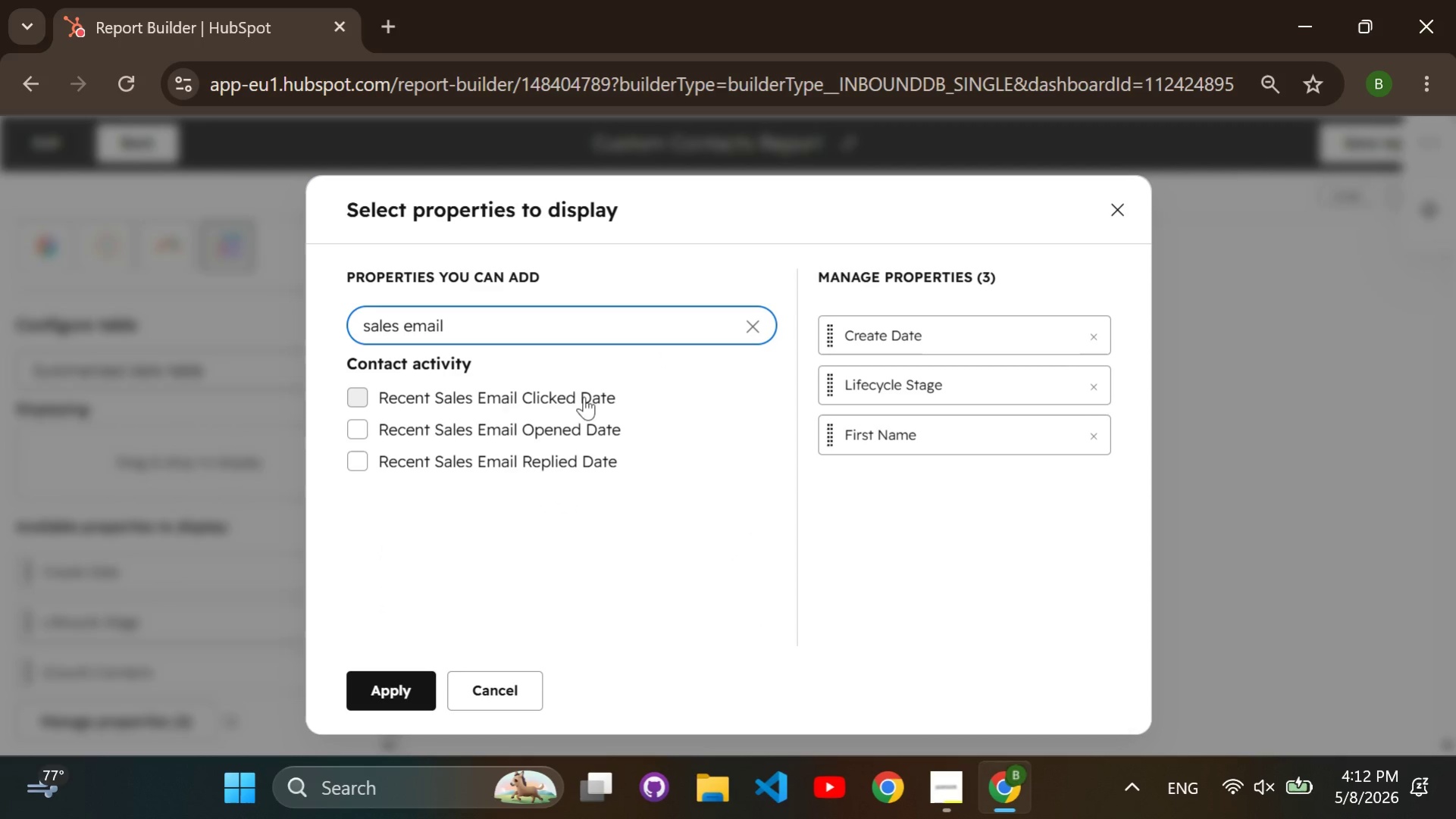 
wait(5.3)
 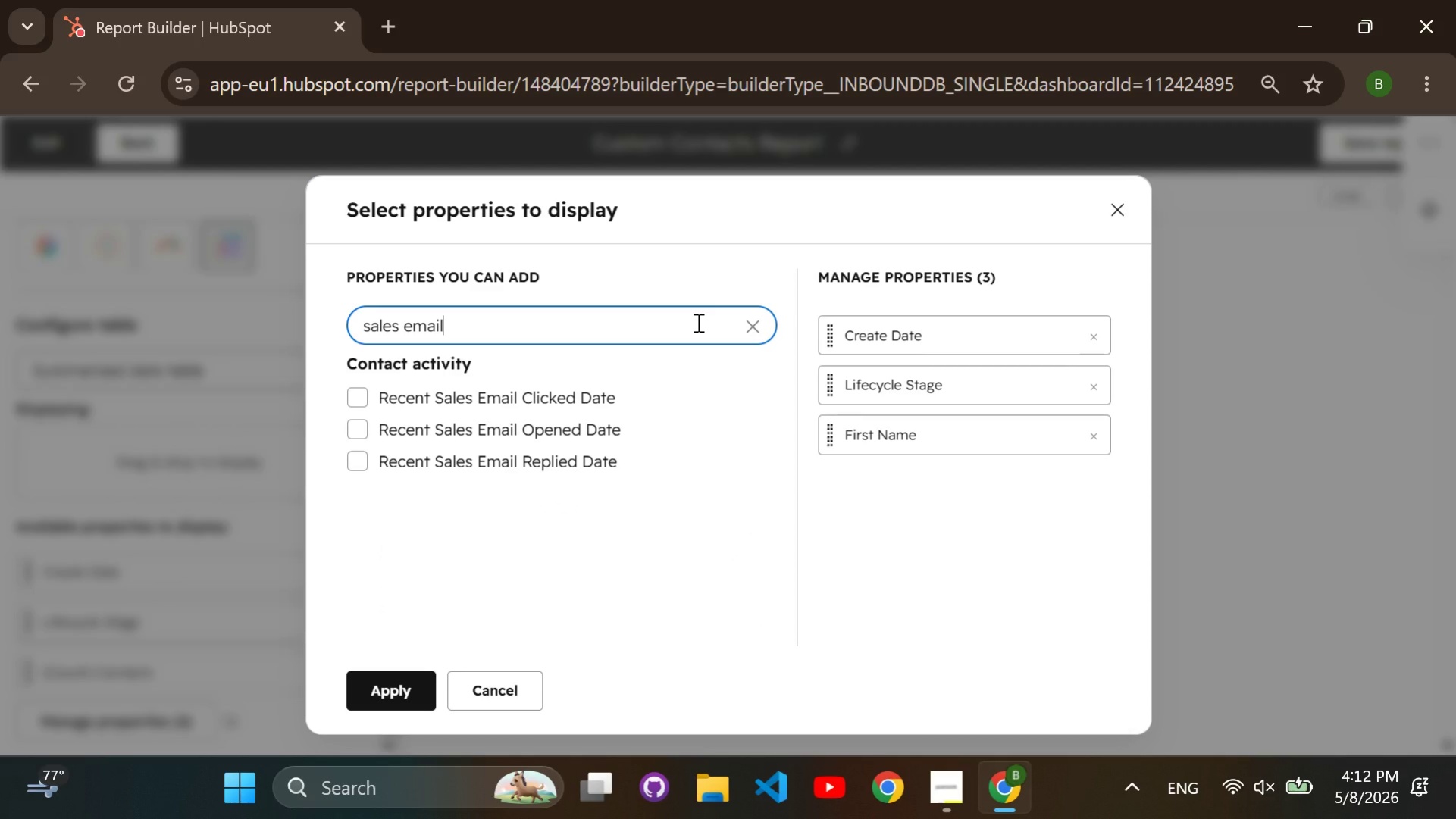 
double_click([356, 429])
 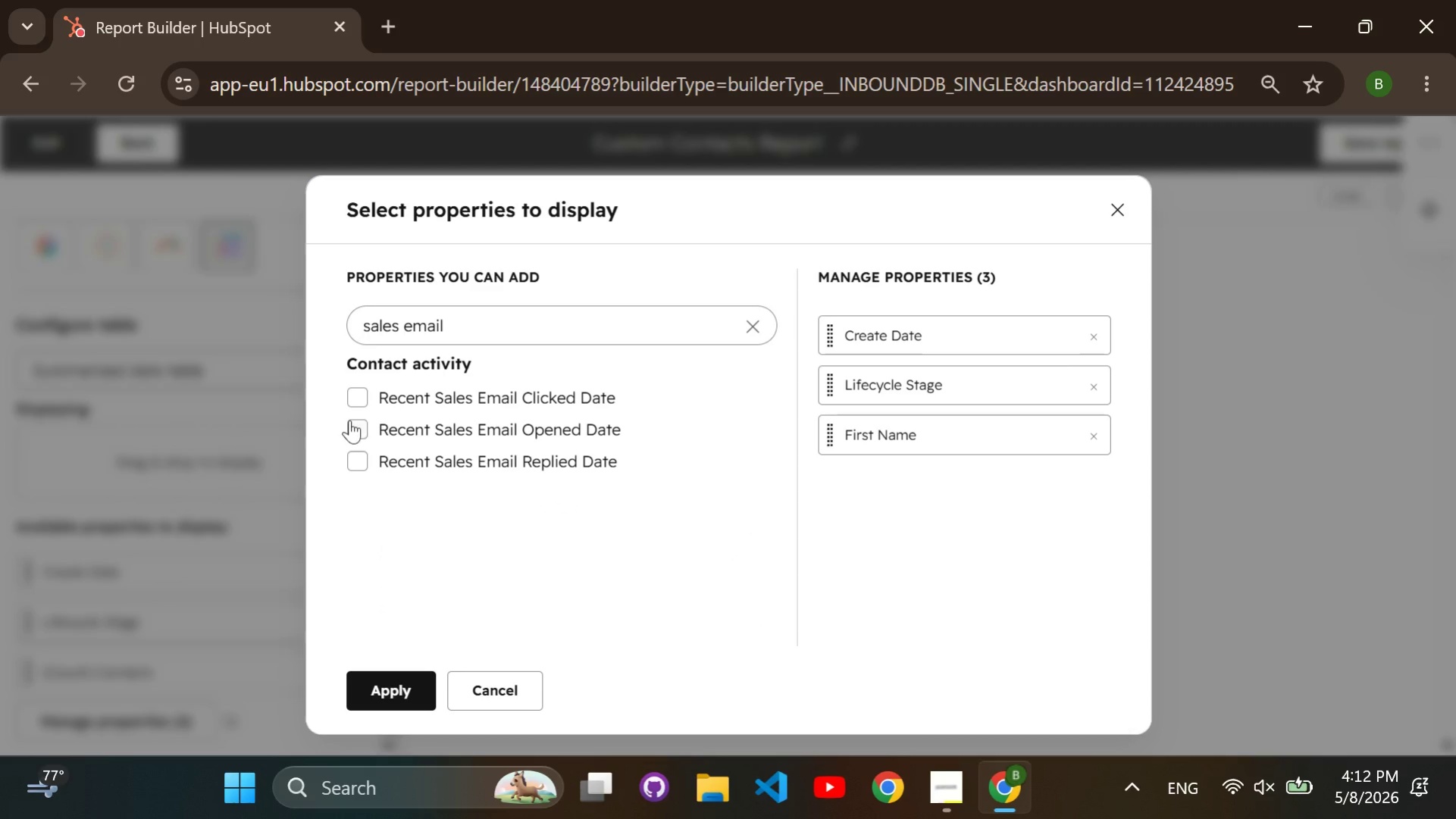 
left_click([351, 421])
 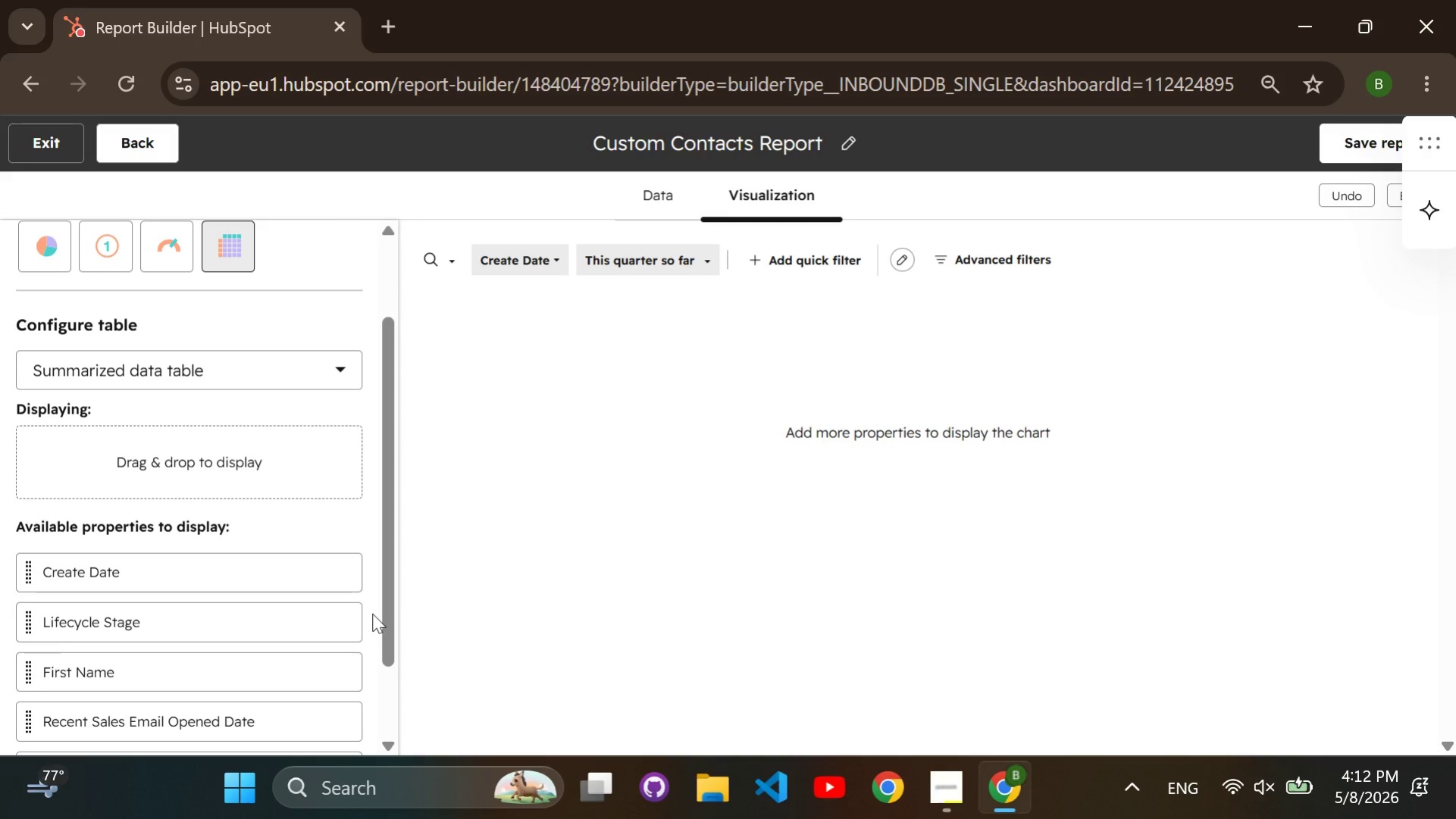 
wait(10.7)
 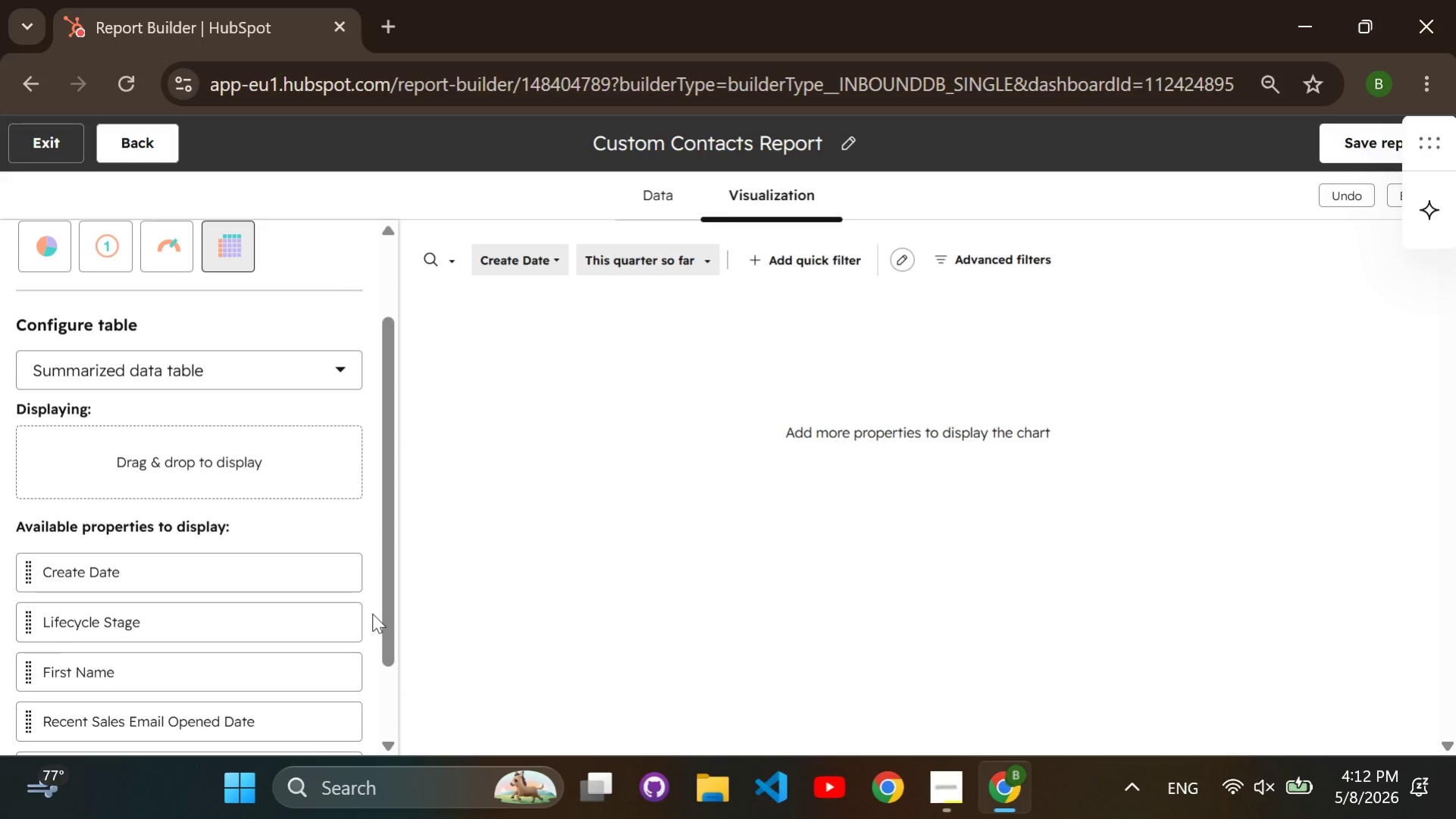 
left_click_drag(start_coordinate=[144, 675], to_coordinate=[150, 450])
 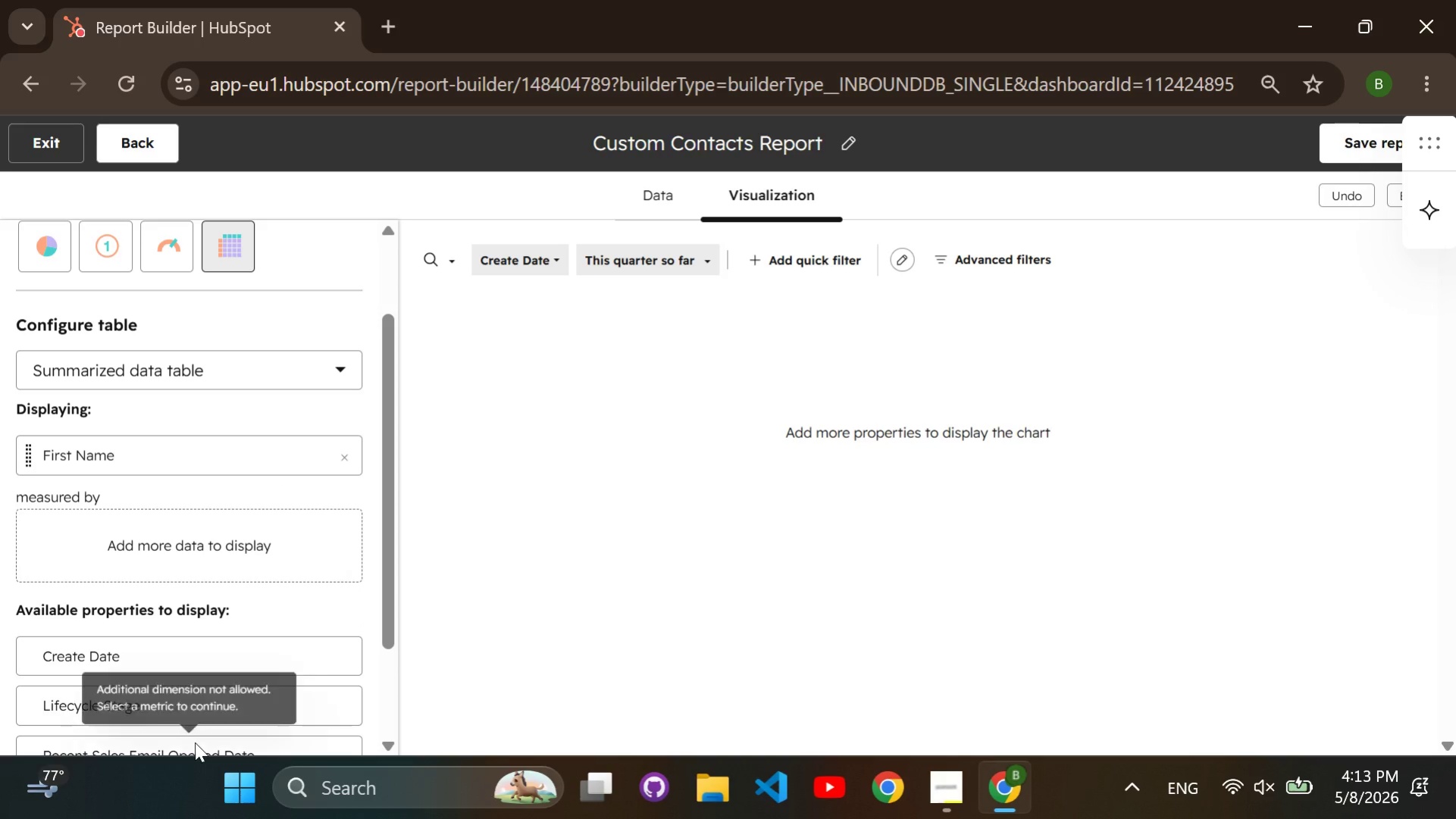 
scroll: coordinate [239, 625], scroll_direction: down, amount: 2.0
 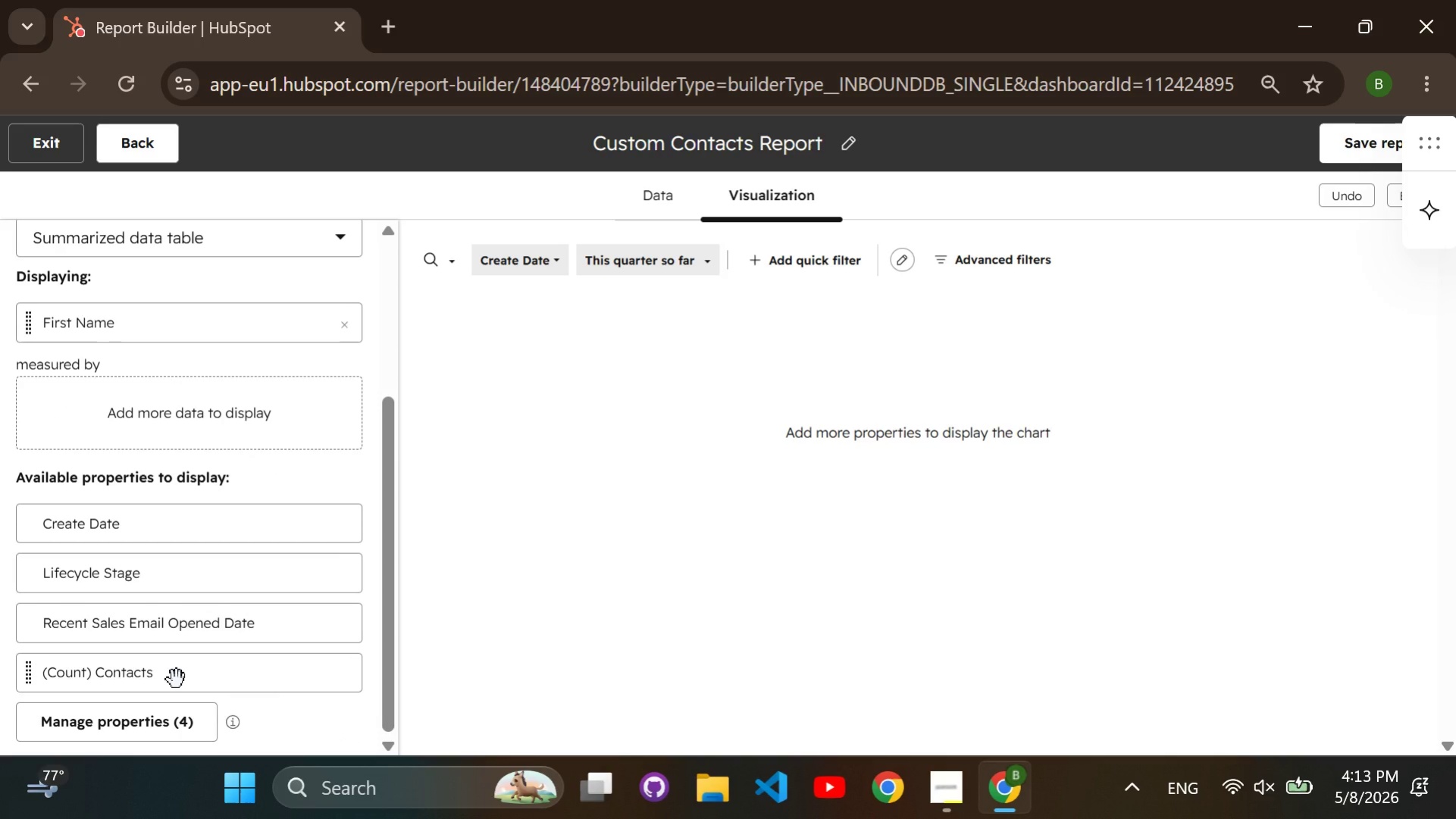 
left_click_drag(start_coordinate=[177, 679], to_coordinate=[167, 684])
 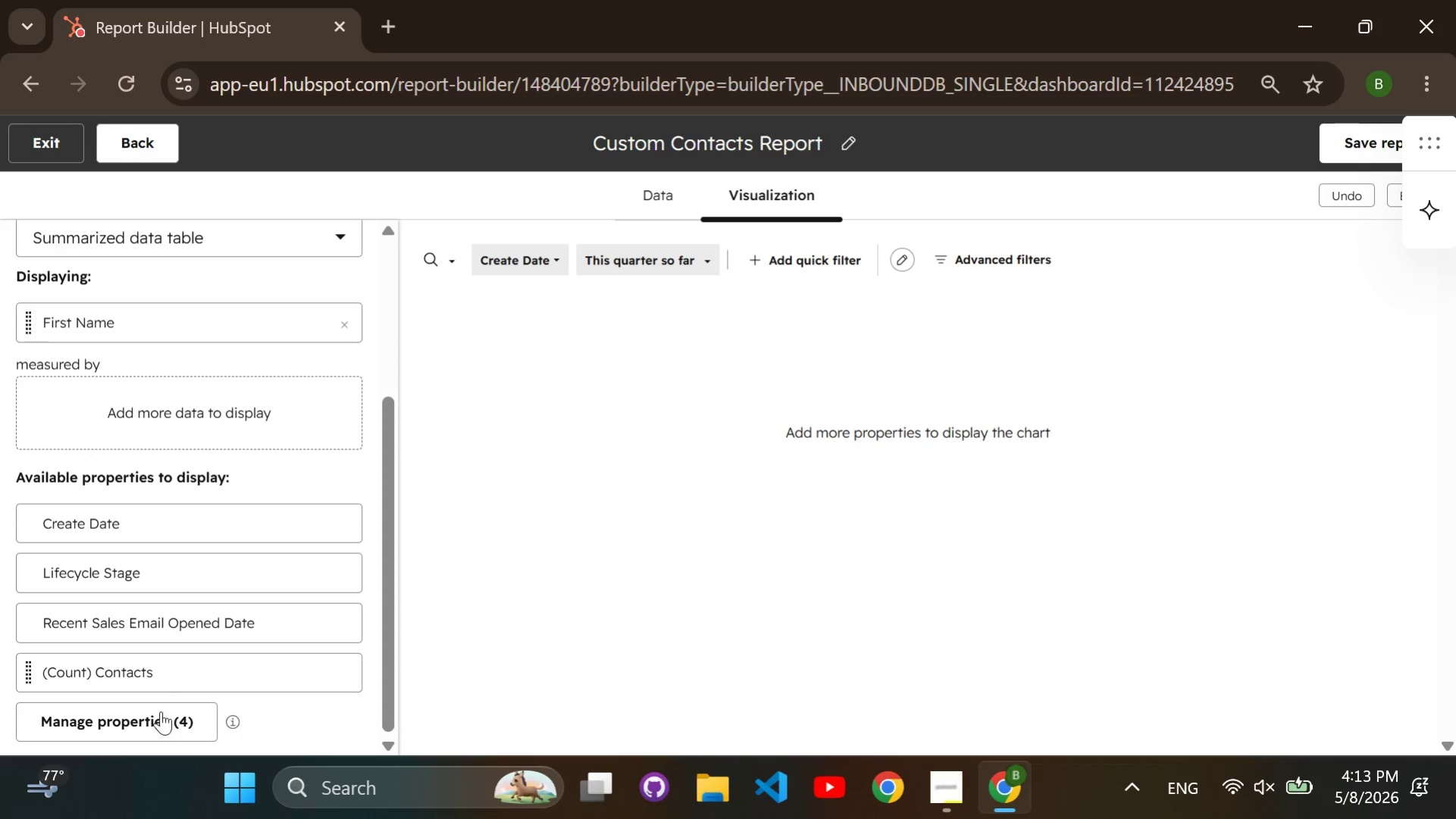 
double_click([155, 727])
 